 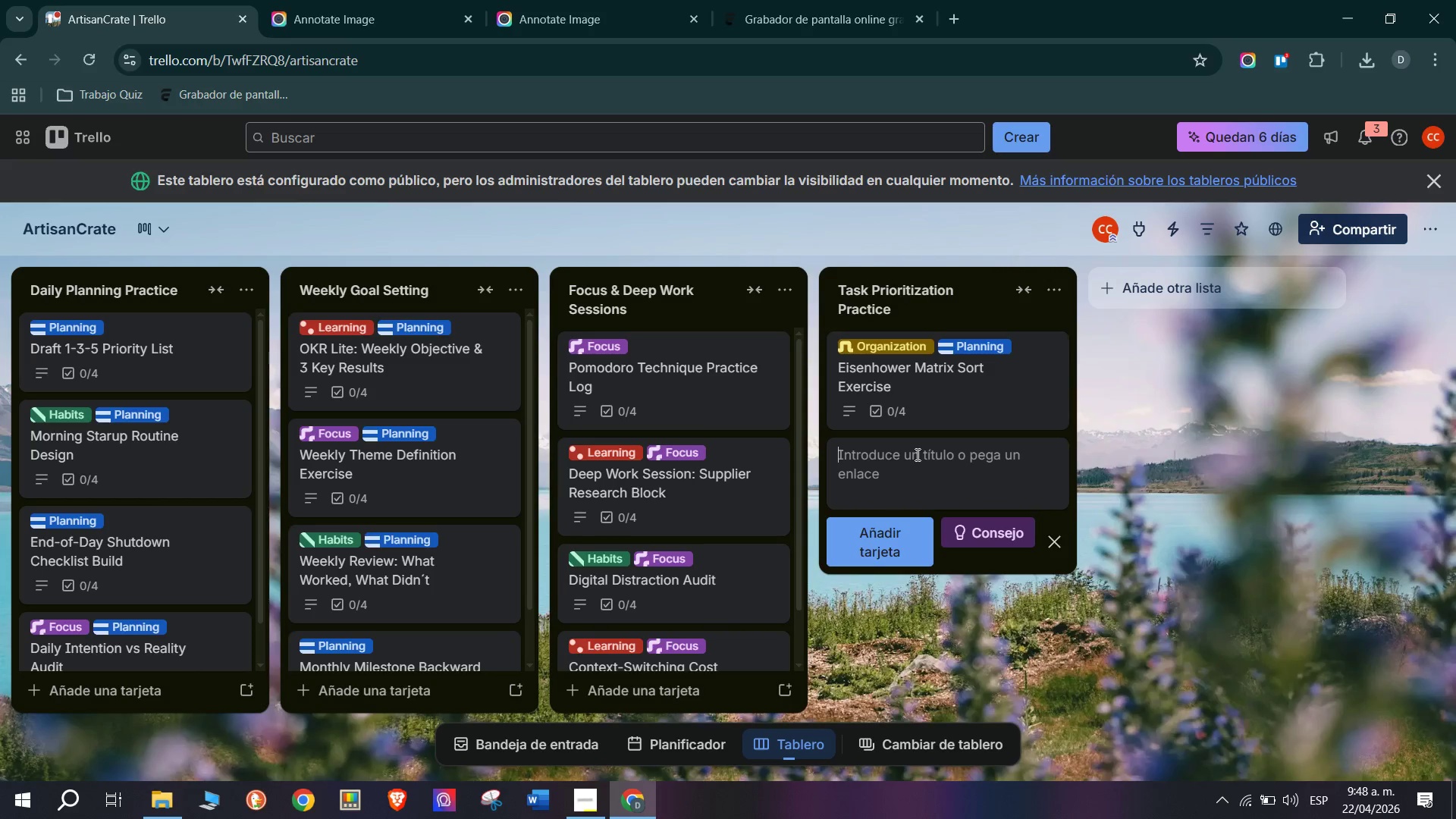 
type(MoSCoW Method on a Product Launch Checklist)
 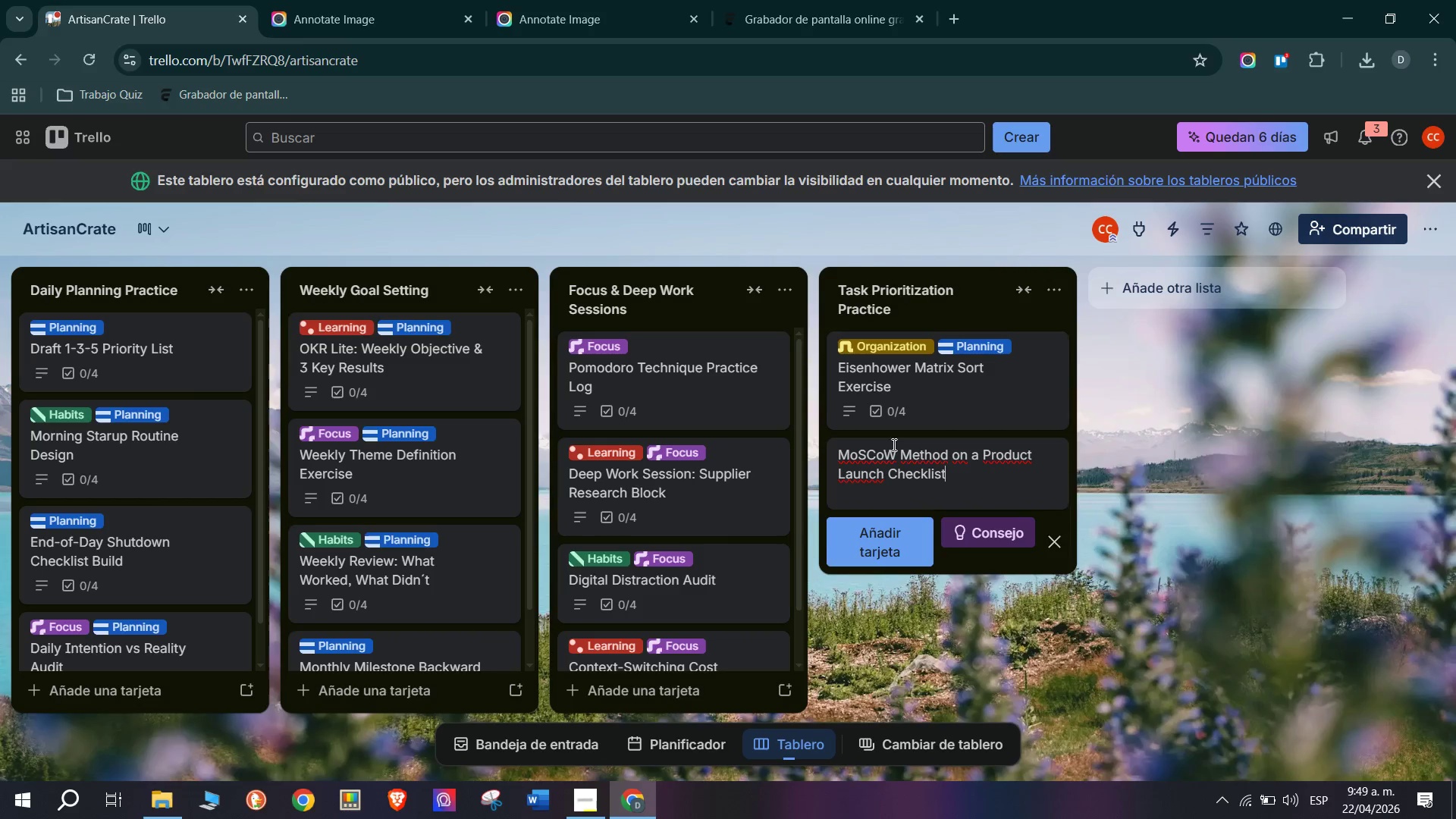 
left_click([896, 544])
 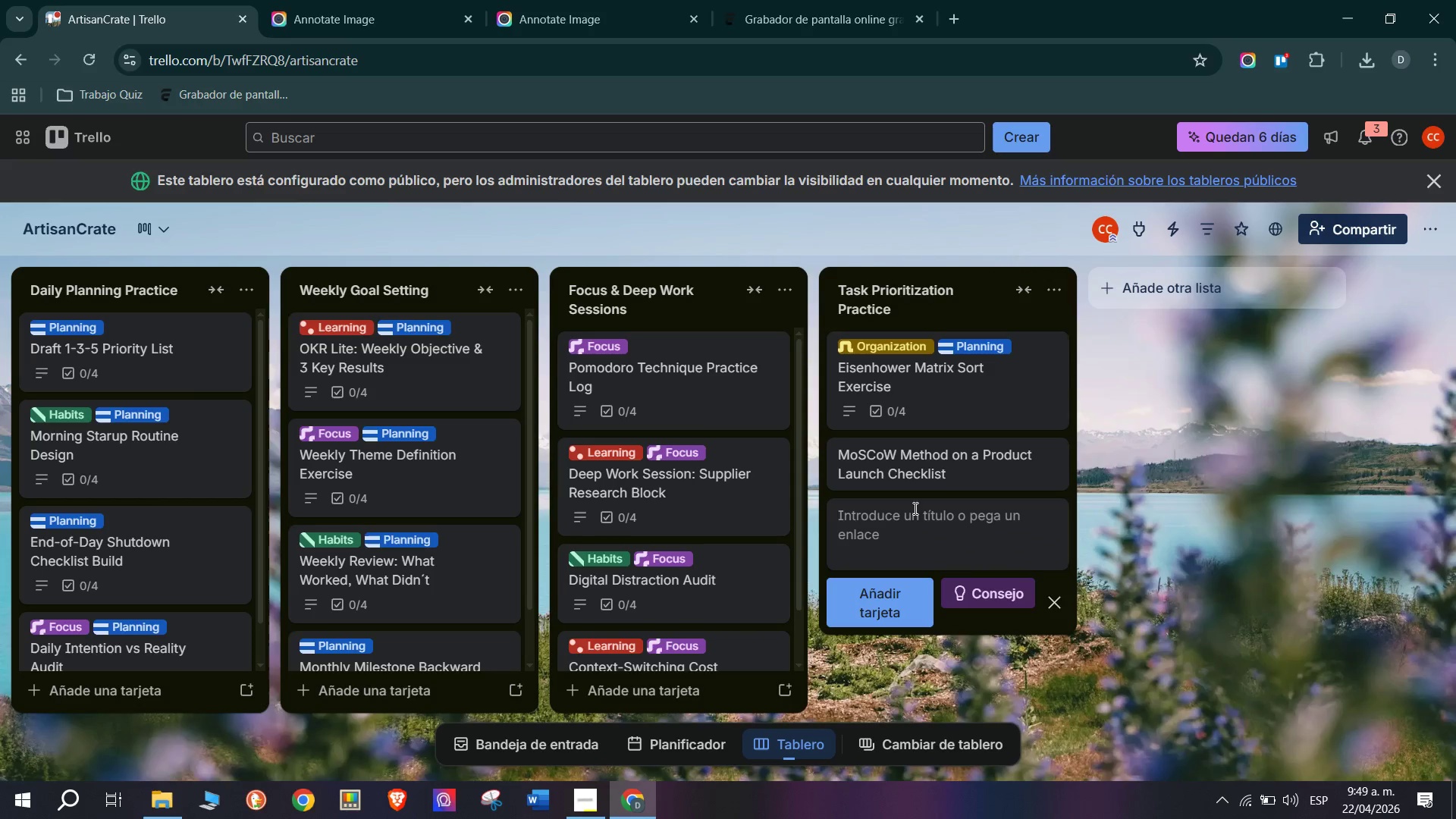 
left_click([942, 457])
 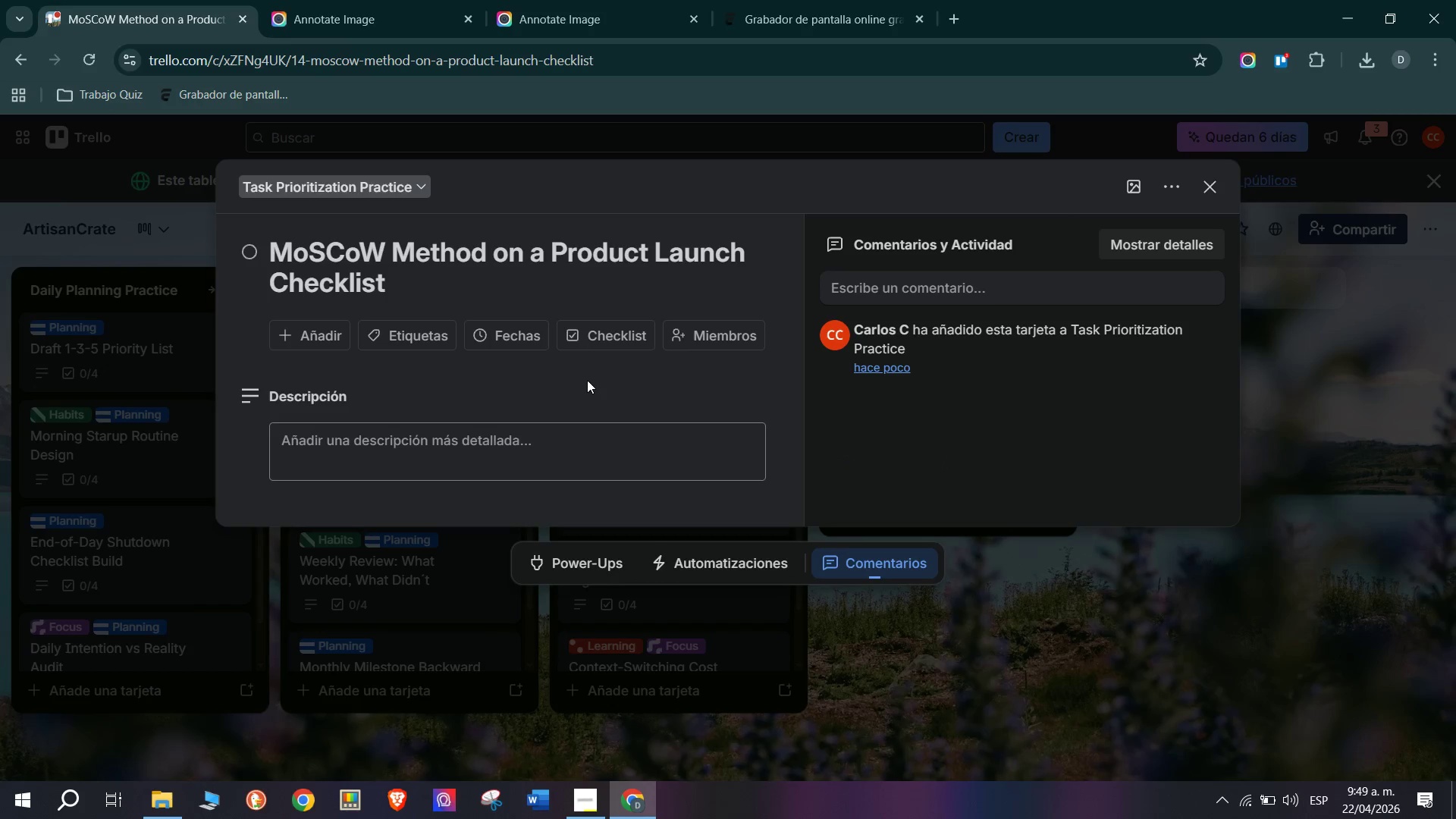 
mouse_move([536, 372])
 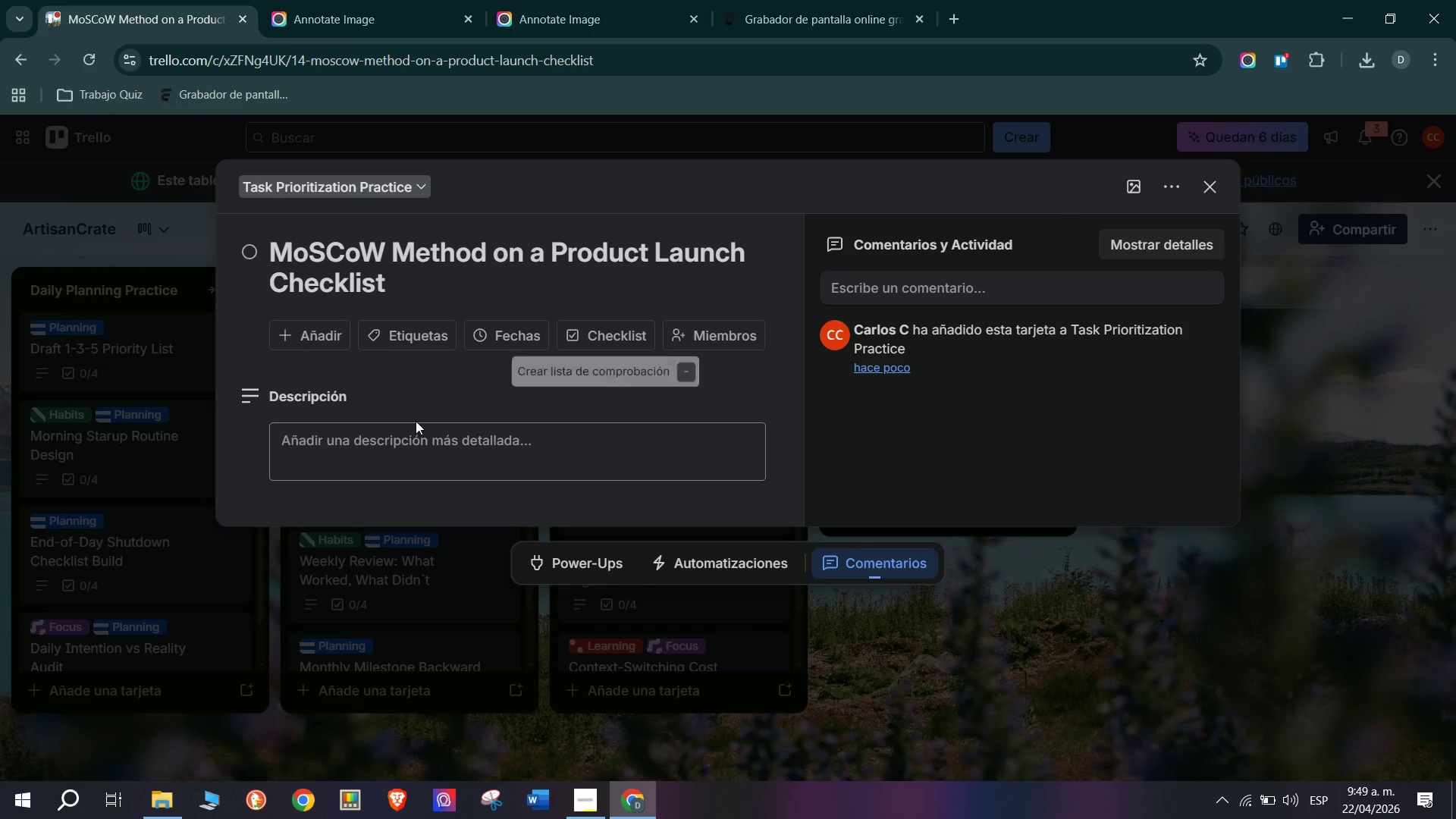 
left_click([434, 464])
 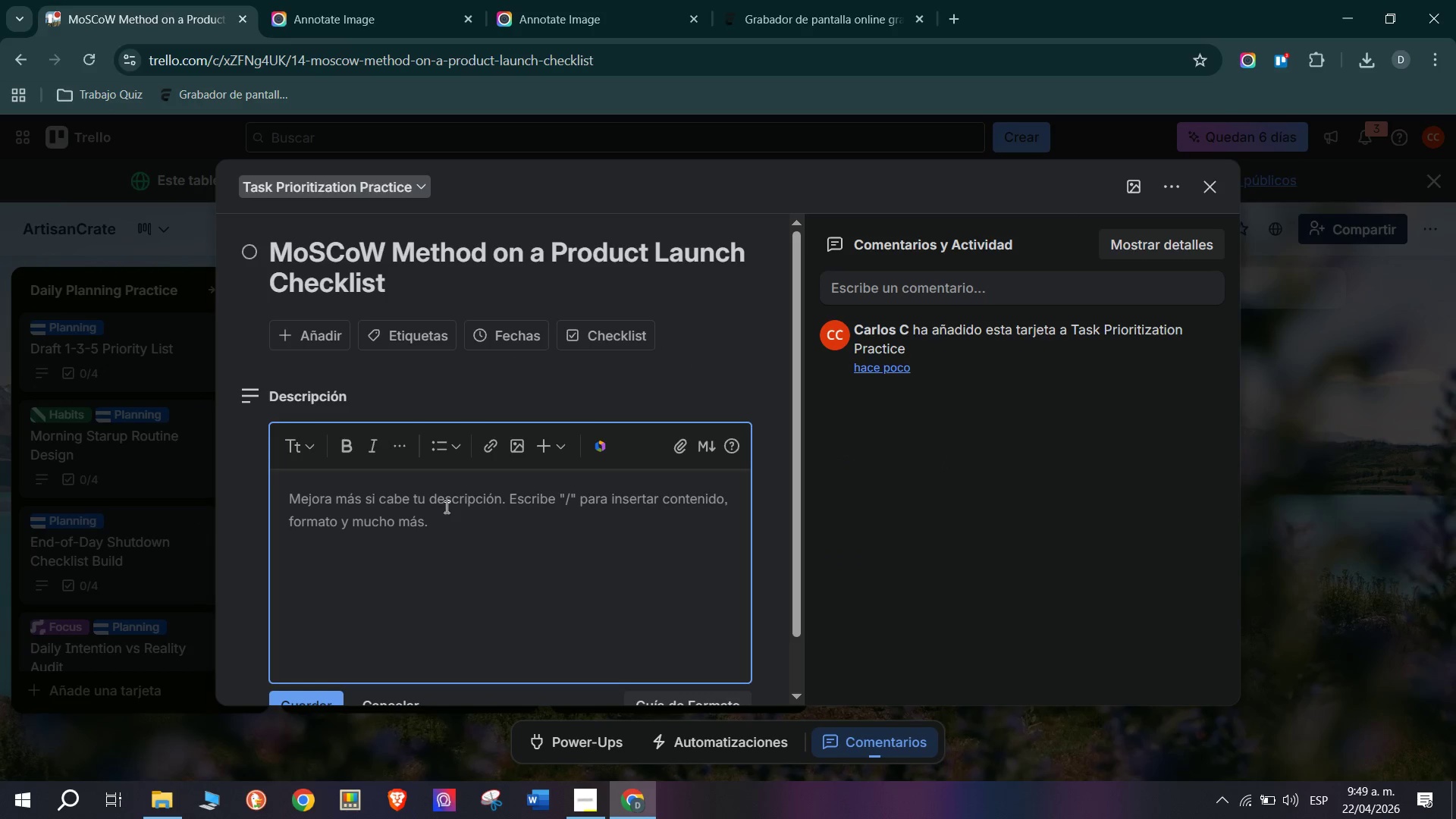 
left_click_drag(start_coordinate=[437, 495], to_coordinate=[435, 564])
 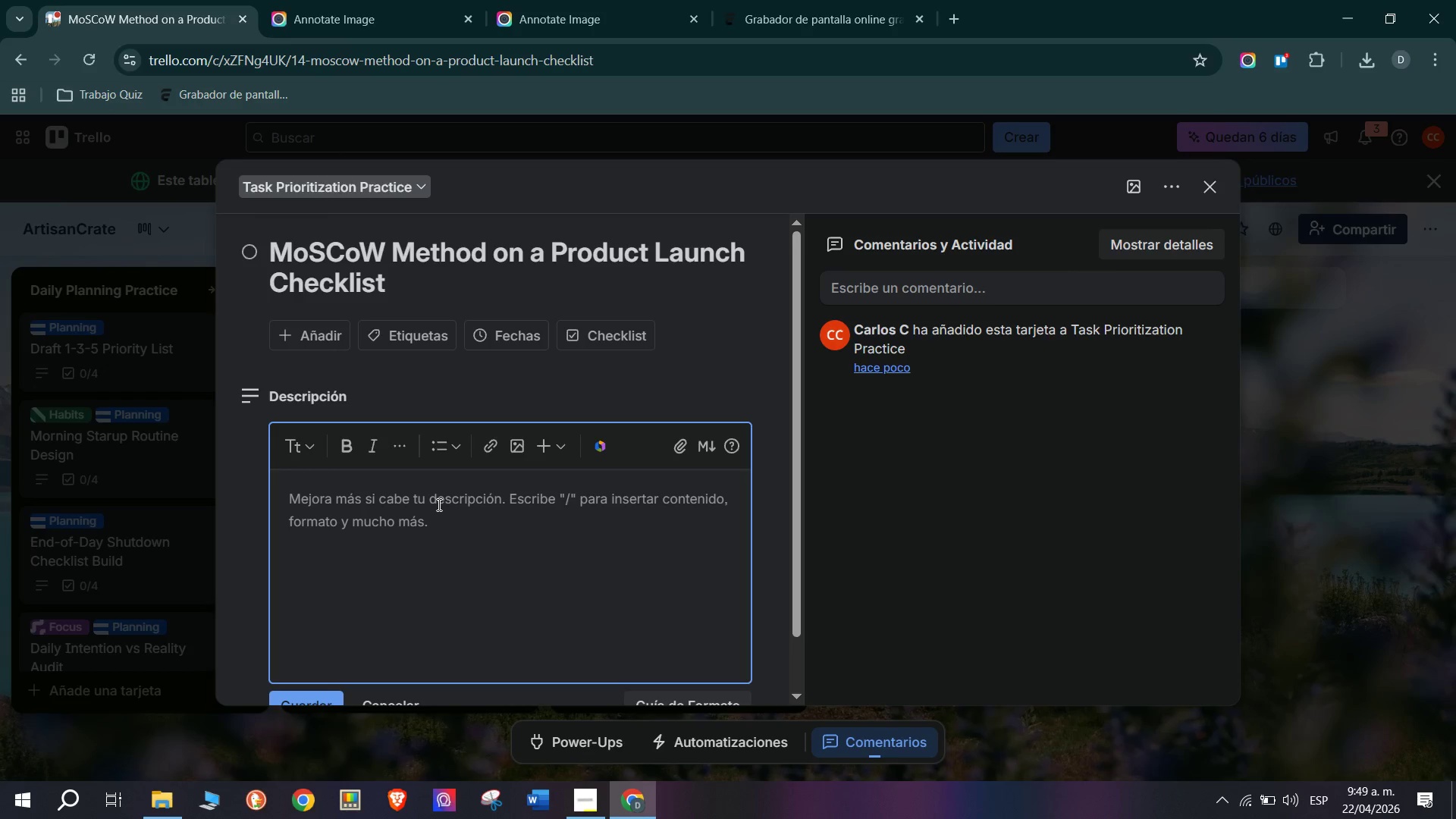 
wait(20.58)
 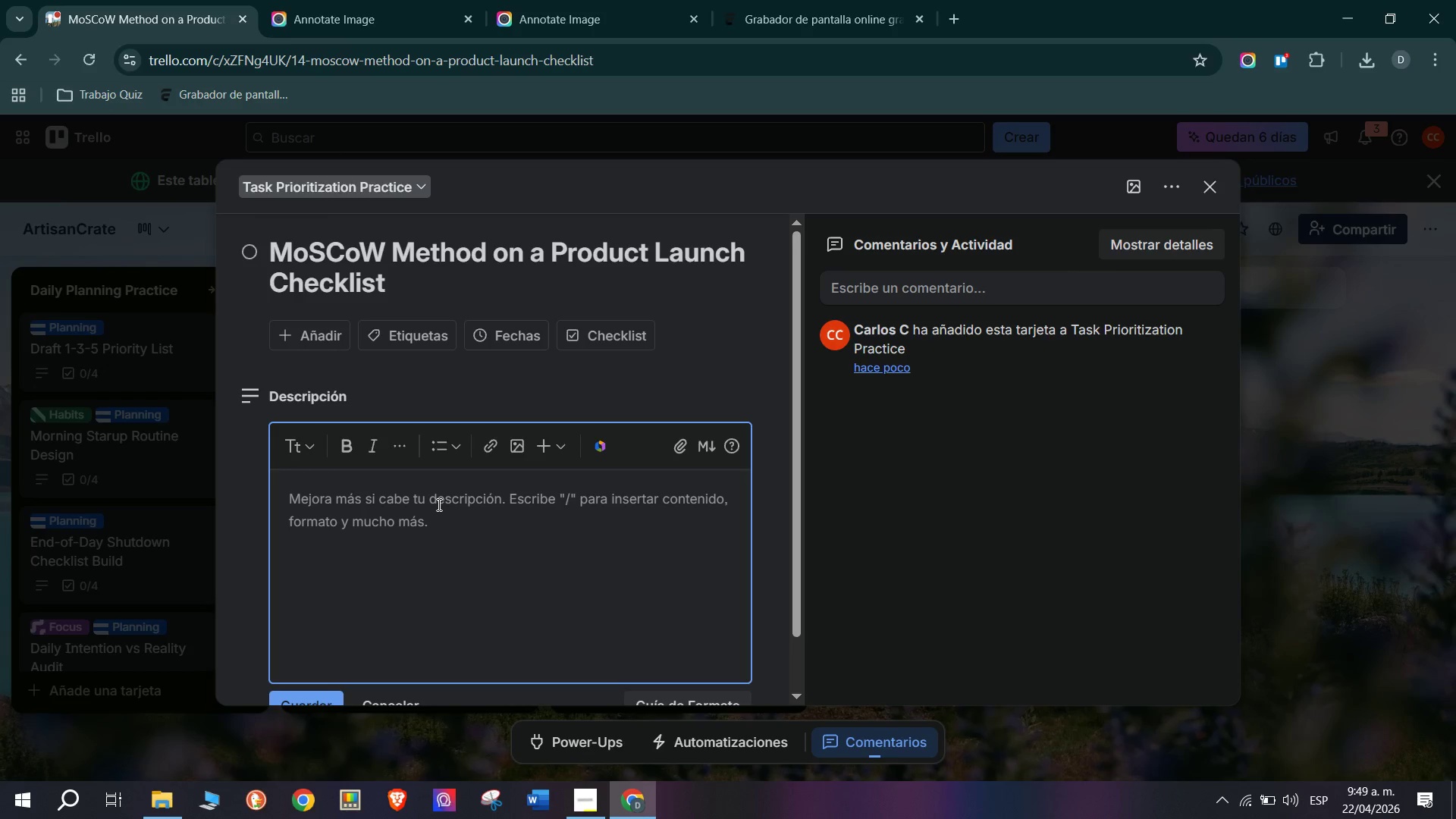 
type(Mos)
key(Backspace)
type(SCoW prioritization *Must Have, Sched)
key(Backspace)
key(Backspace)
type(ould have, Could Have, Wi)
key(Backspace)
type(on;t Have( is used by ArtisanCrate;s product team for every new kit launch. Practice appl)
key(Backspace)
type(lying kit launch with 30 checklist items spanning design, sourcing, and fulfillment.)
 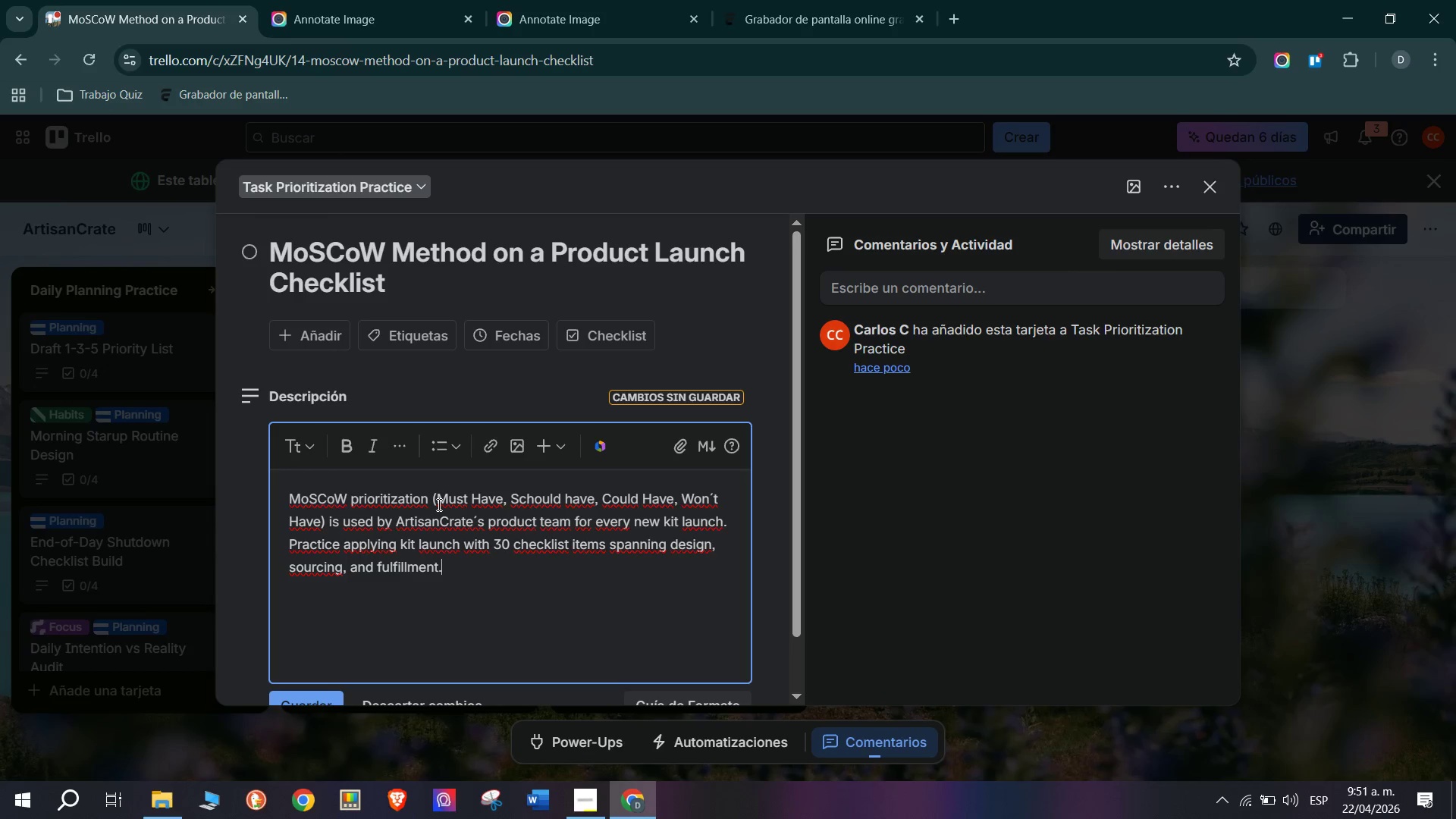 
scroll: coordinate [410, 651], scroll_direction: down, amount: 2.0
 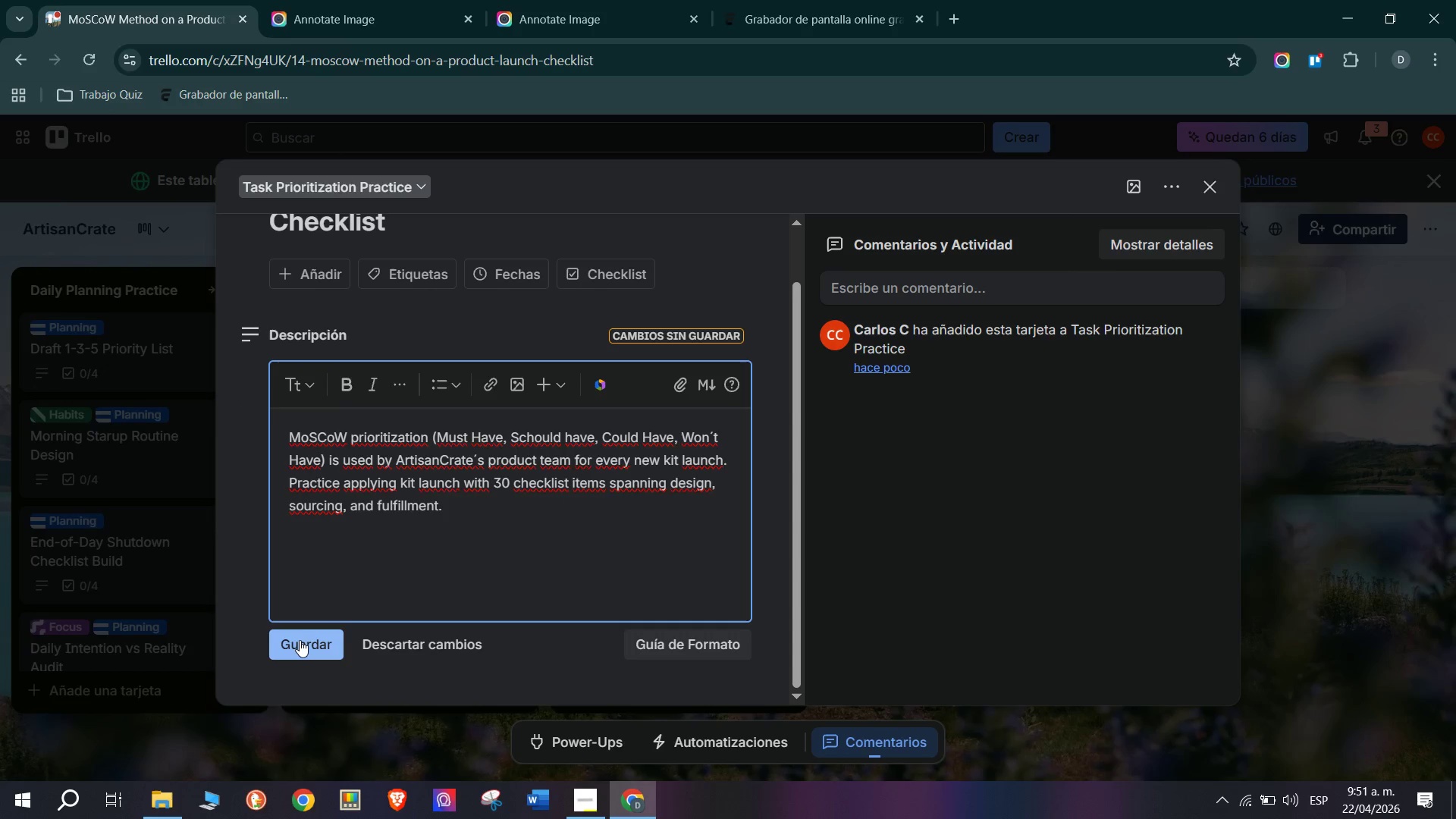 
left_click([301, 640])
 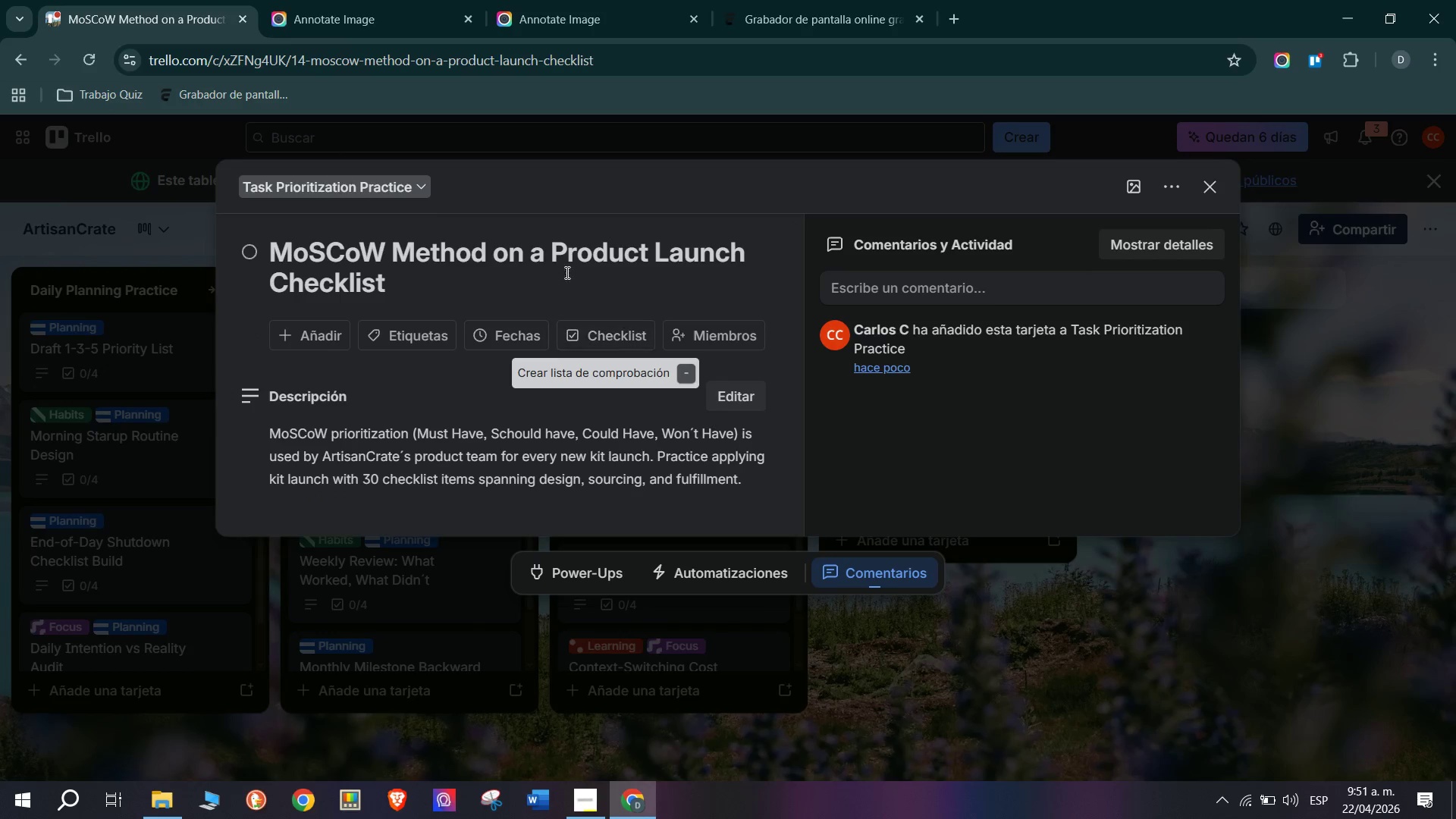 
double_click([630, 328])
 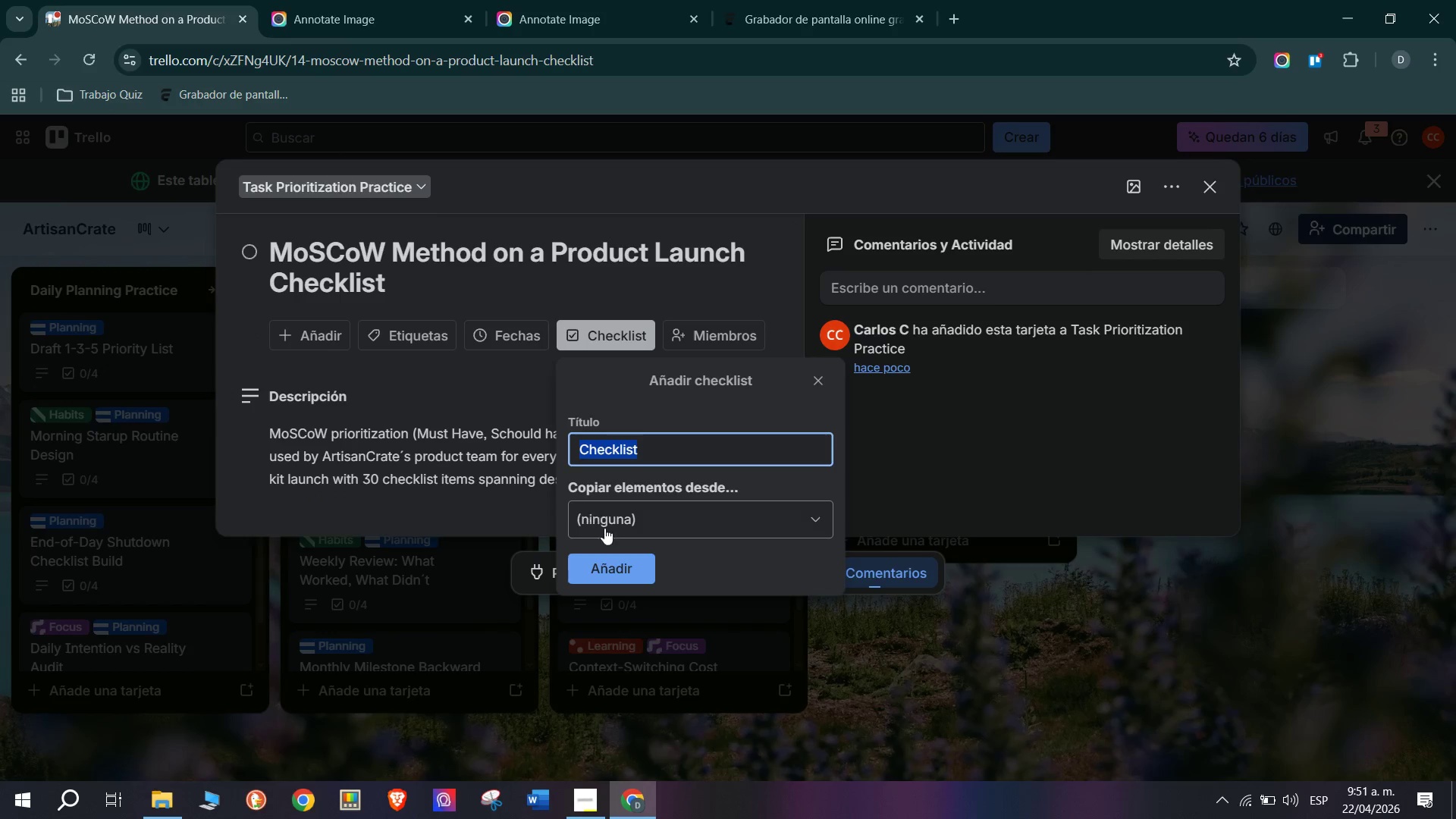 
left_click([616, 573])
 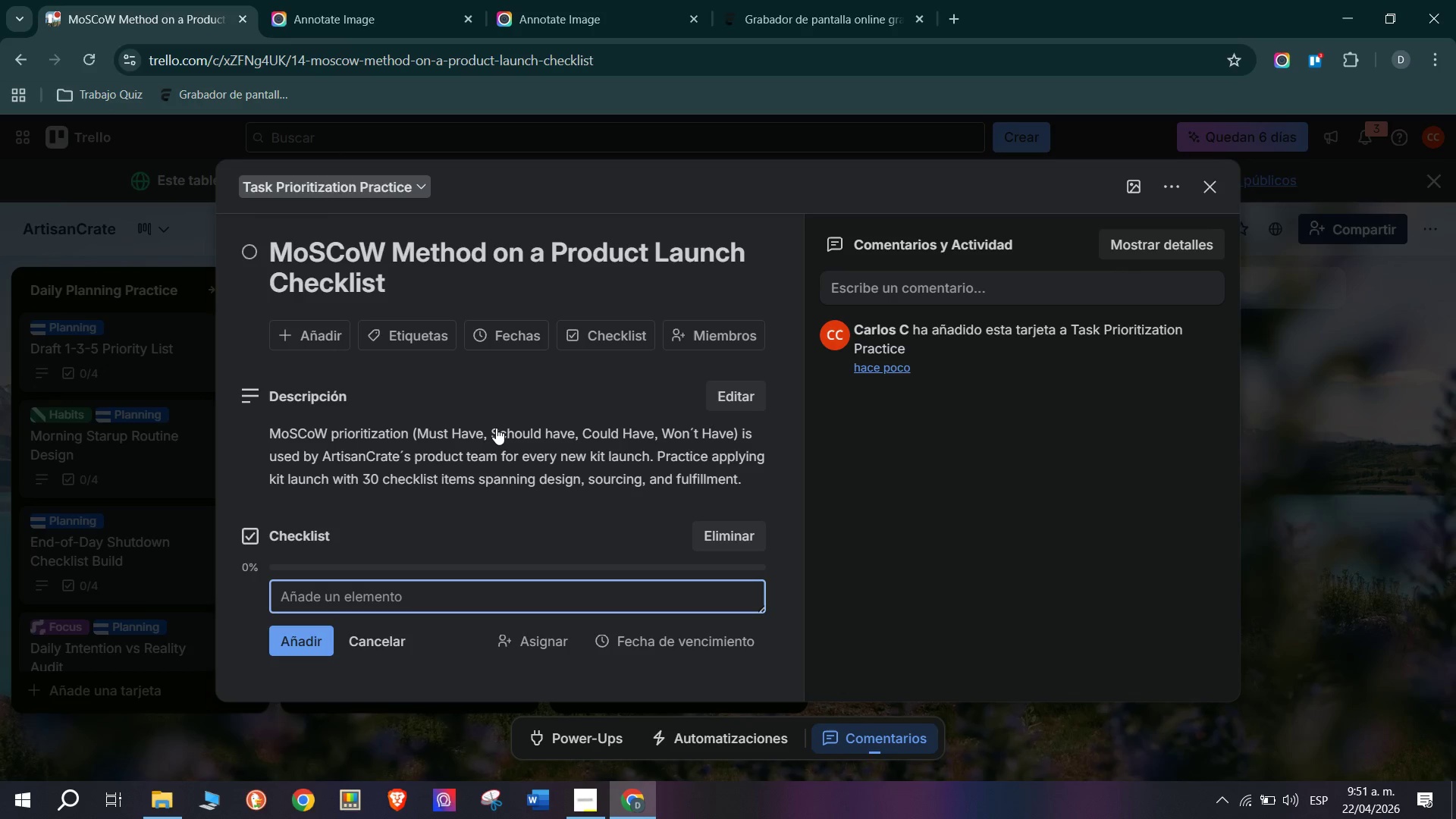 
type(List 30 tash)
key(Backspace)
type(ks for a d]s)
key(Backspace)
key(Backspace)
key(Backspace)
type(simulated ArtisanCrate kit launch)
 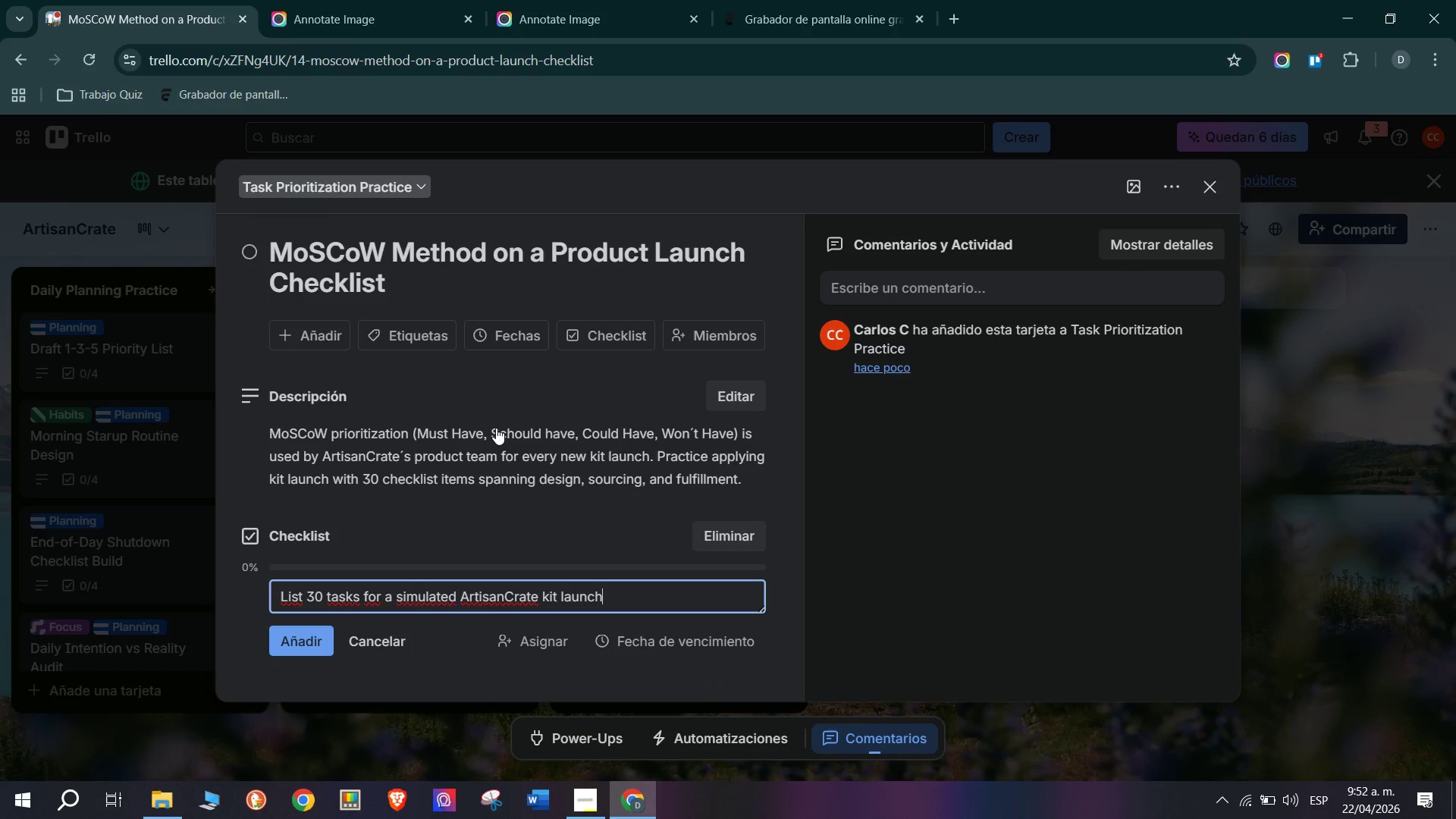 
key(Enter)
 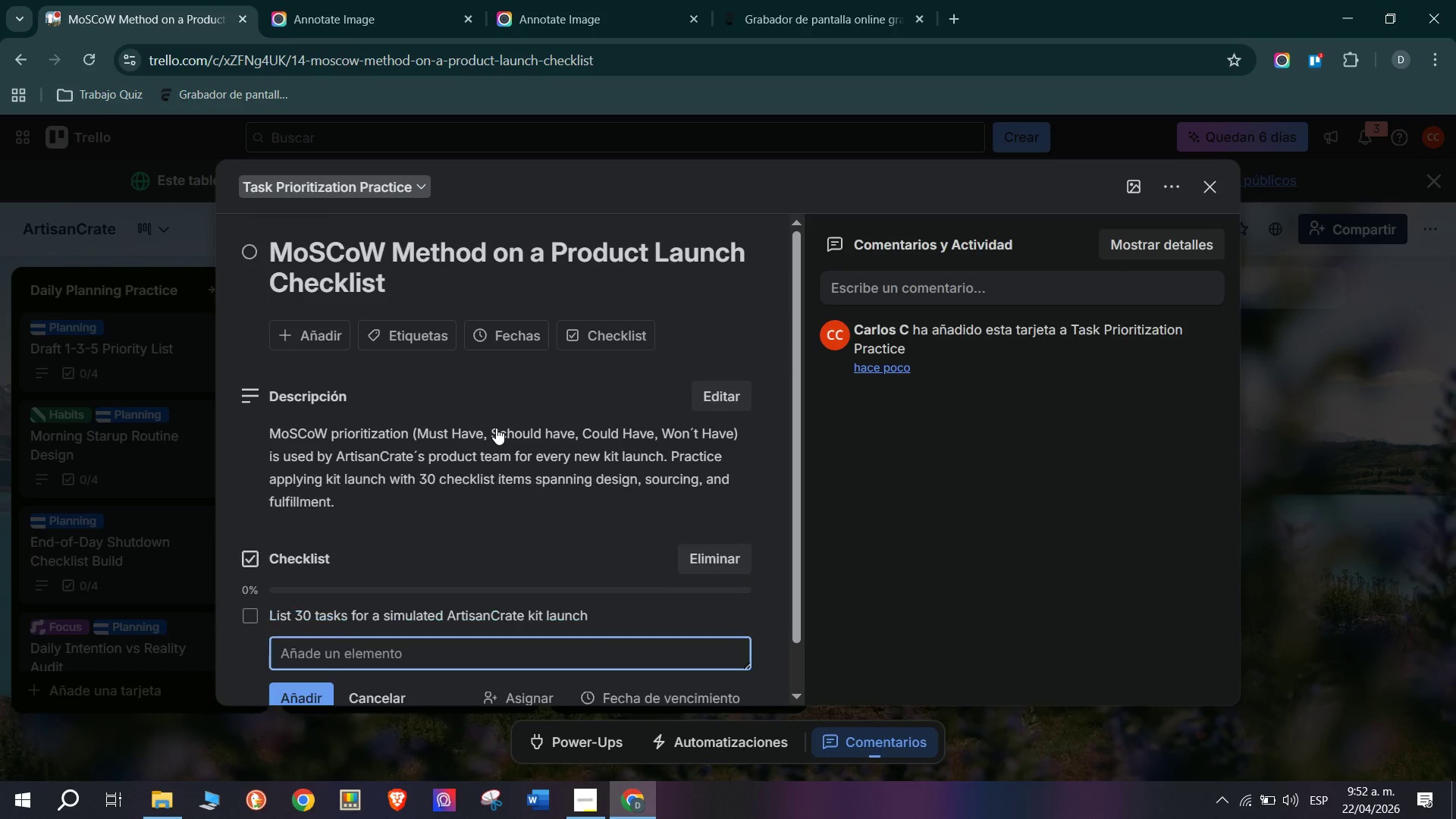 
type(Categorix)
key(Backspace)
type(ze each as Must & Should & Could & Won;t)
 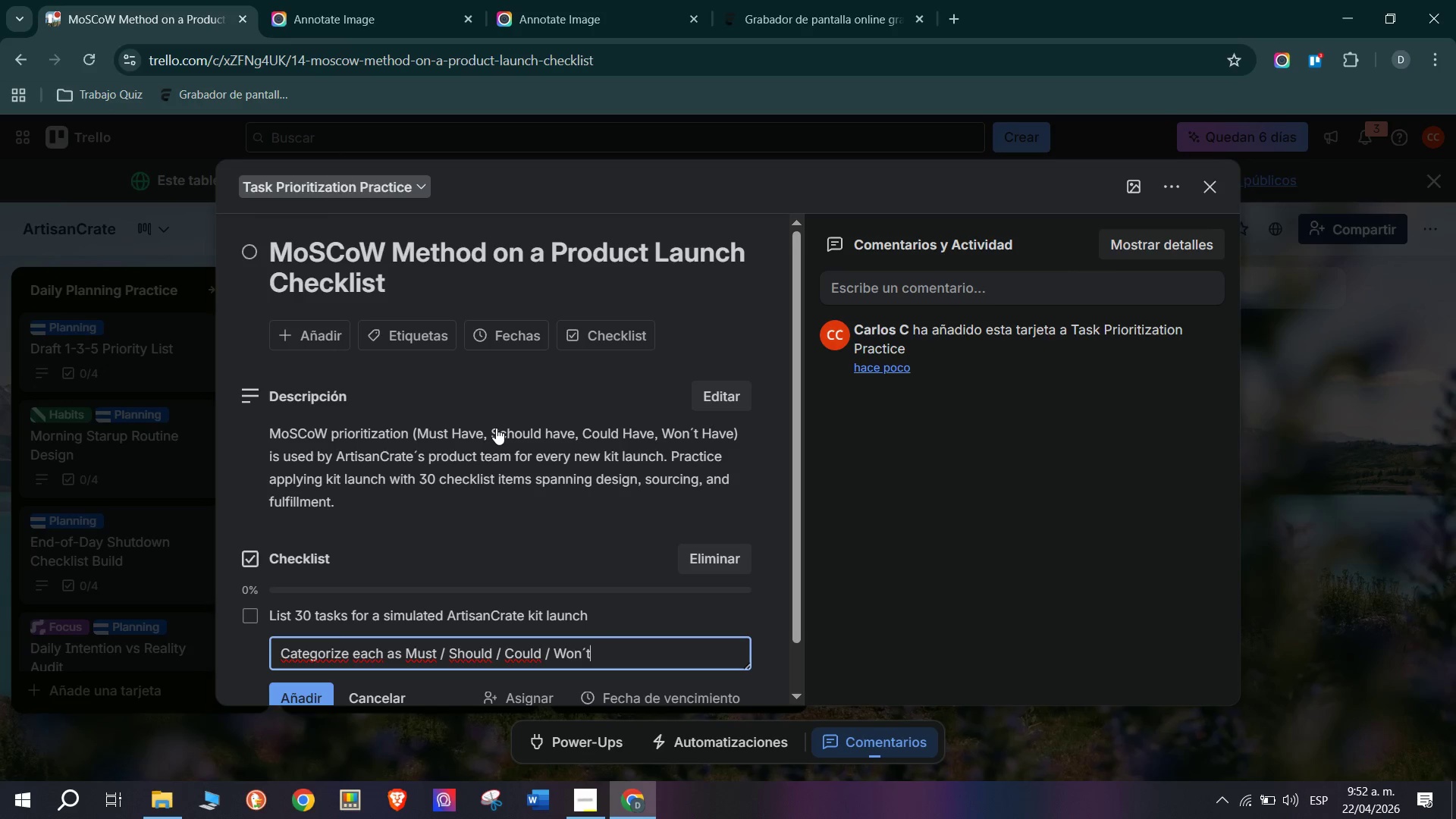 
left_click([304, 698])
 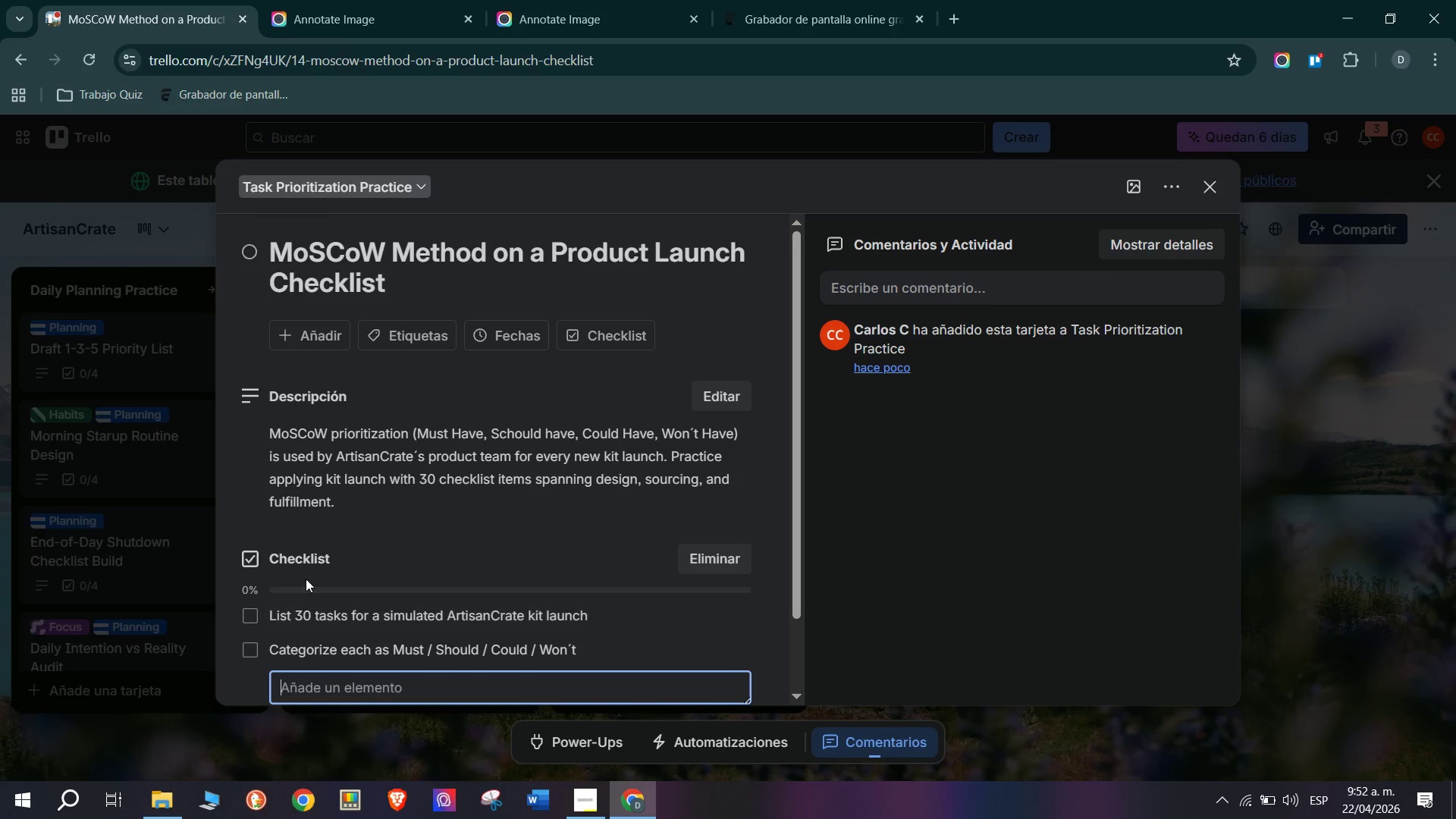 
scroll: coordinate [306, 577], scroll_direction: down, amount: 2.0
 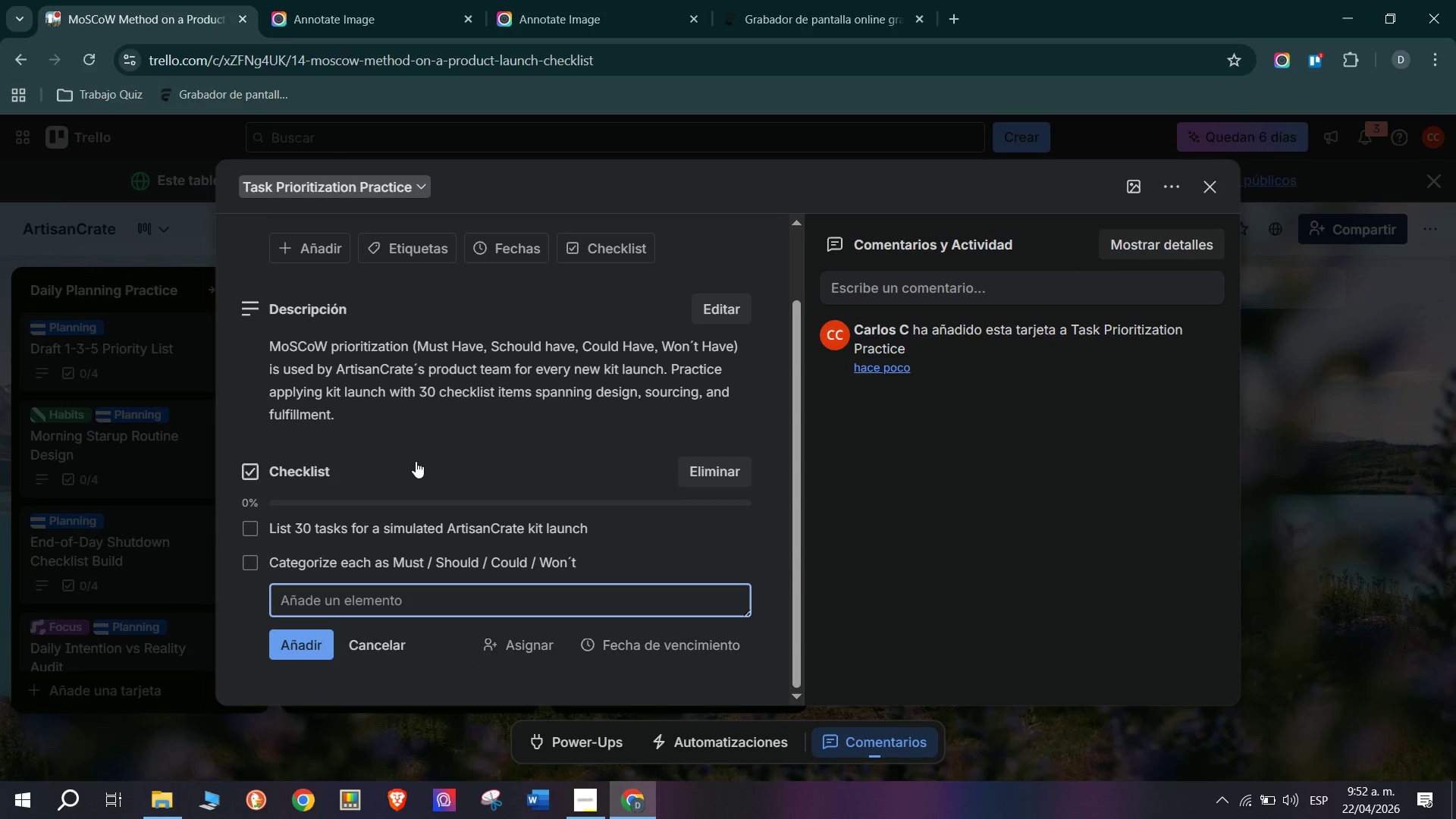 
key(Shift+ShiftLeft)
 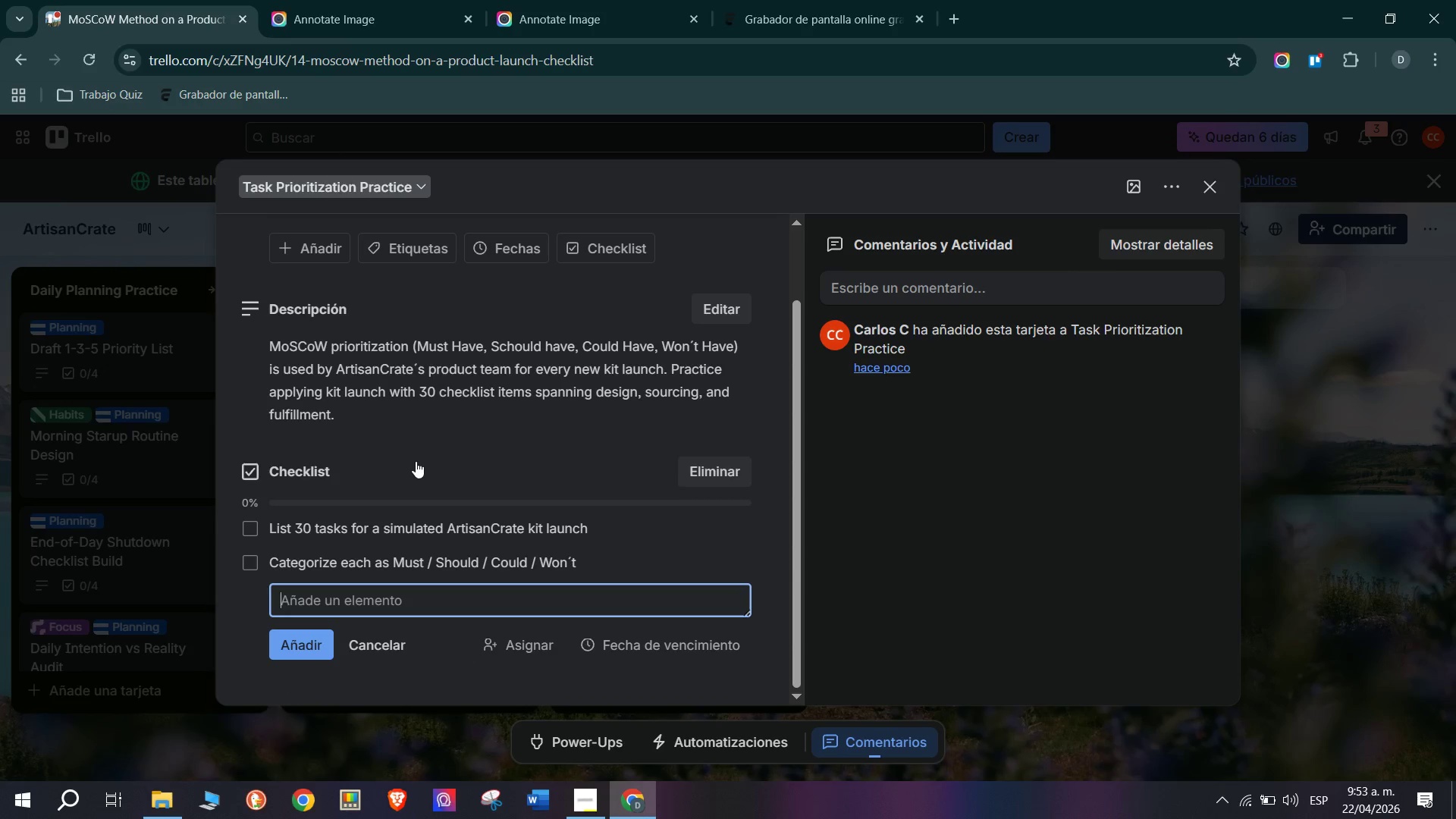 
key(Shift+CapsLock)
 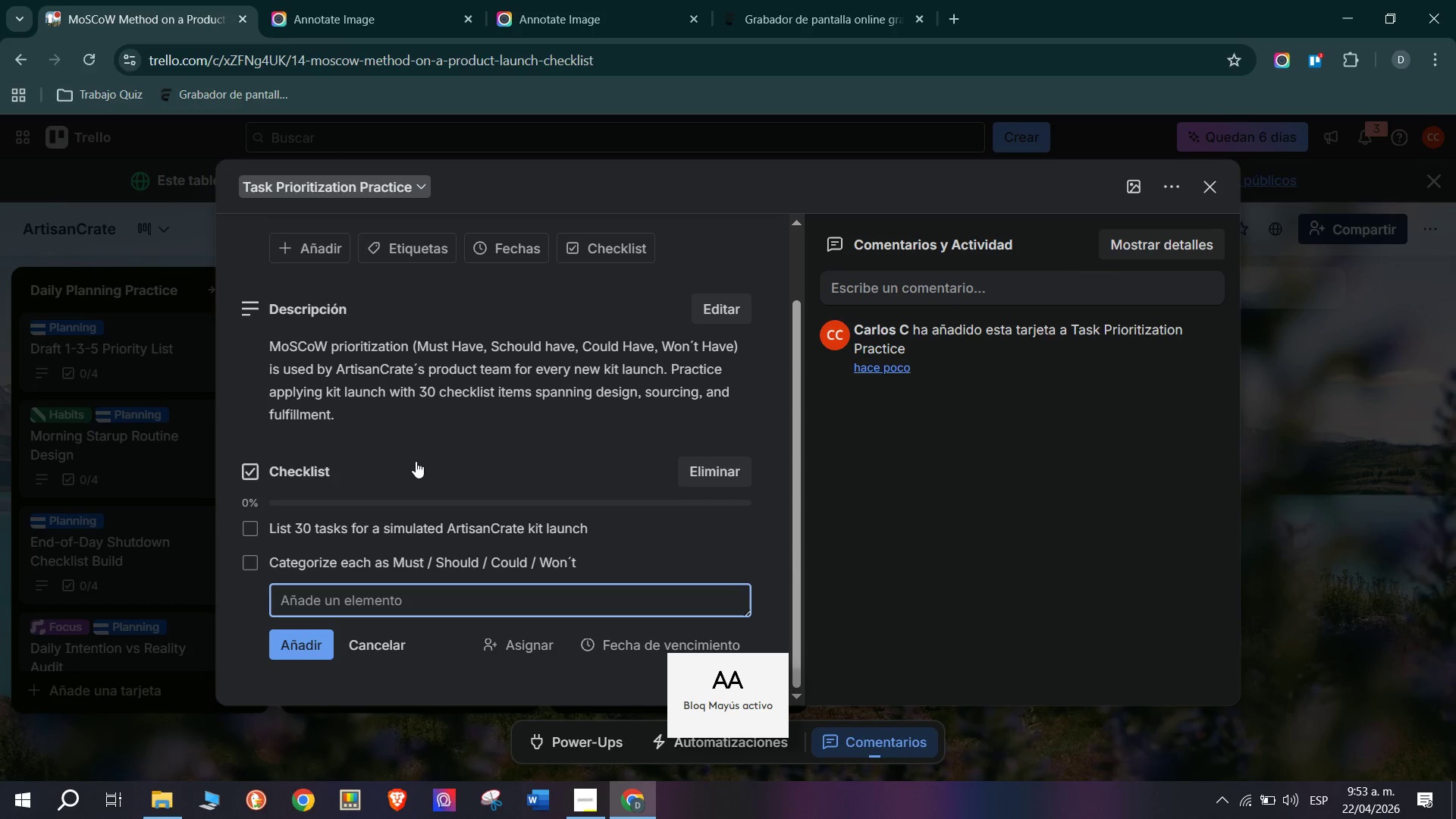 
key(C)
 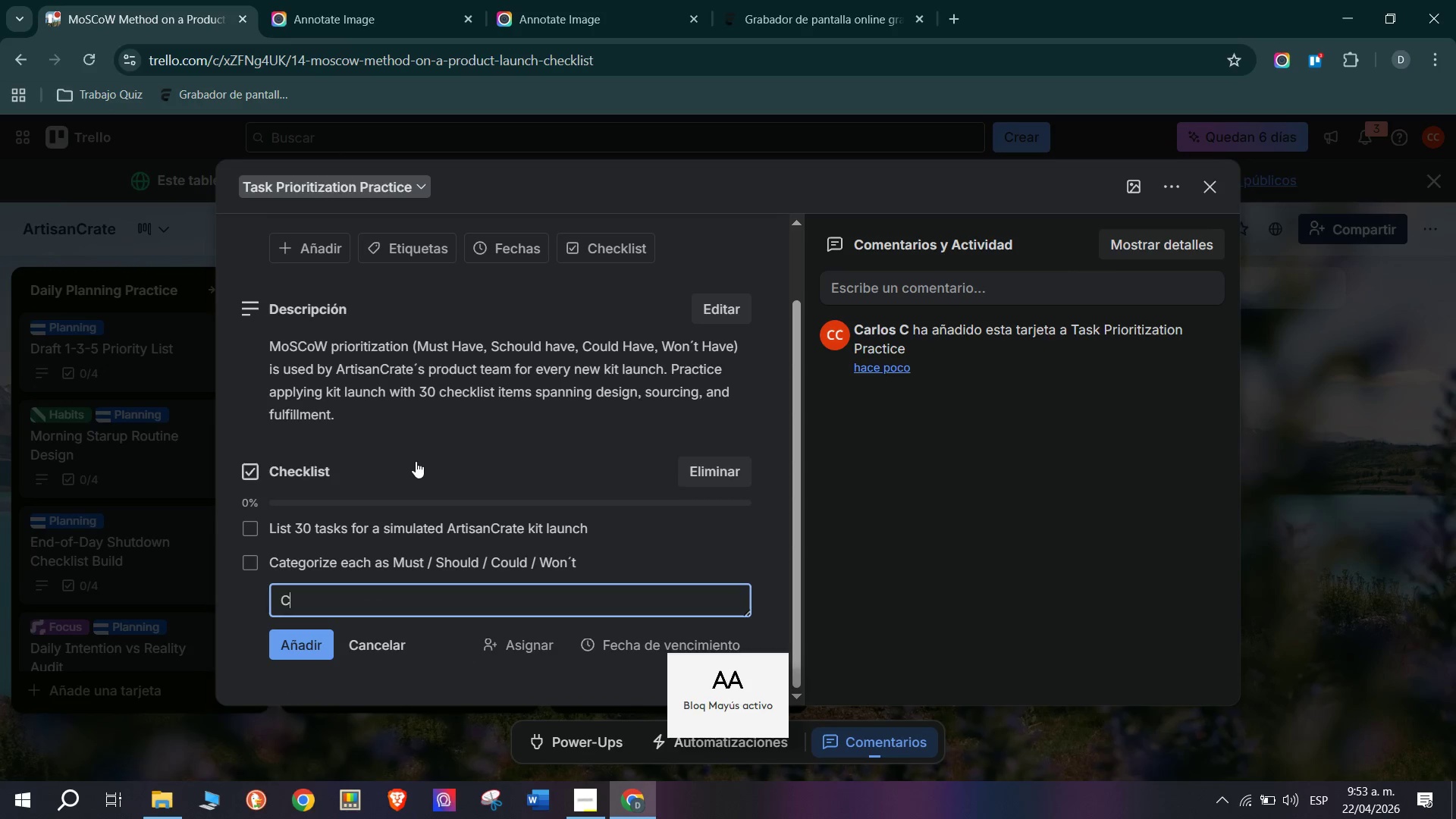 
key(CapsLock)
 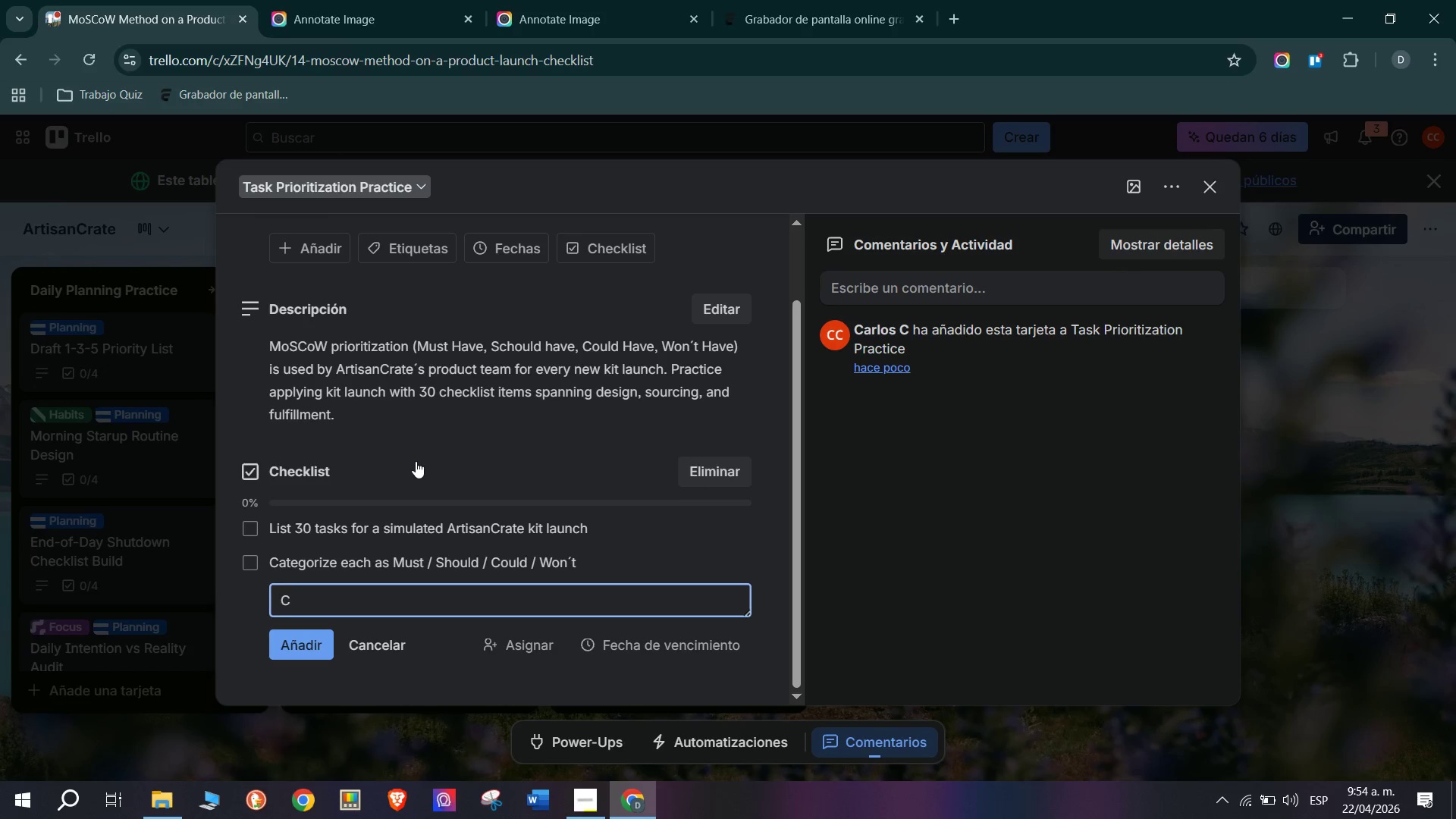 
wait(107.58)
 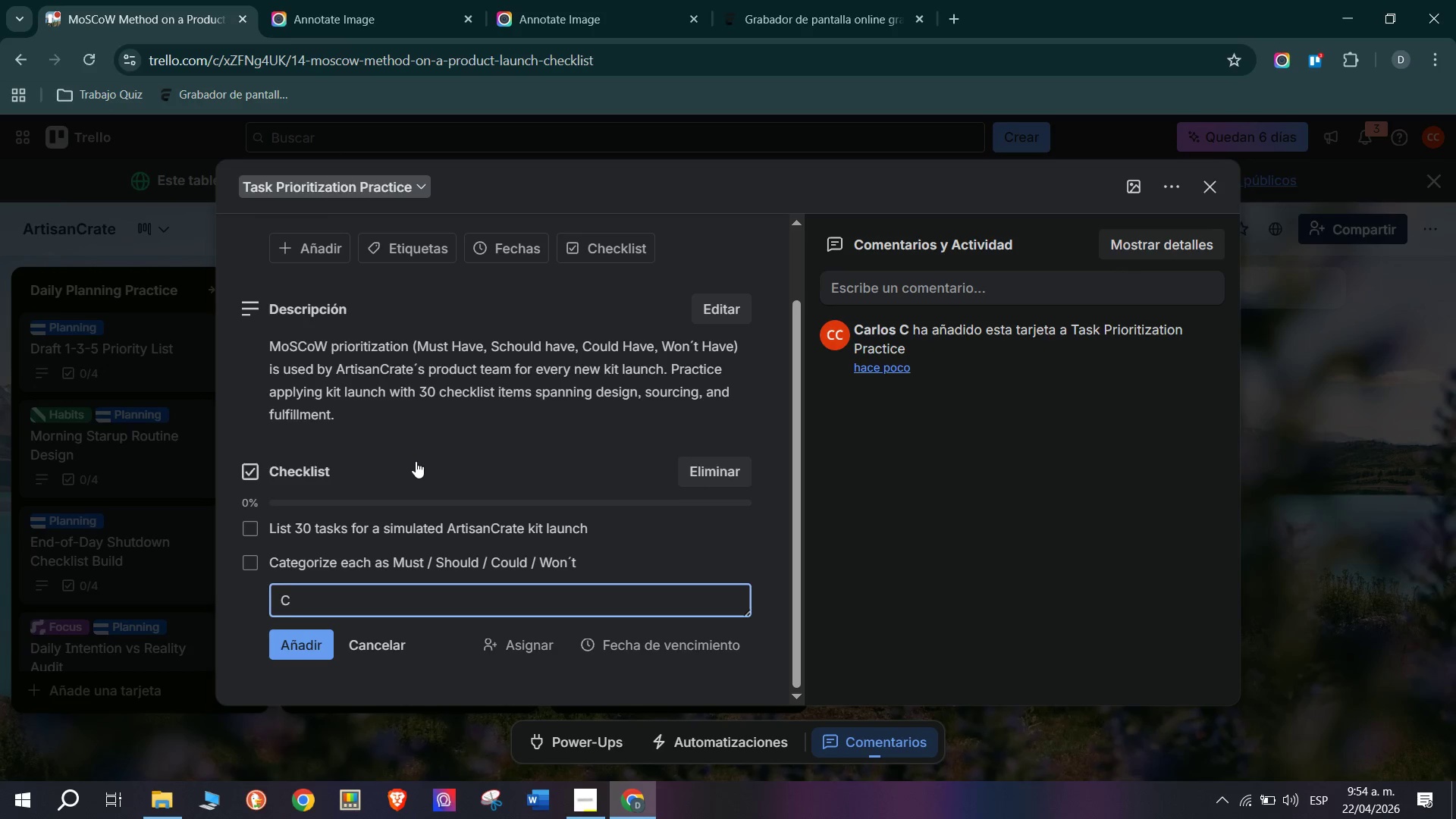 
type(ond)
key(Backspace)
type(firm @Must Haves@ do not exceed 60% of total tasks)
 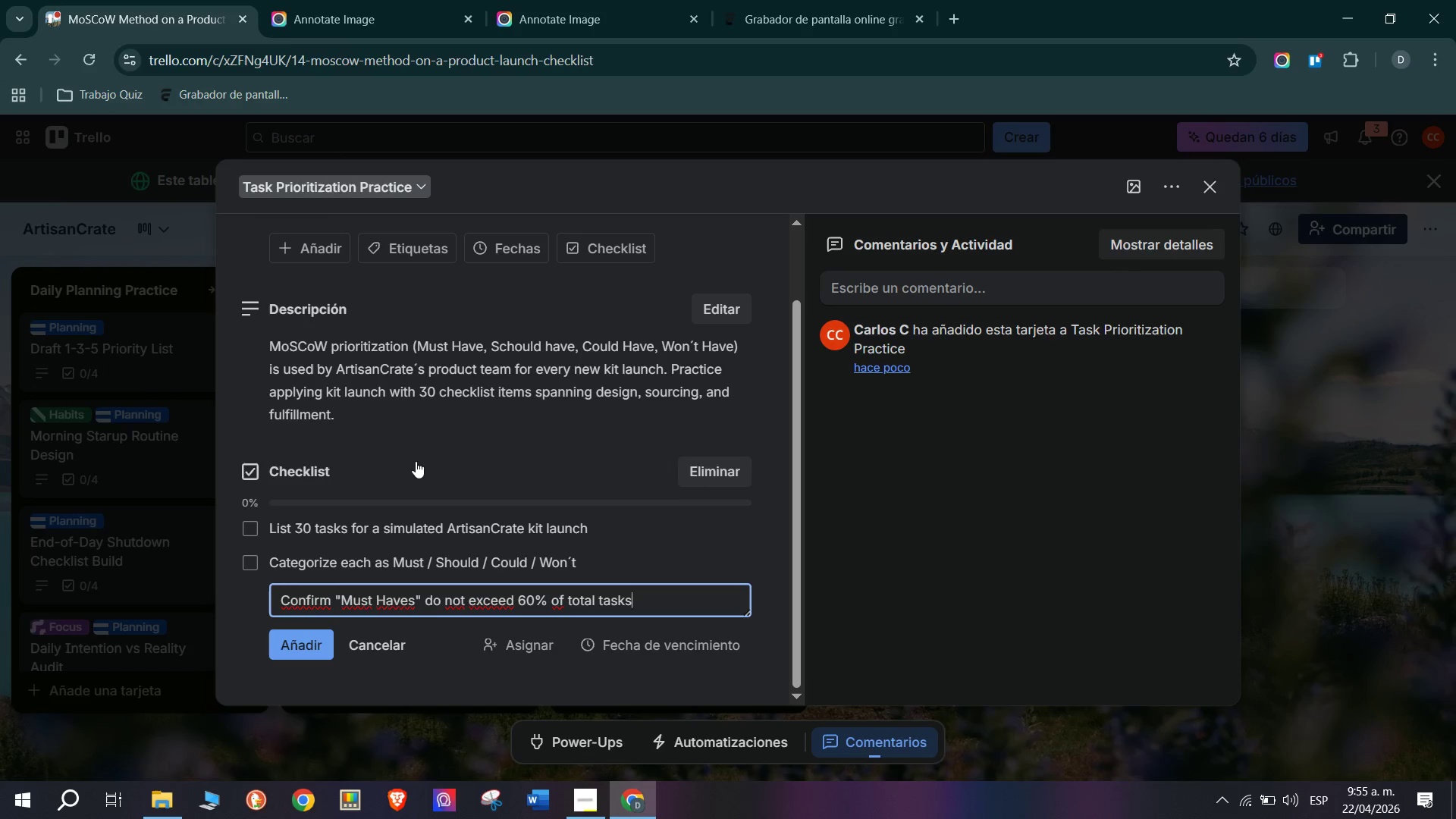 
key(Enter)
 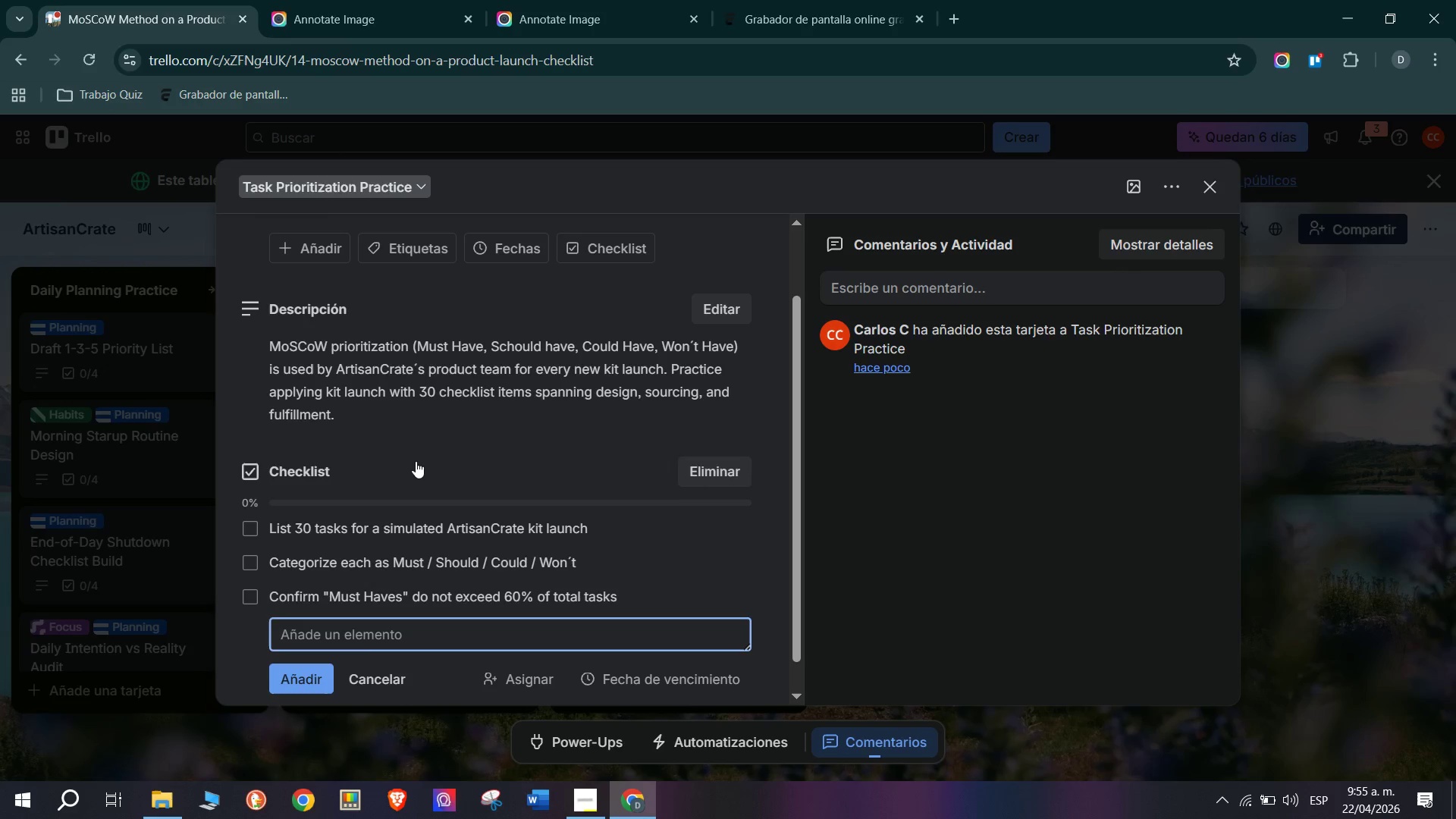 
type(Present your prioritix)
key(Backspace)
type(xz)
key(Backspace)
type(es)
key(Backspace)
type(d list to your mentro)
key(Backspace)
key(Backspace)
type(or for review)
 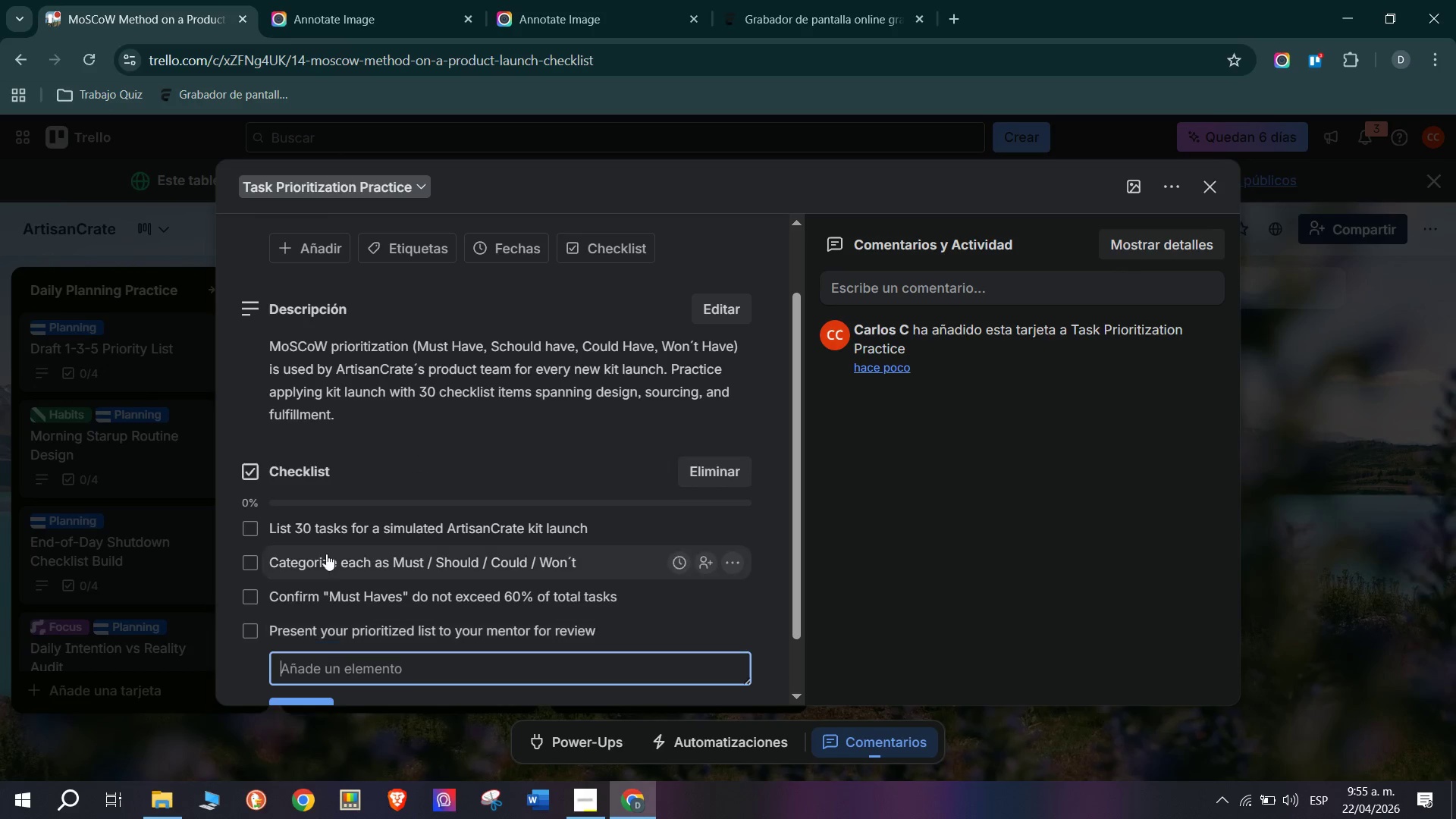 
scroll: coordinate [365, 507], scroll_direction: up, amount: 4.0
 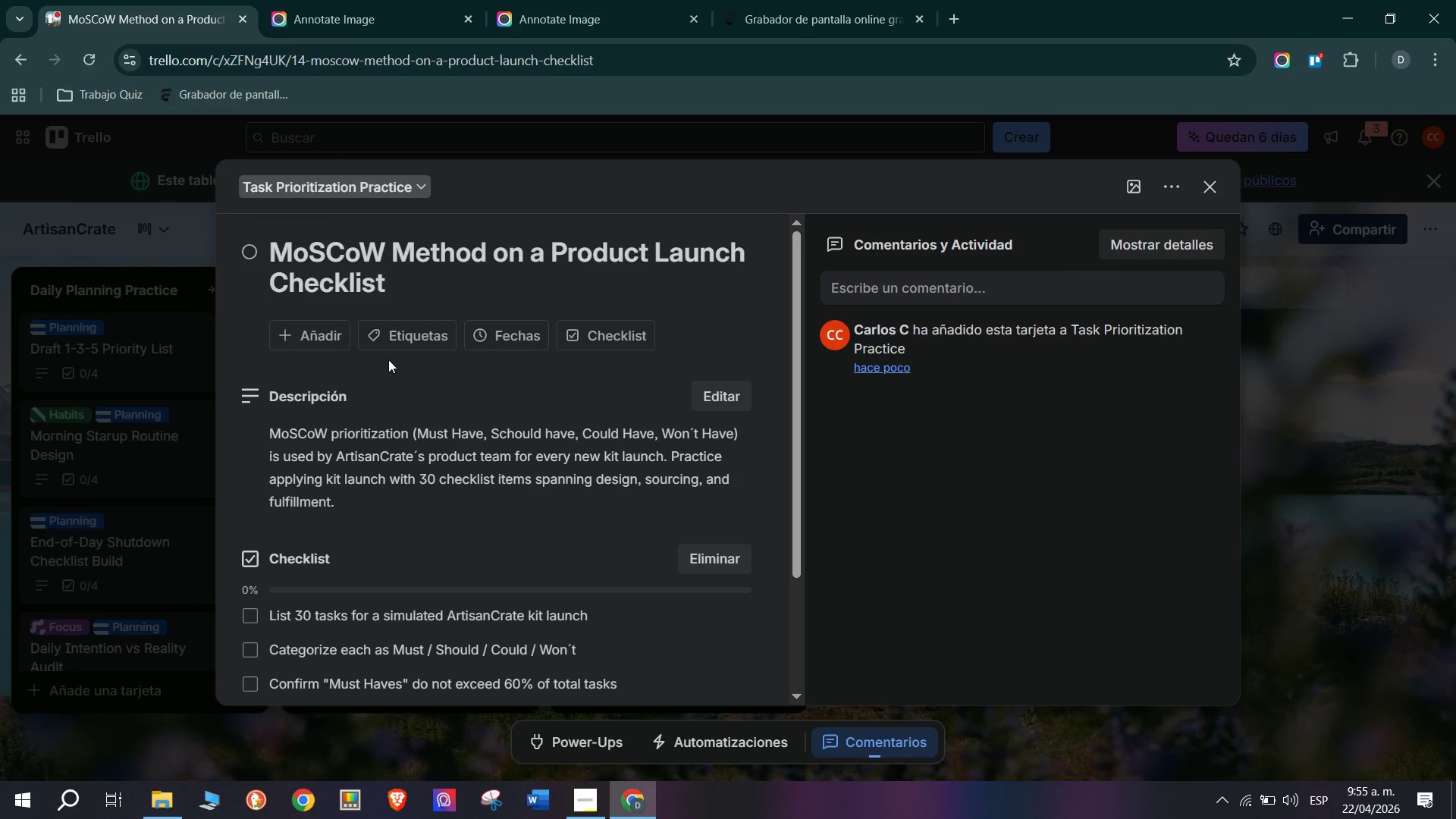 
left_click([396, 344])
 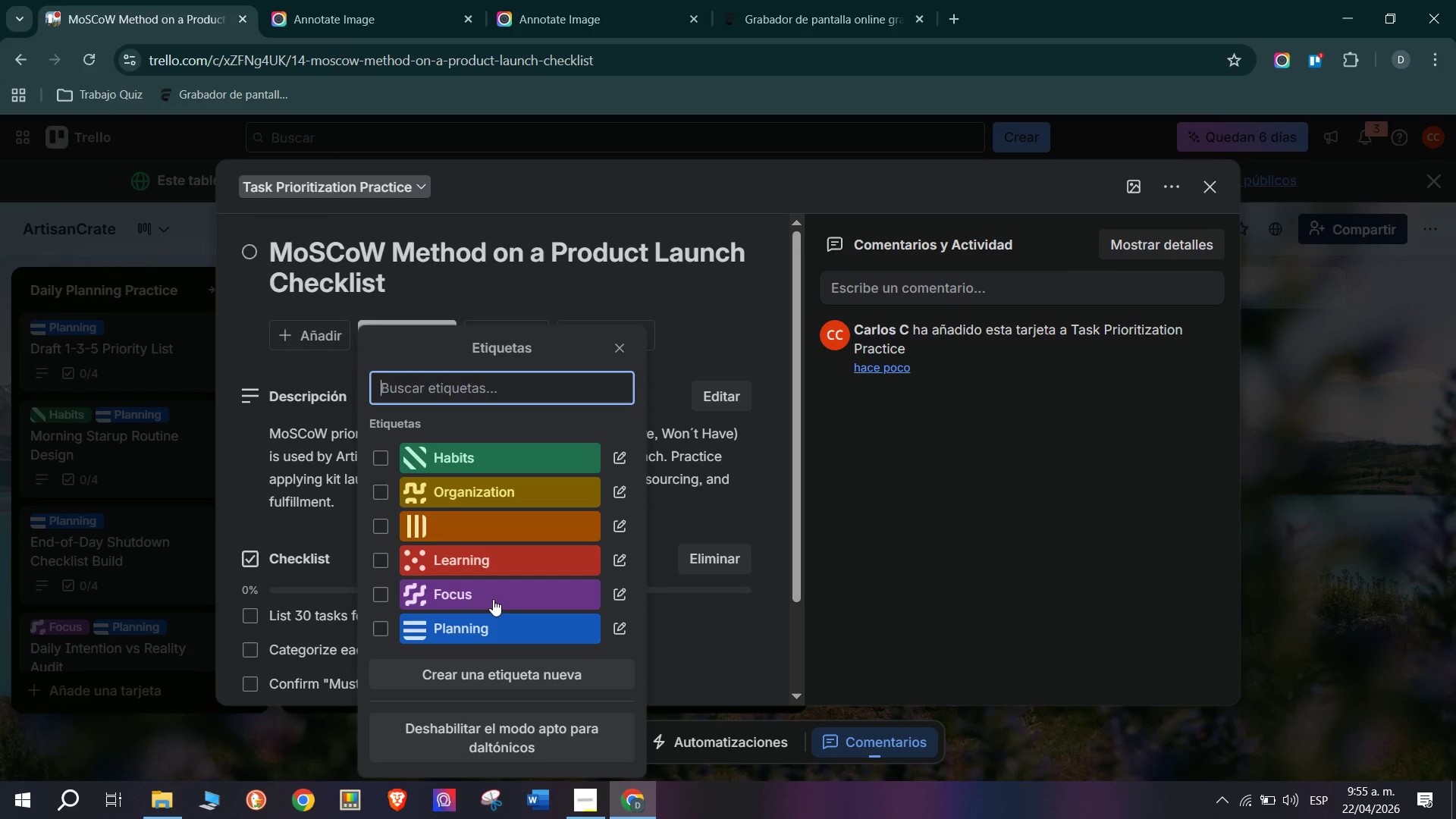 
left_click([514, 624])
 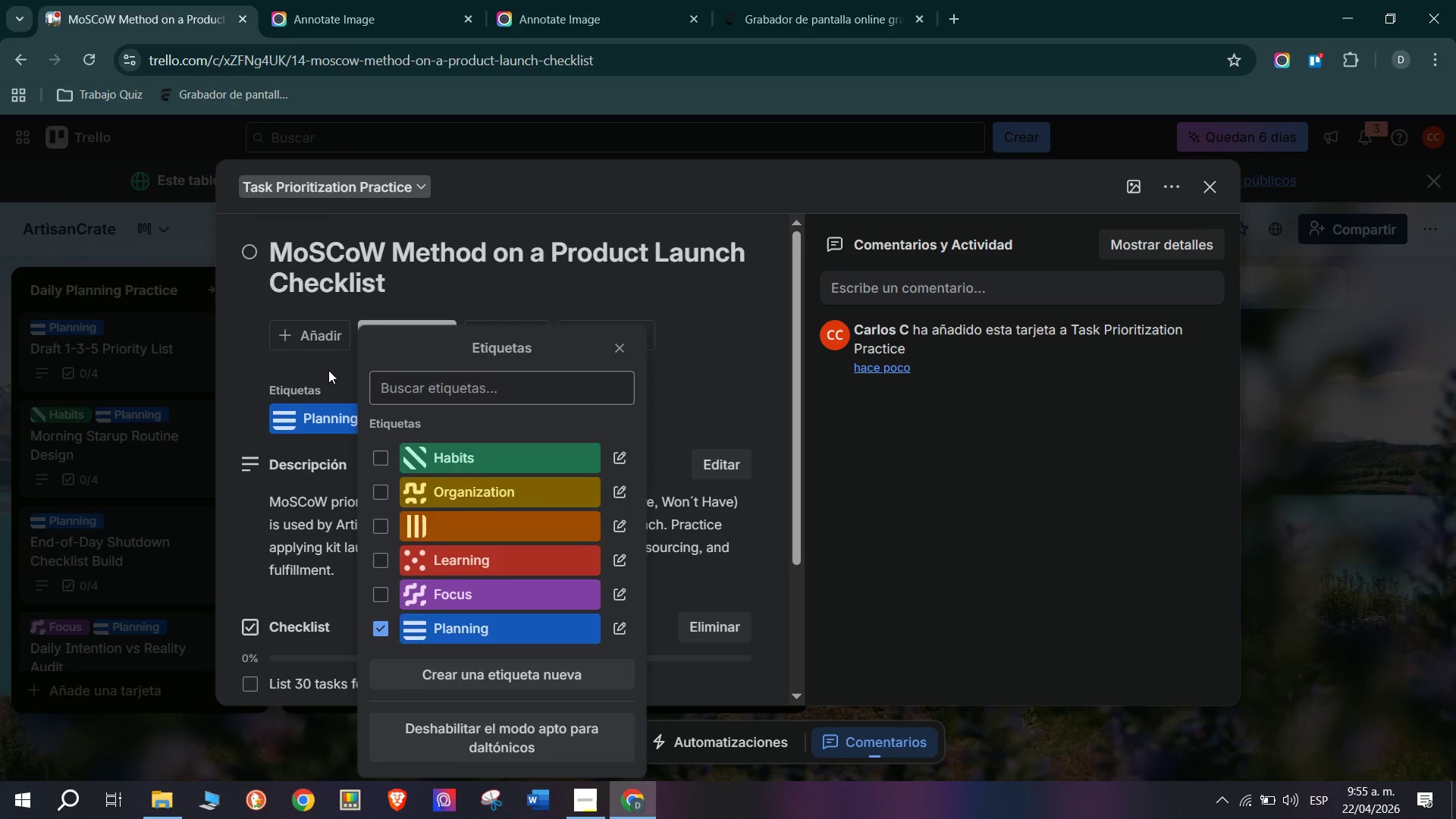 
mouse_move([413, 339])
 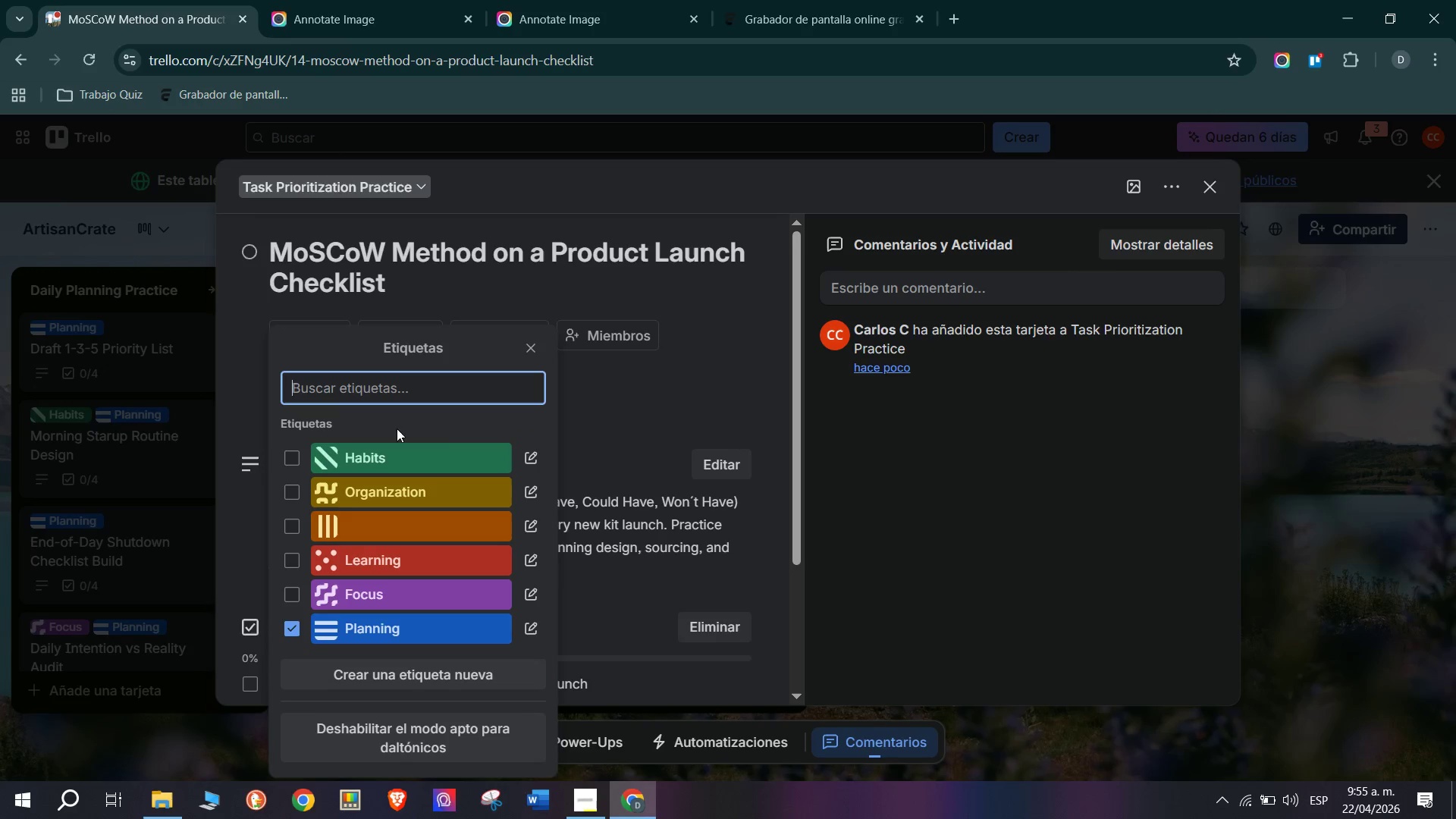 
left_click([452, 564])
 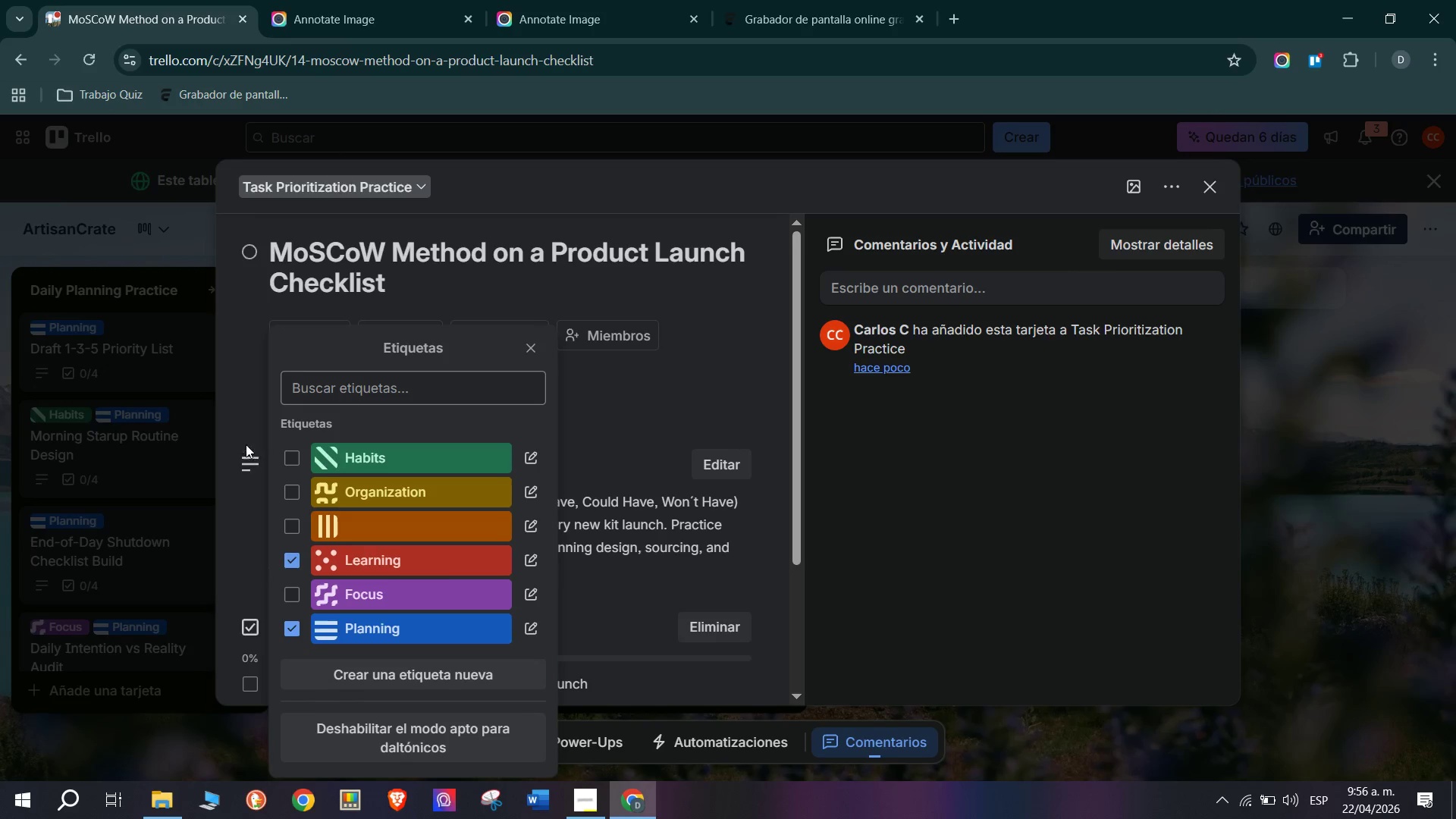 
left_click([227, 413])
 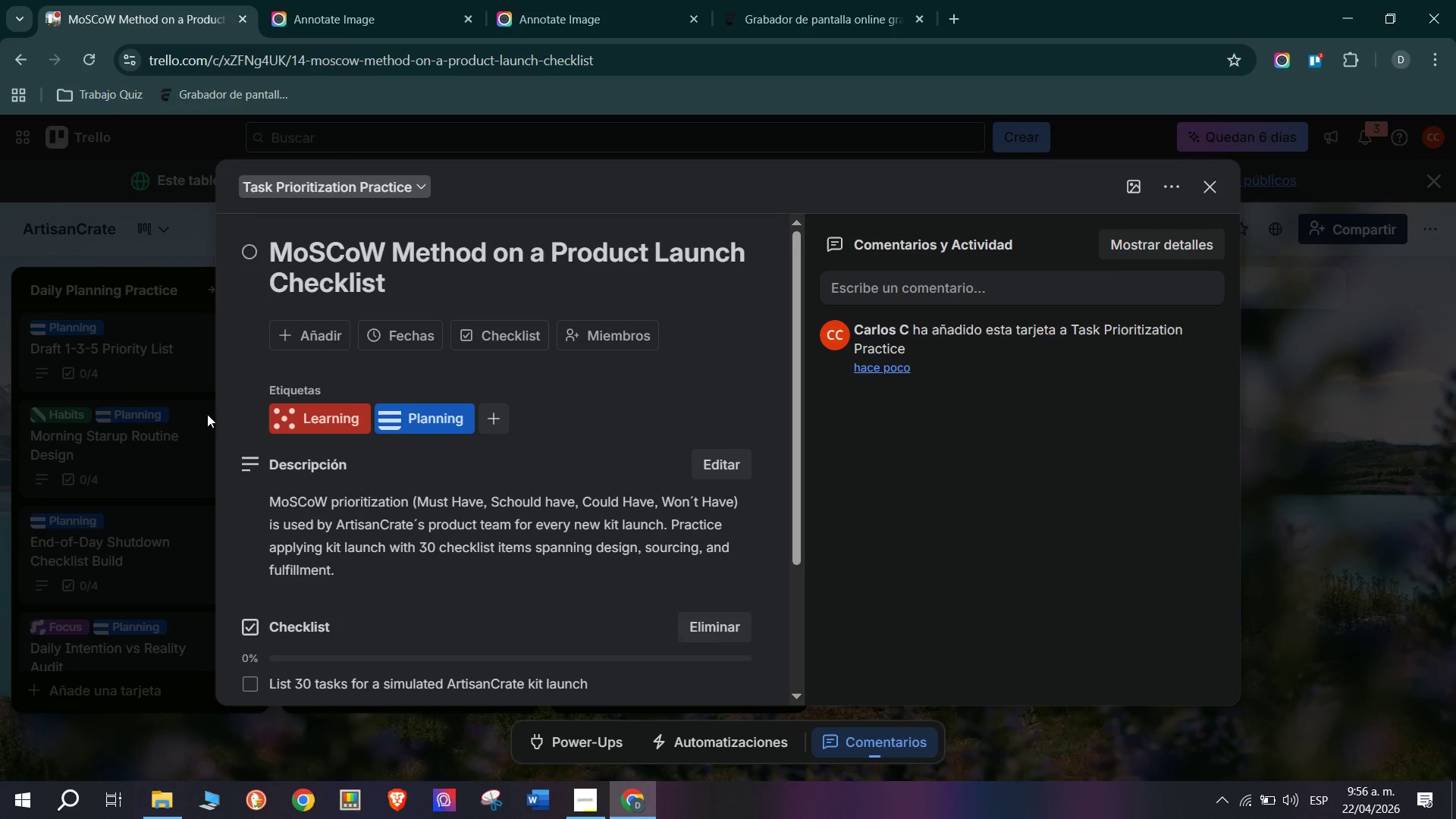 
left_click([131, 422])
 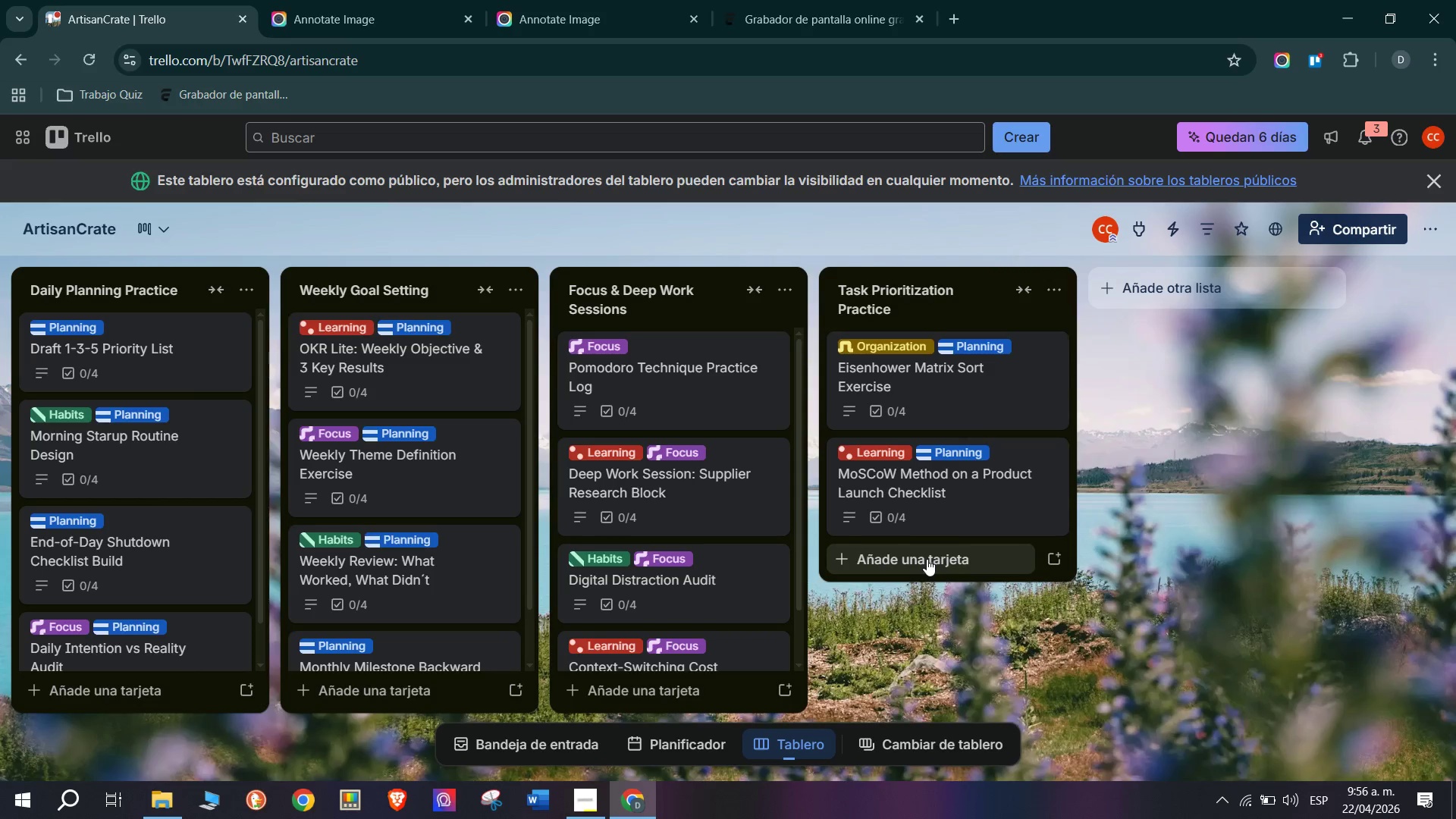 
wait(55.97)
 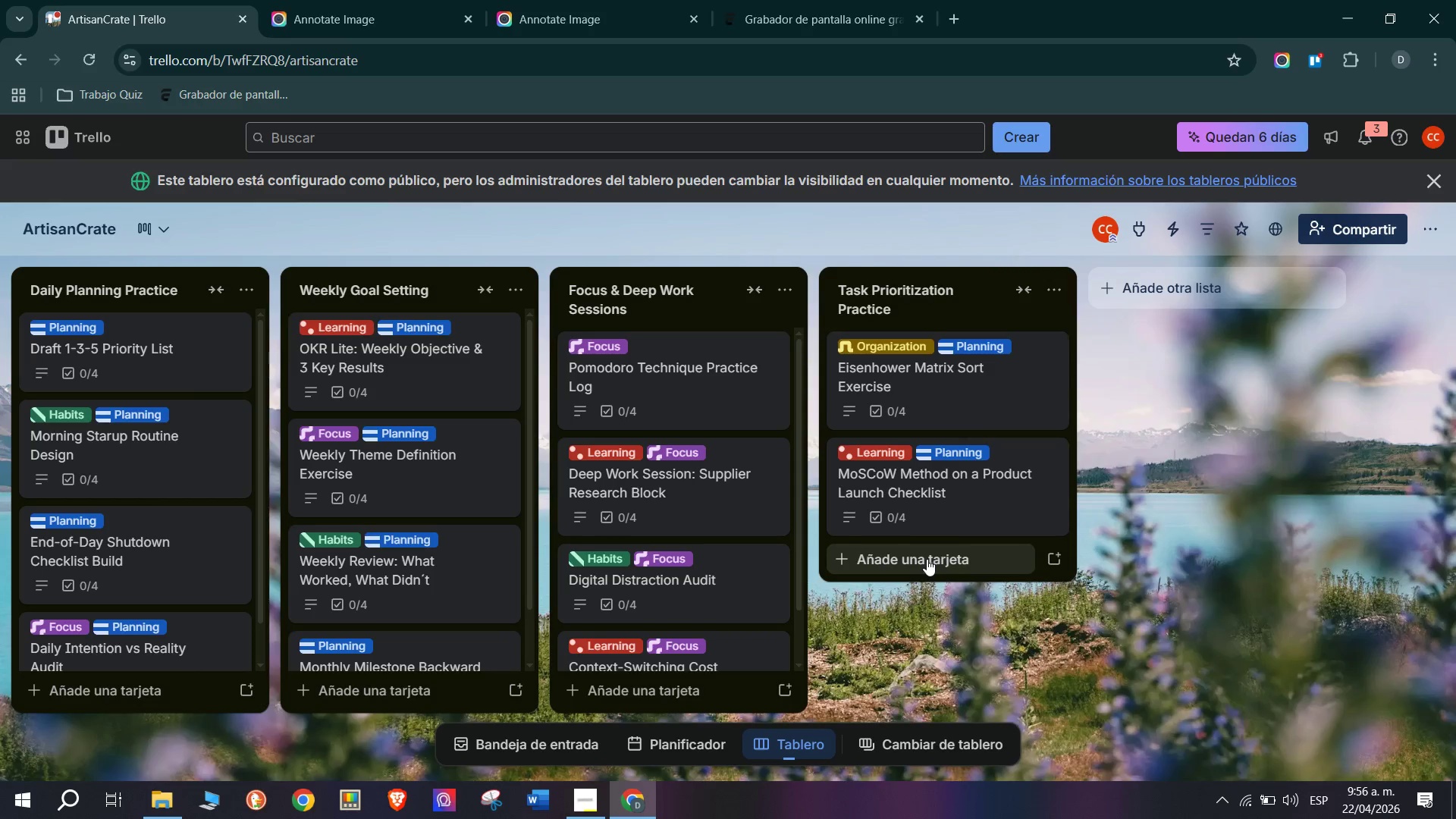 
left_click([946, 562])
 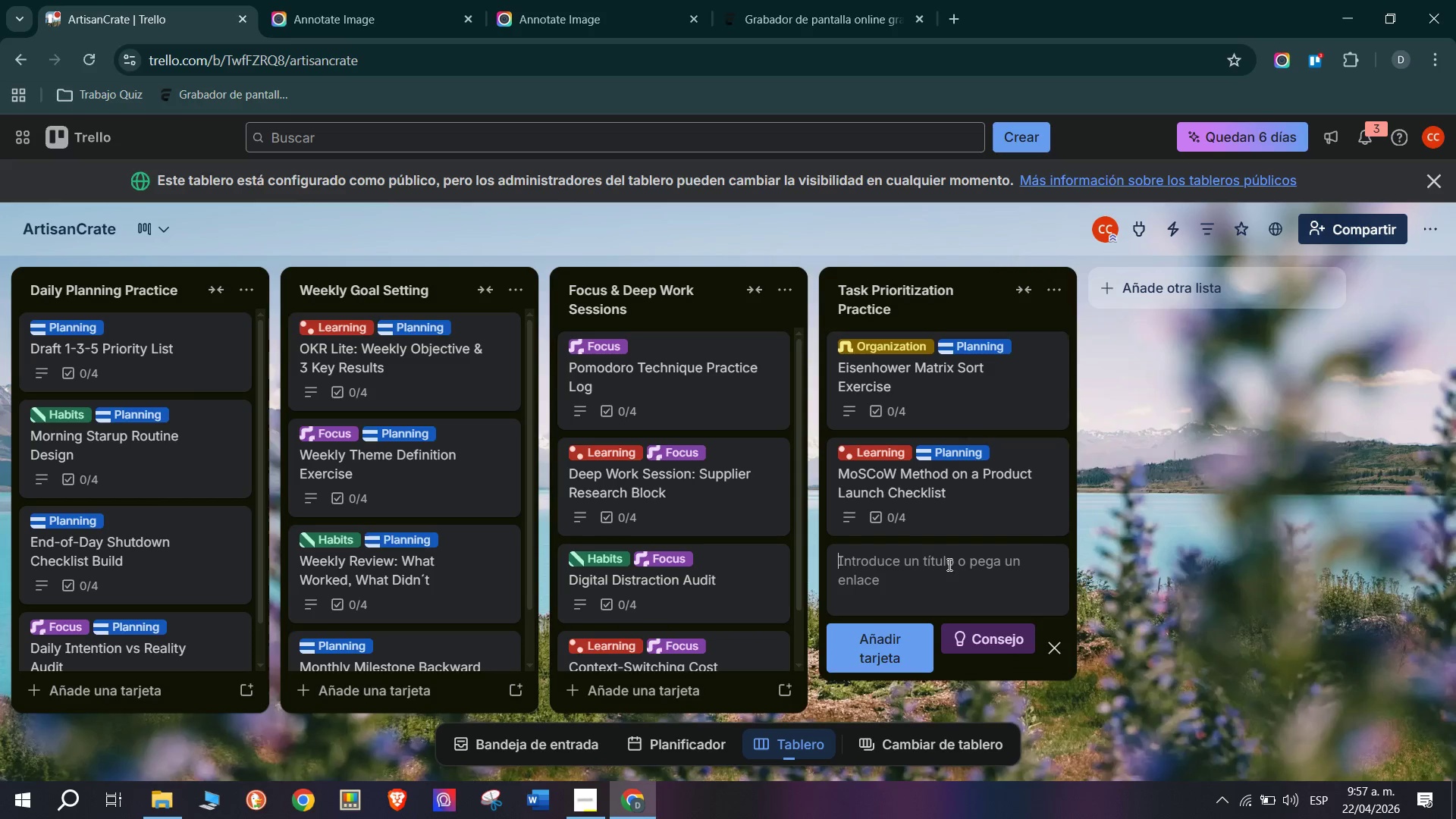 
wait(11.88)
 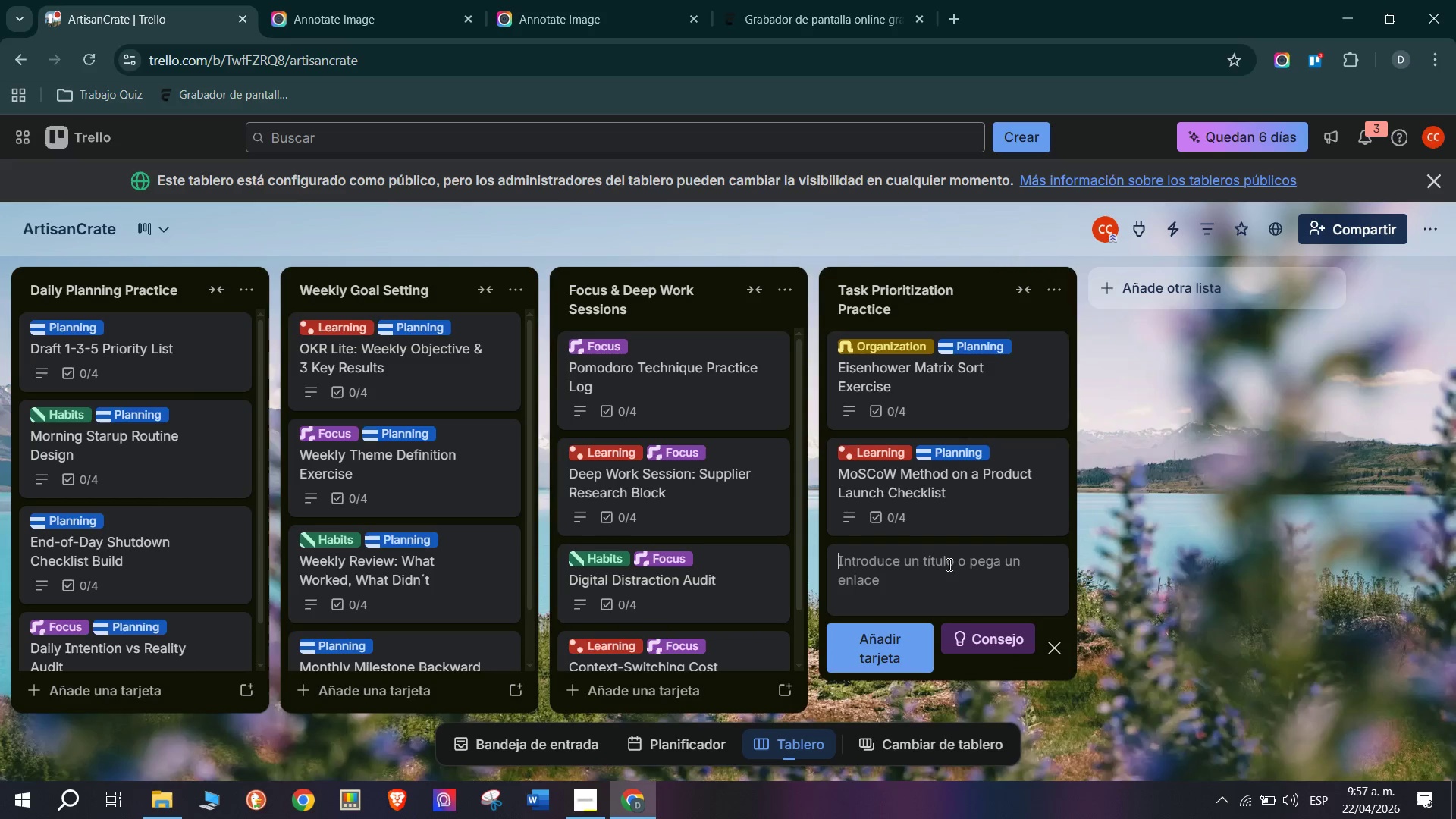 
type(The Two-Minute Rule Practice Run)
 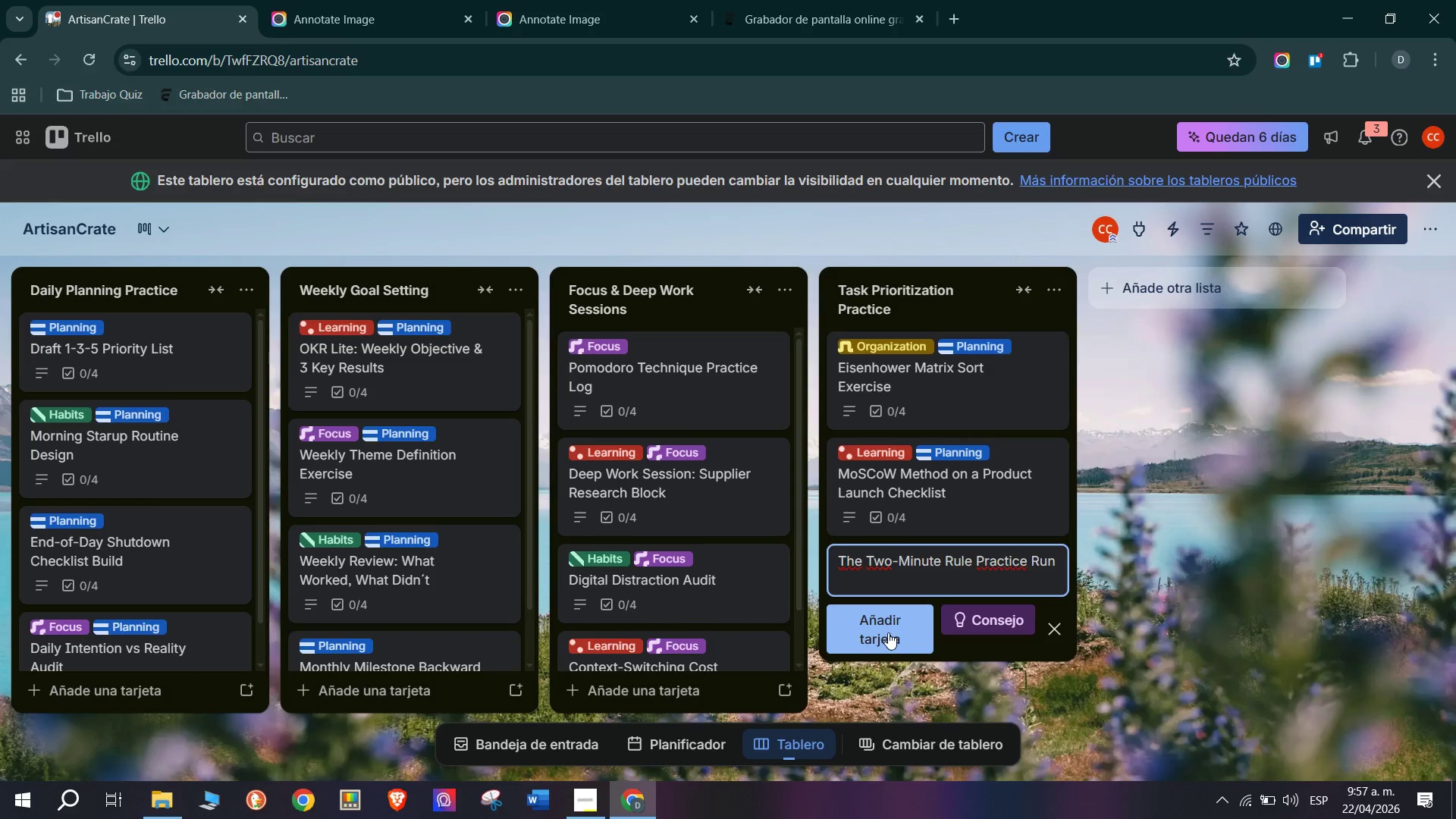 
left_click([888, 632])
 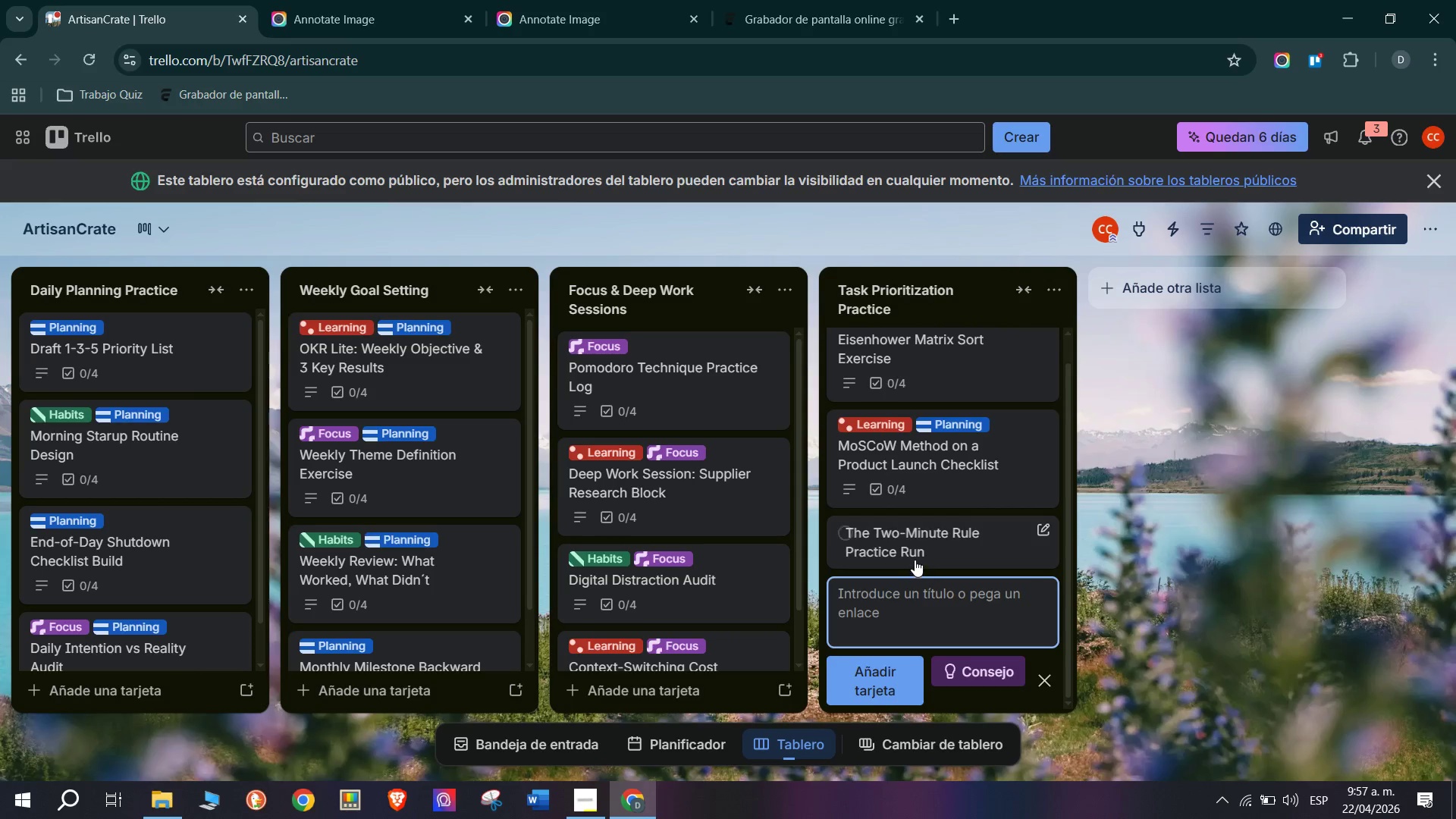 
left_click([934, 538])
 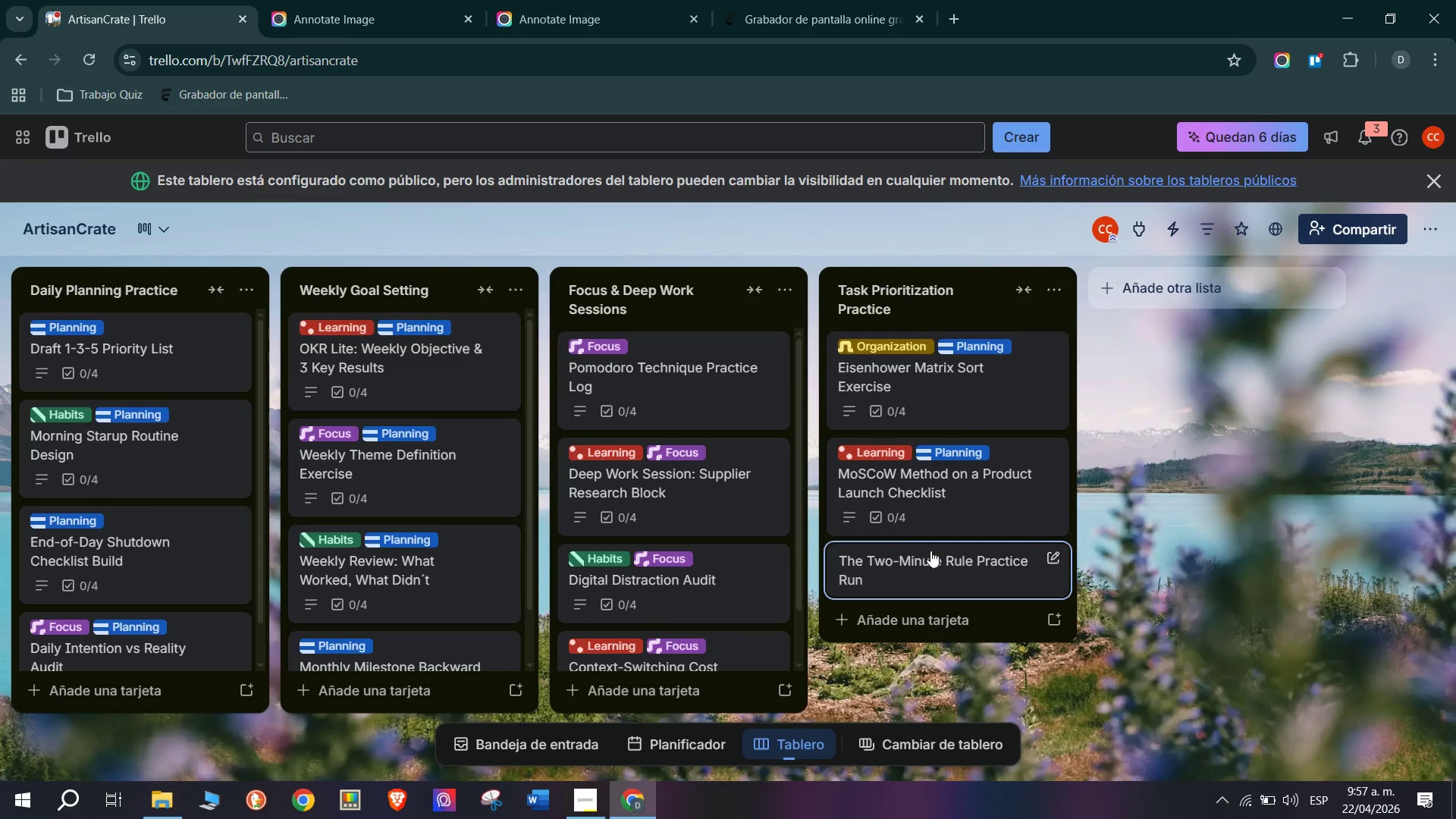 
left_click([931, 585])
 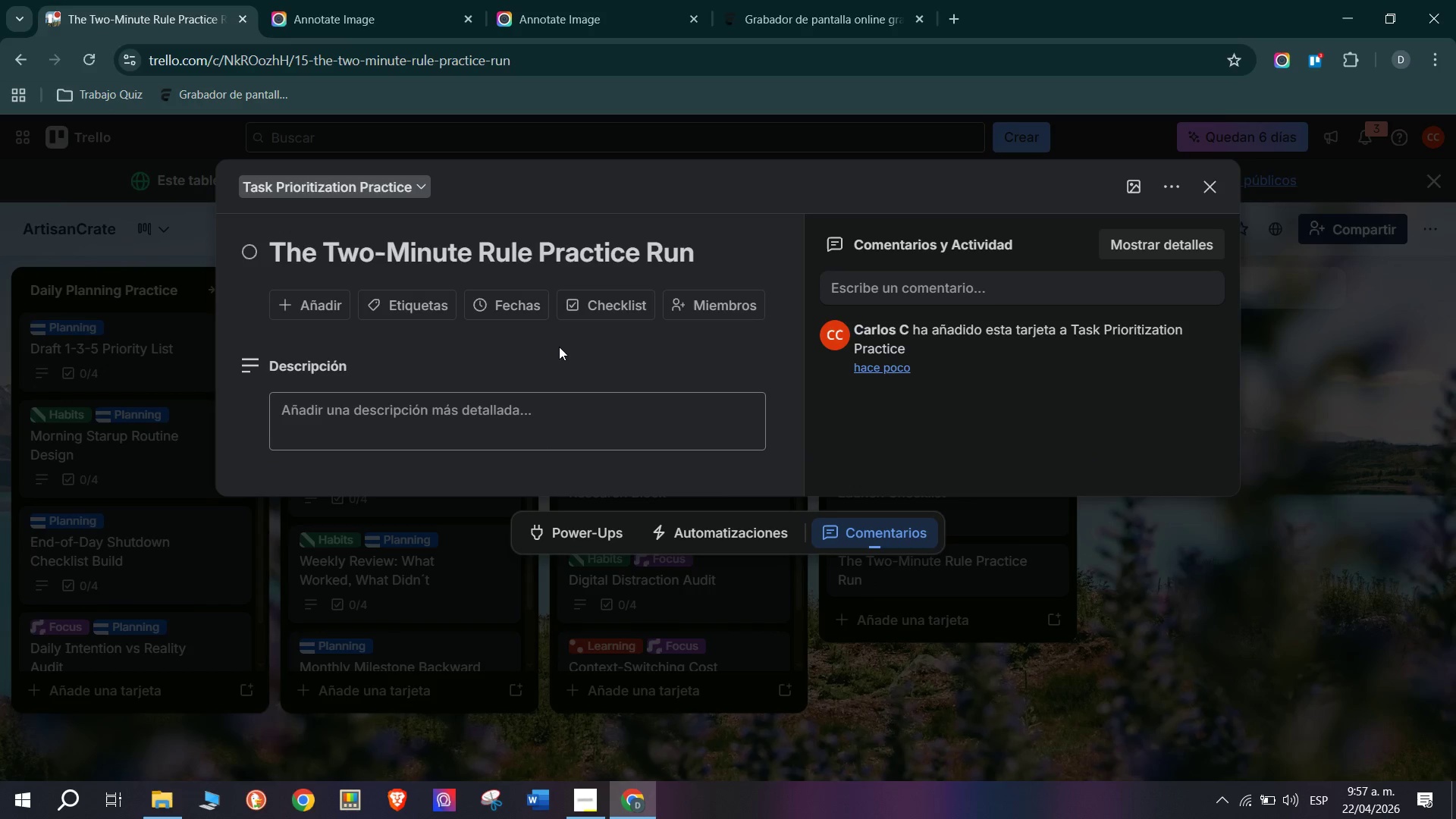 
left_click([573, 427])
 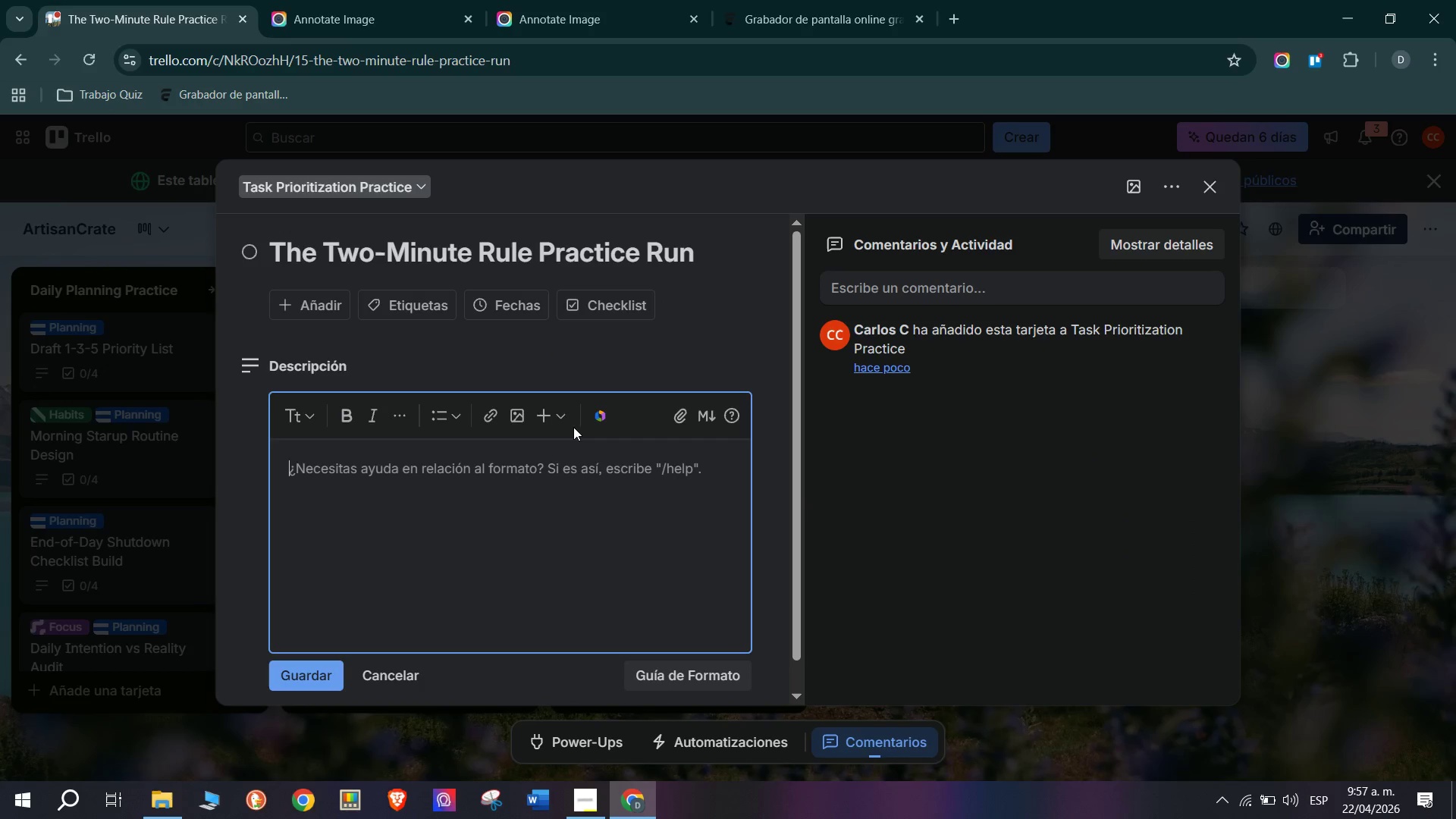 
type(David Allent)
key(Backspace)
type(;s Two-Minute Rule> if a task takes Less than 2 minutes. )
key(Backspace)
key(Backspace)
type(, do it immediately )
 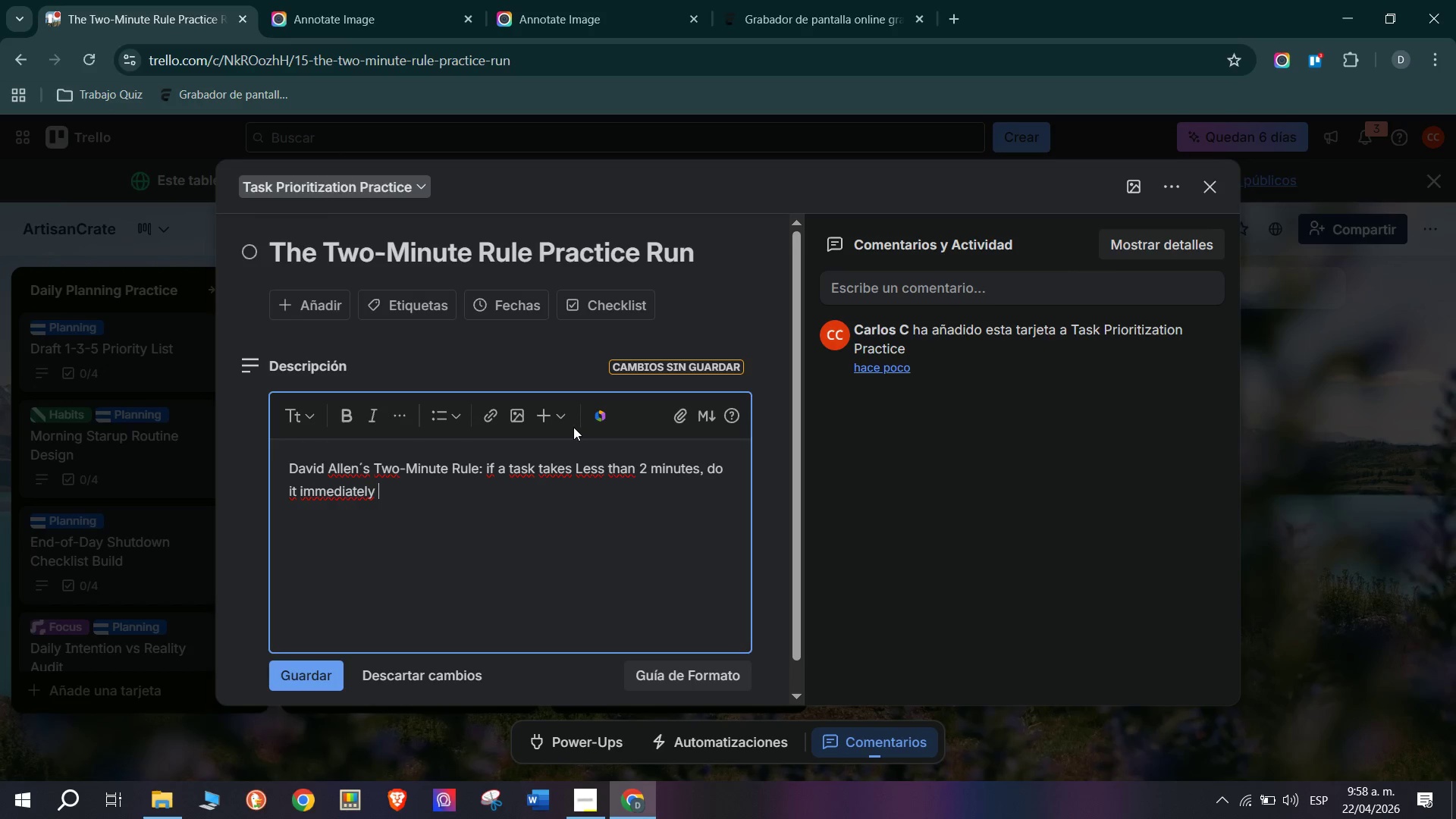 
type(rather than addind)
key(Backspace)
type(h)
 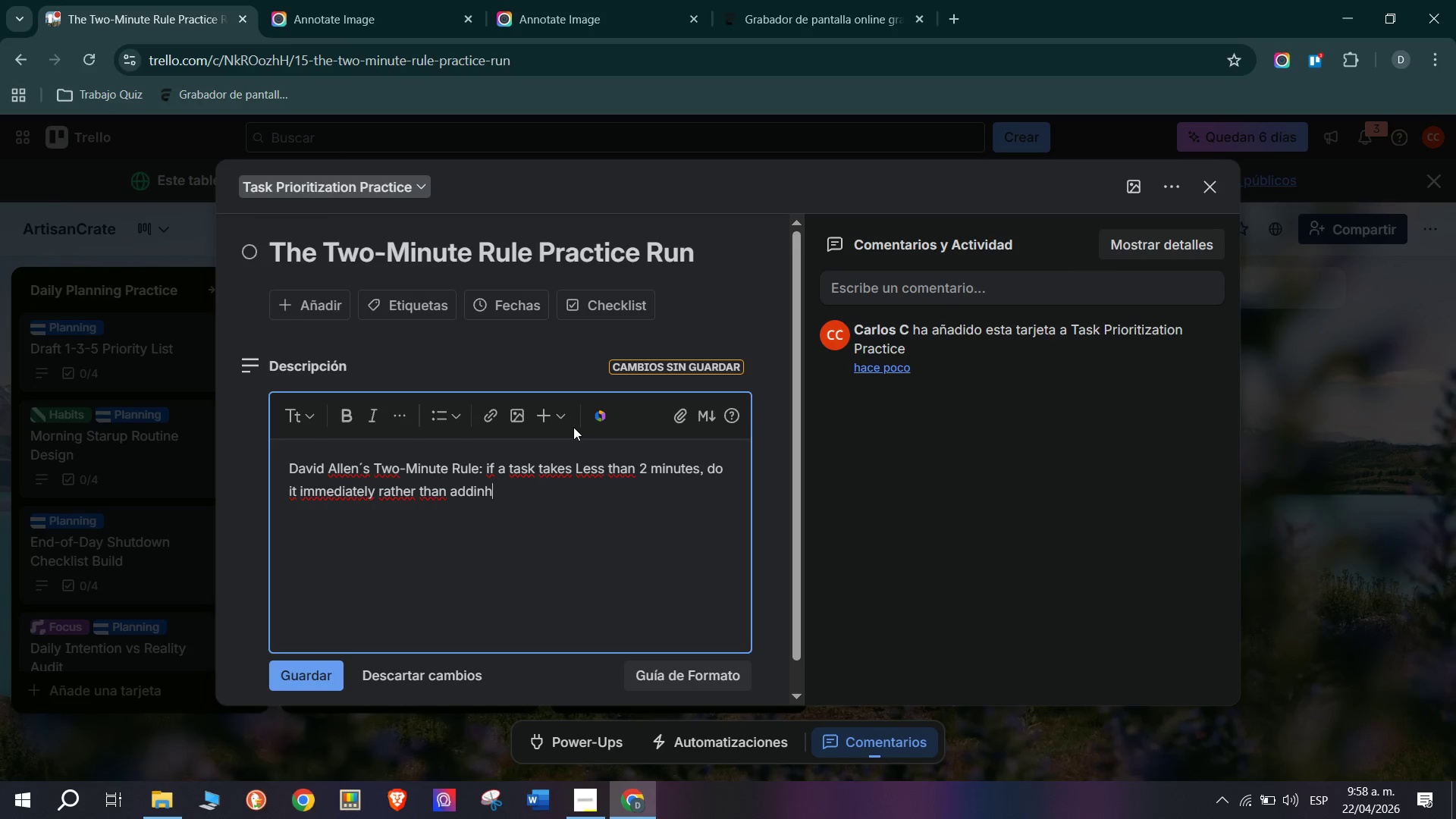 
wait(6.05)
 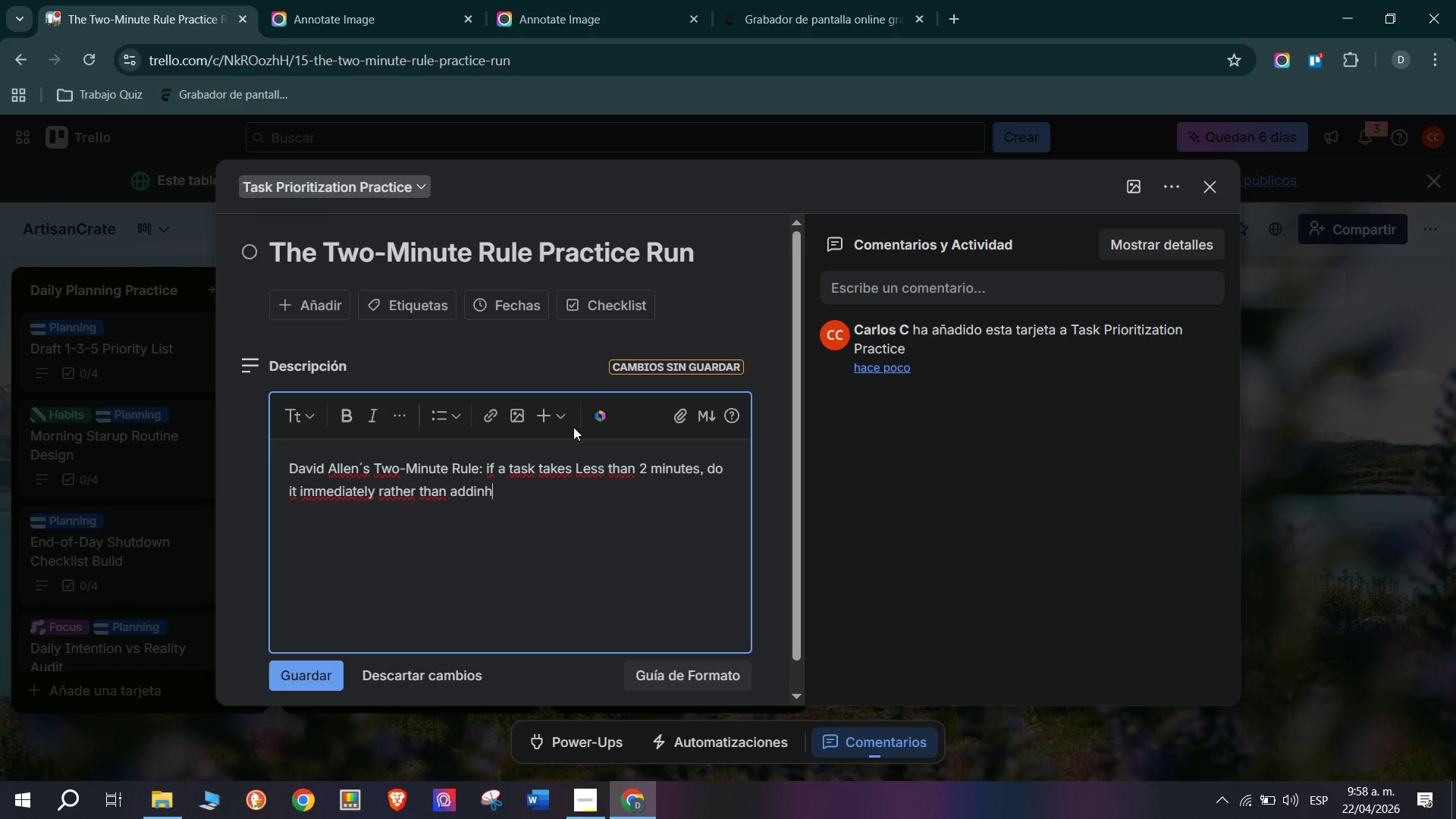 
key(Space)
 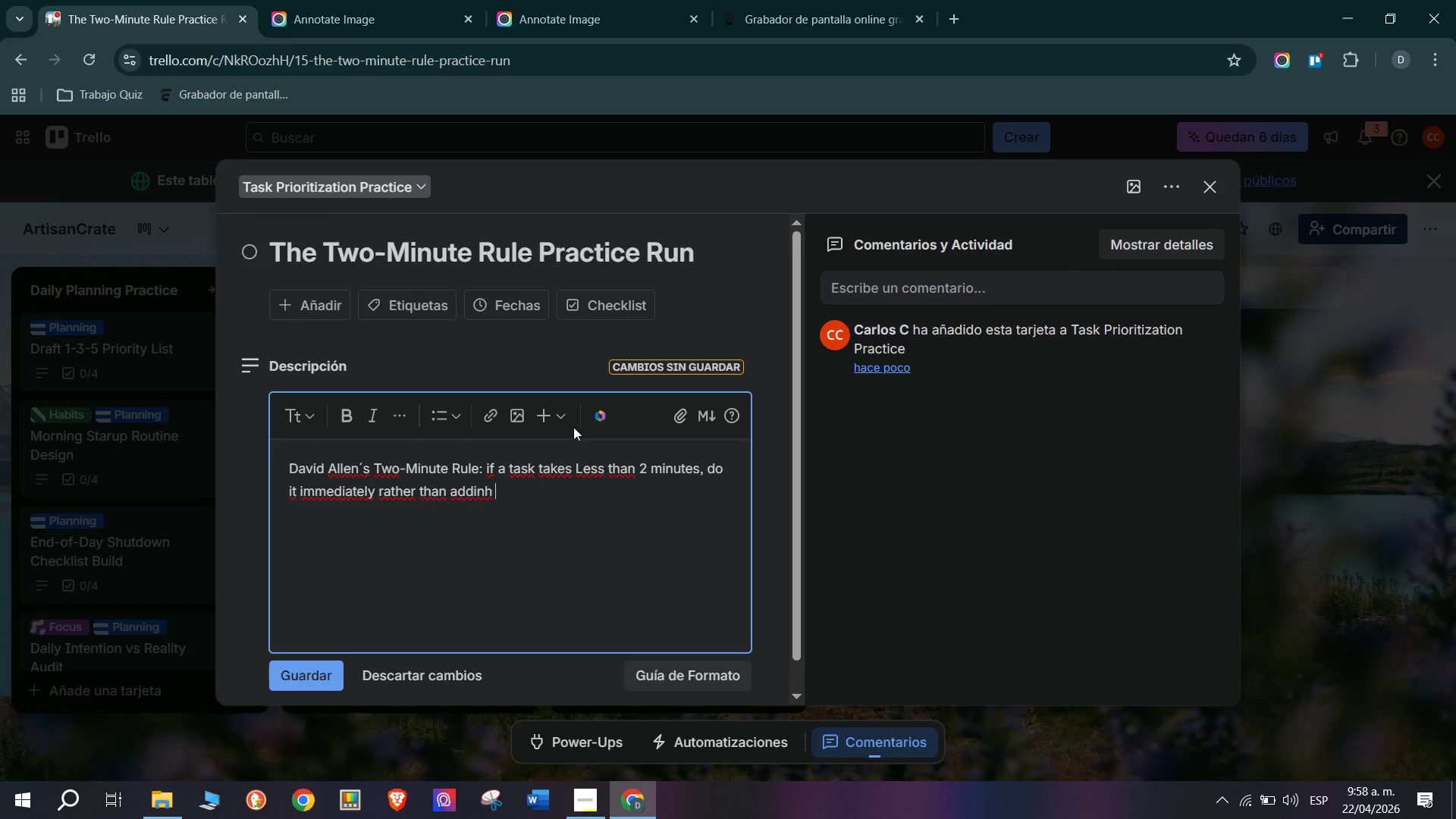 
key(Backspace)
 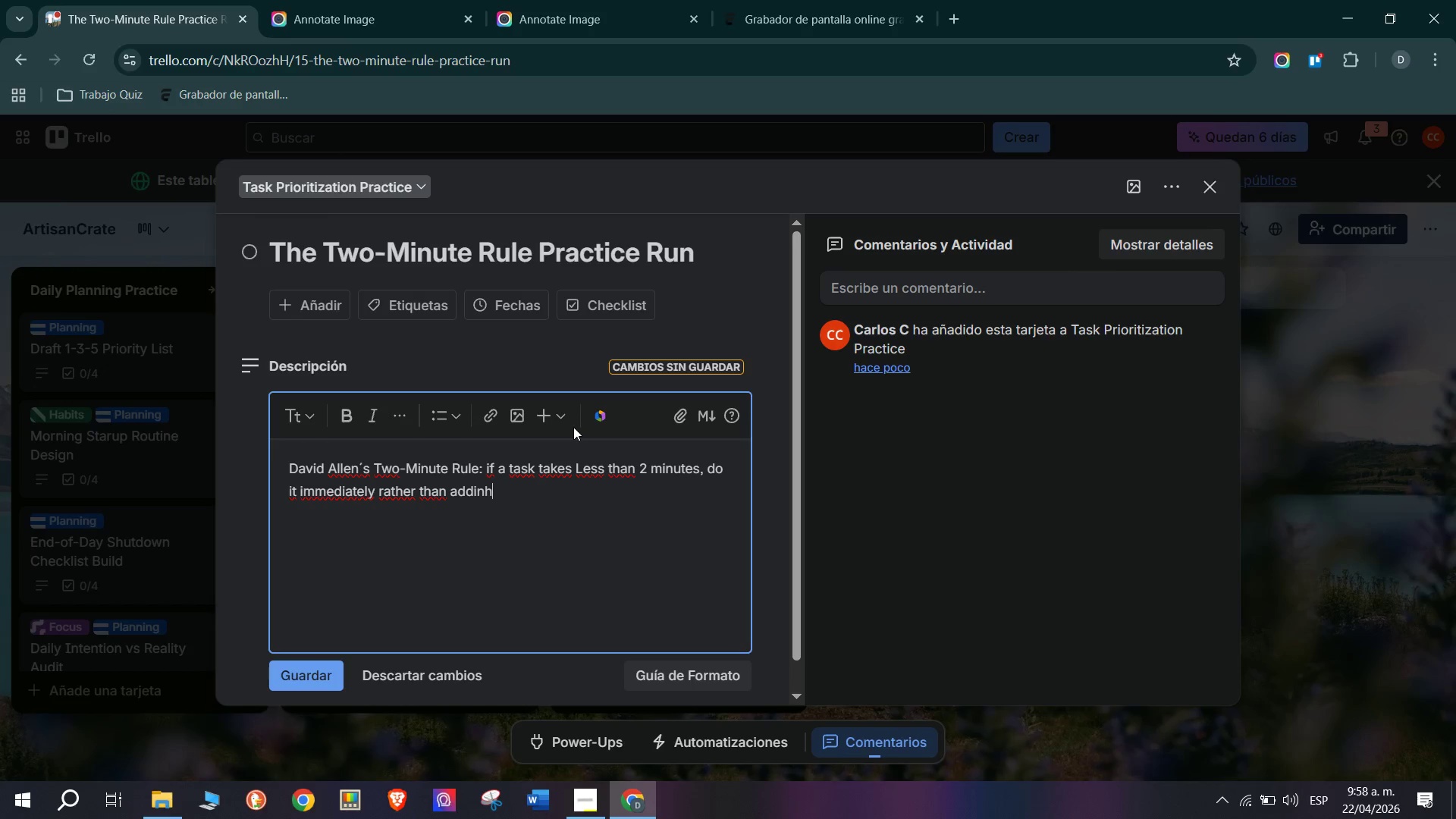 
key(Backspace)
 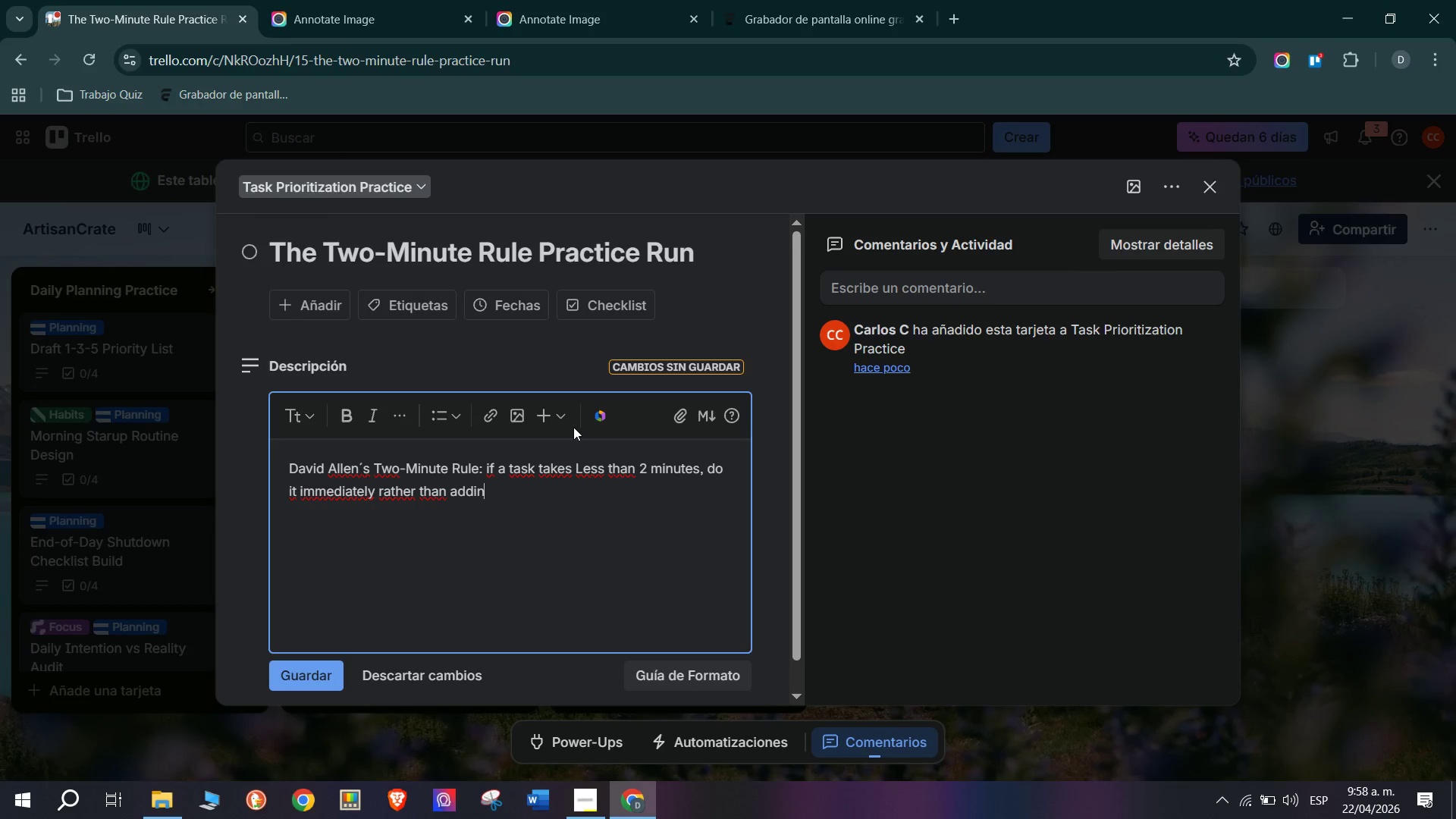 
wait(16.2)
 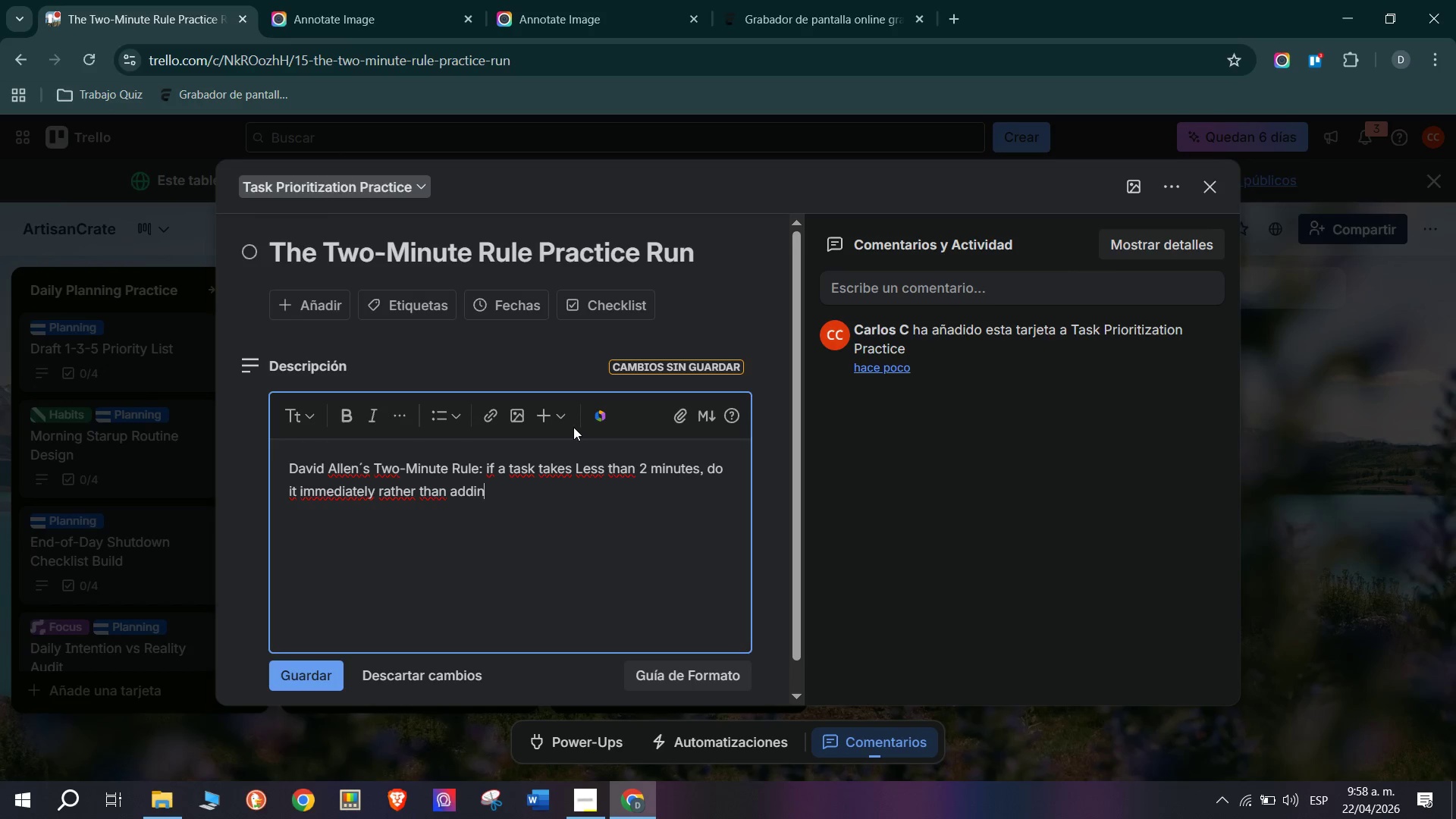 
type(g it l)
key(Backspace)
type(to a list. This single habit g)
key(Backspace)
type(has the highest ROI for)
 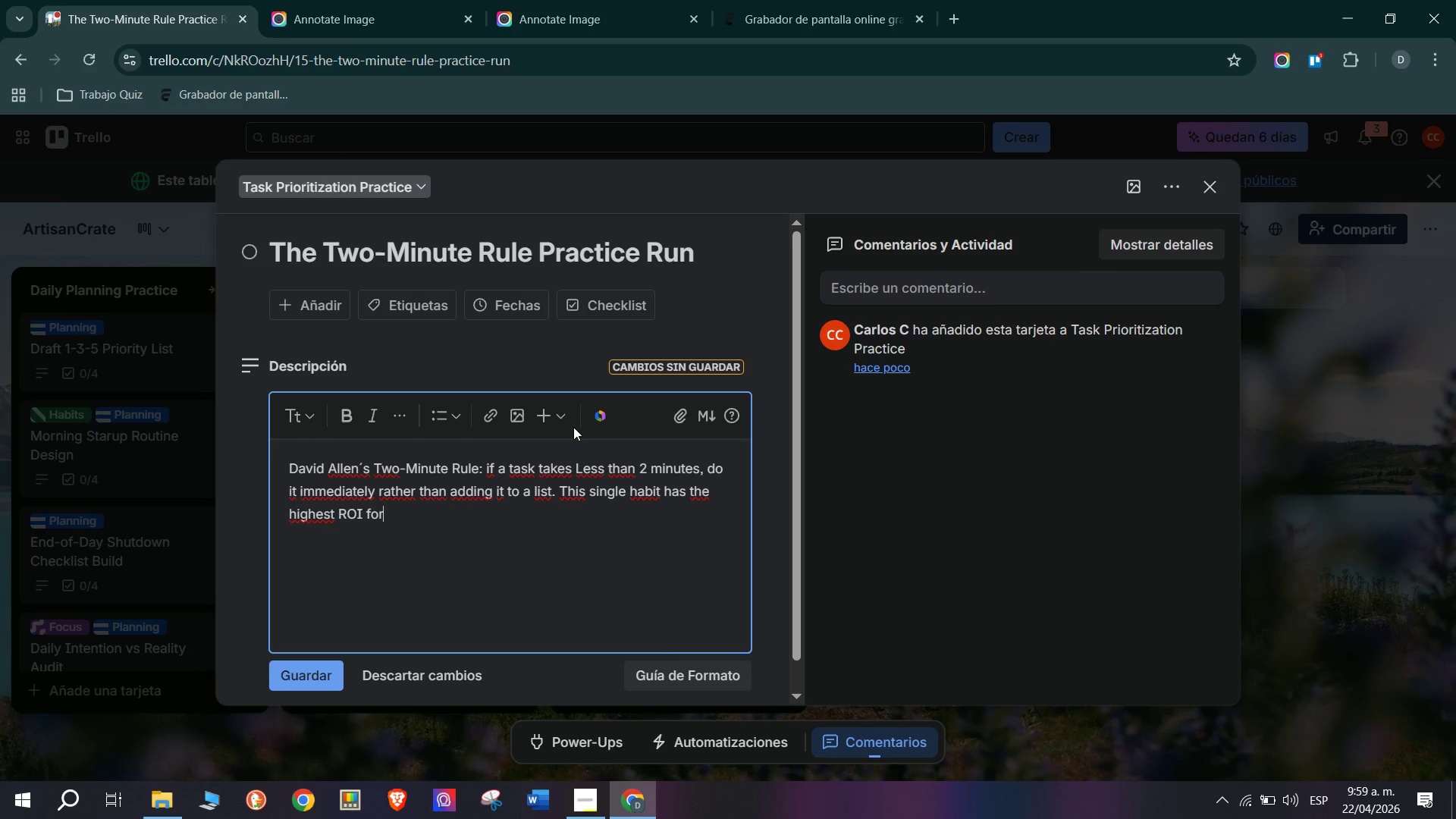 
type( reducc)
key(Backspace)
type(ing cognitive clutter. Practice identifu)
key(Backspace)
type(ying and clearing all two-minute tasks from your ArtisanCrate inbox in one session)
 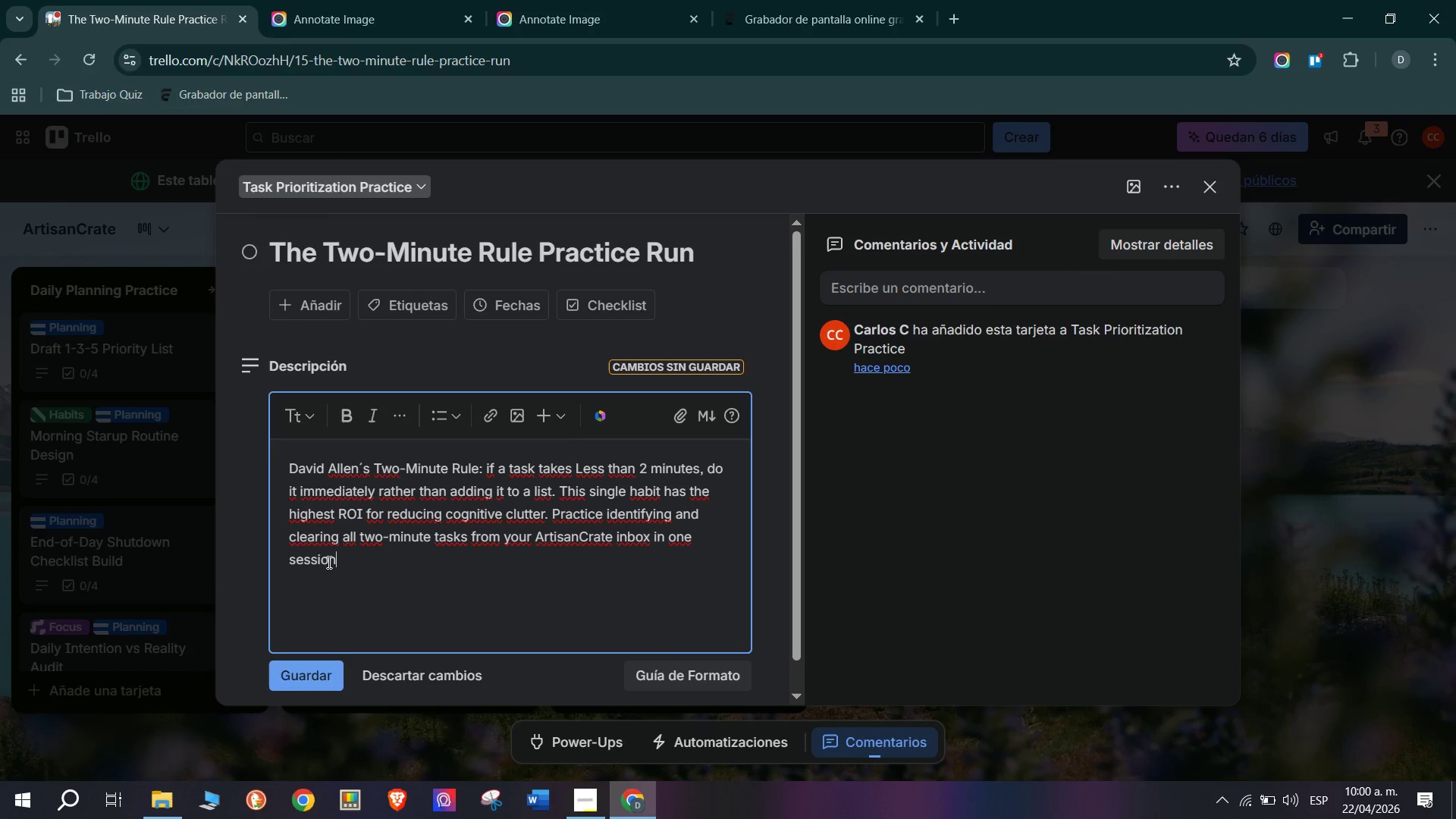 
left_click([302, 670])
 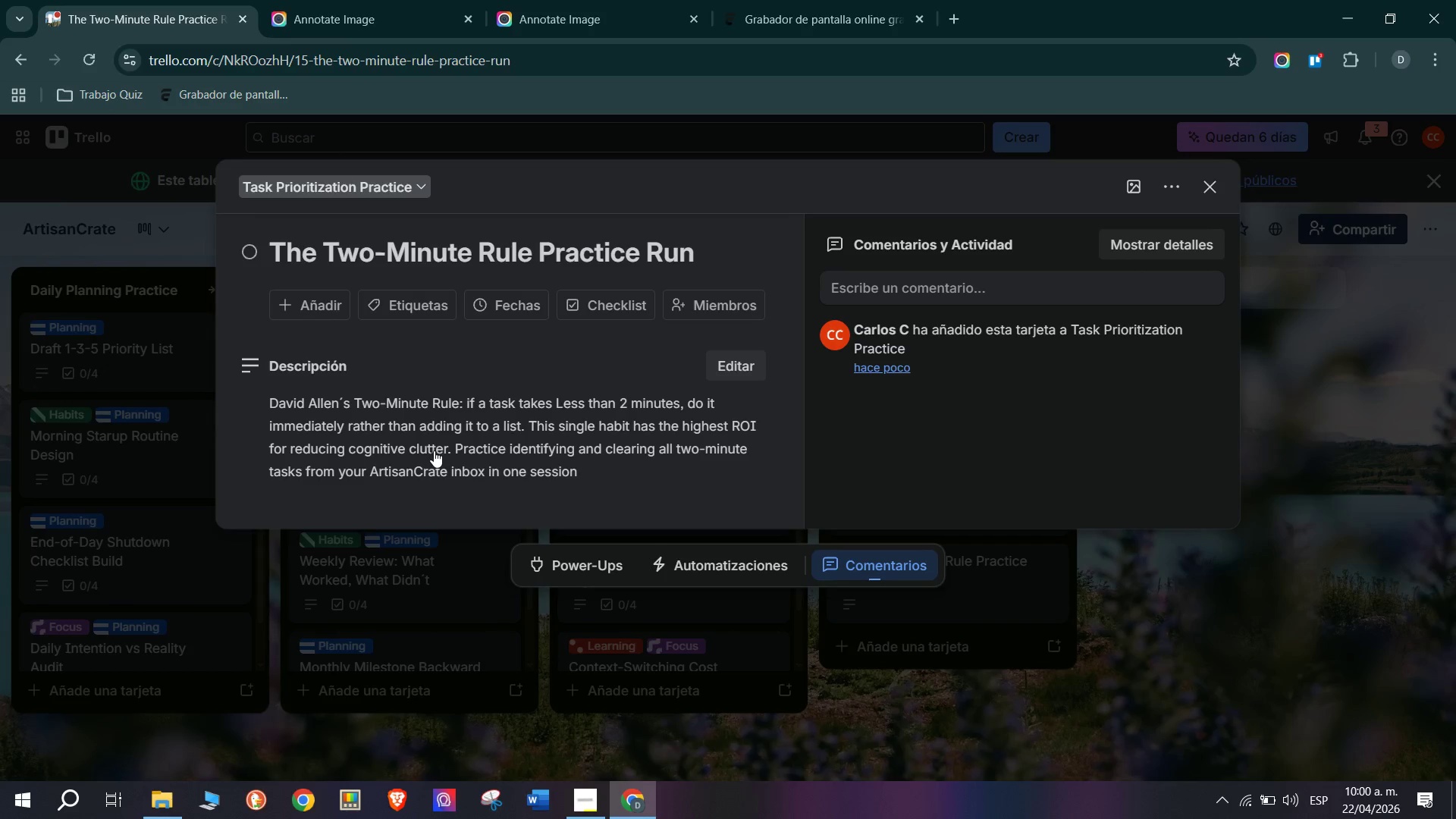 
scroll: coordinate [434, 450], scroll_direction: down, amount: 4.0
 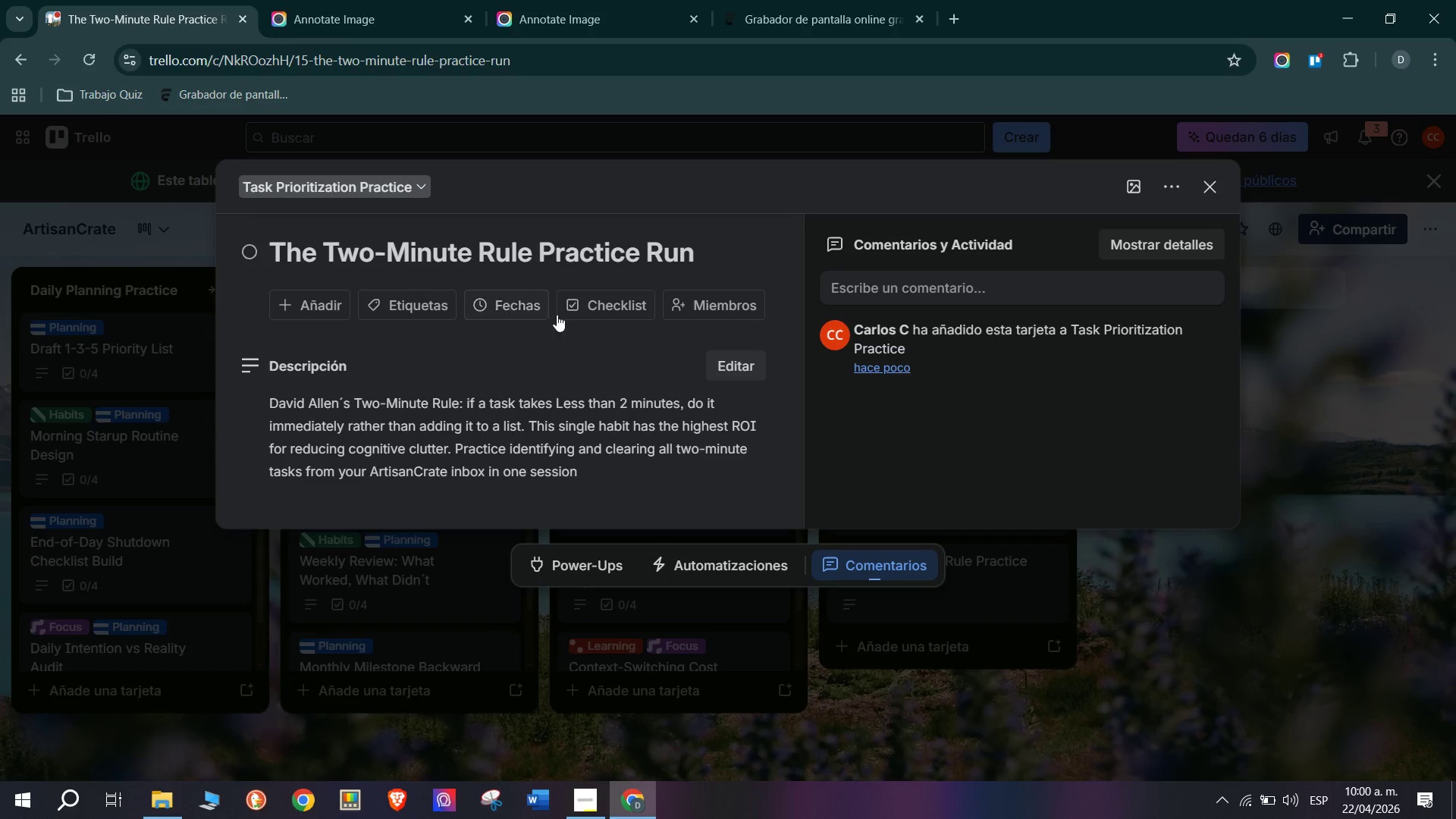 
left_click([573, 315])
 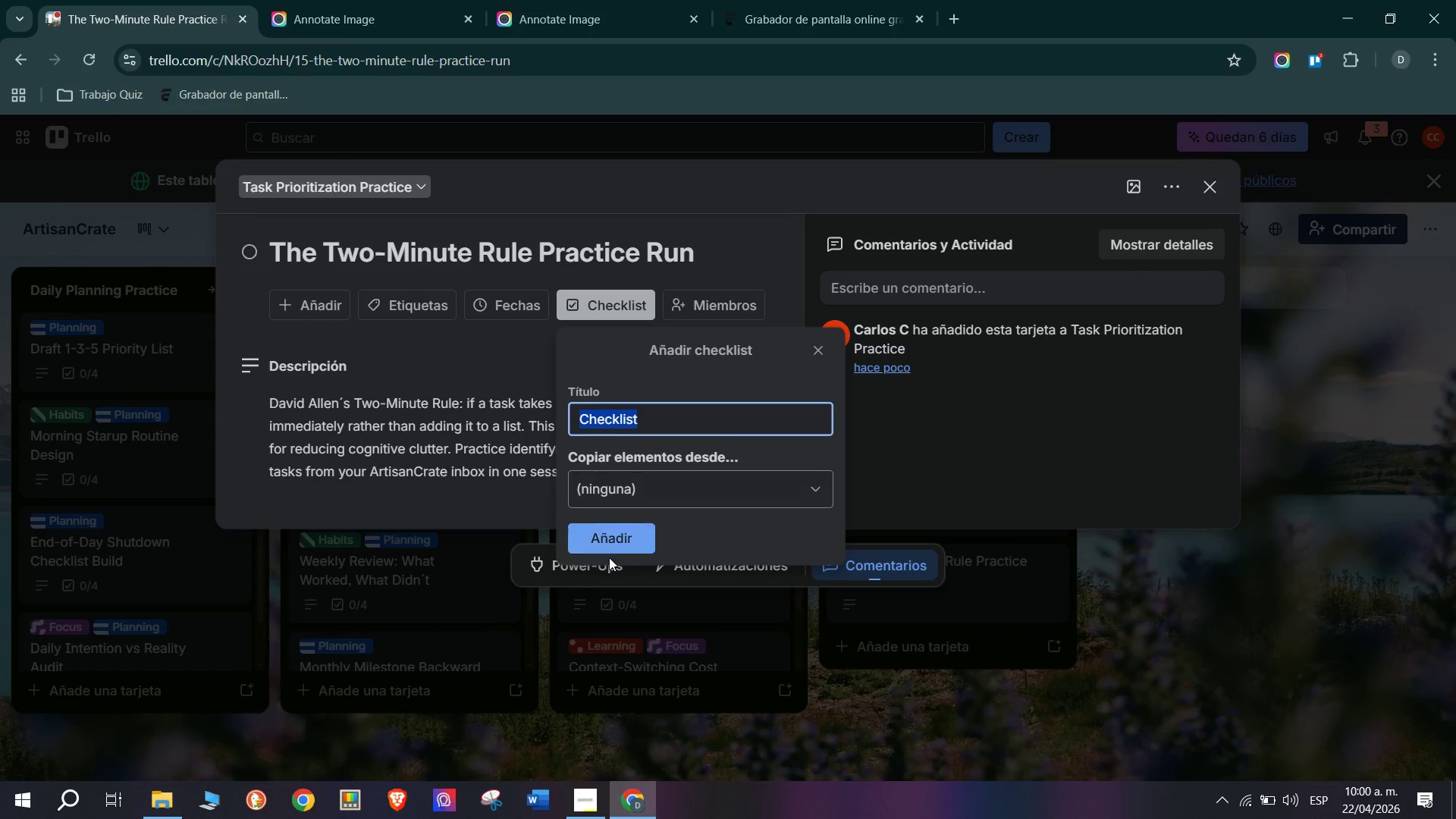 
left_click([617, 535])
 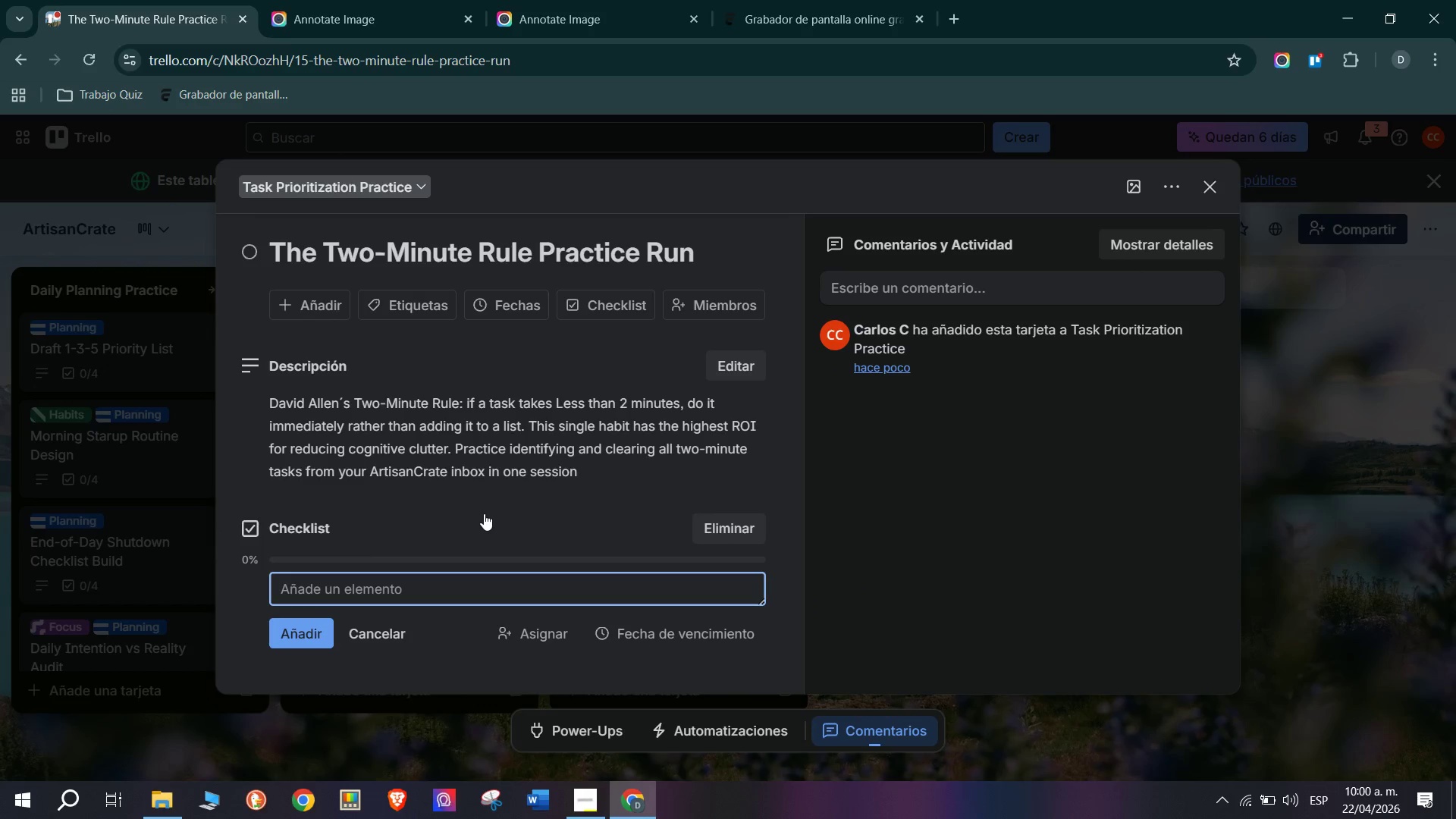 
type(Open your inbox and flag every item requiring [Break] 2 minutes to handle)
 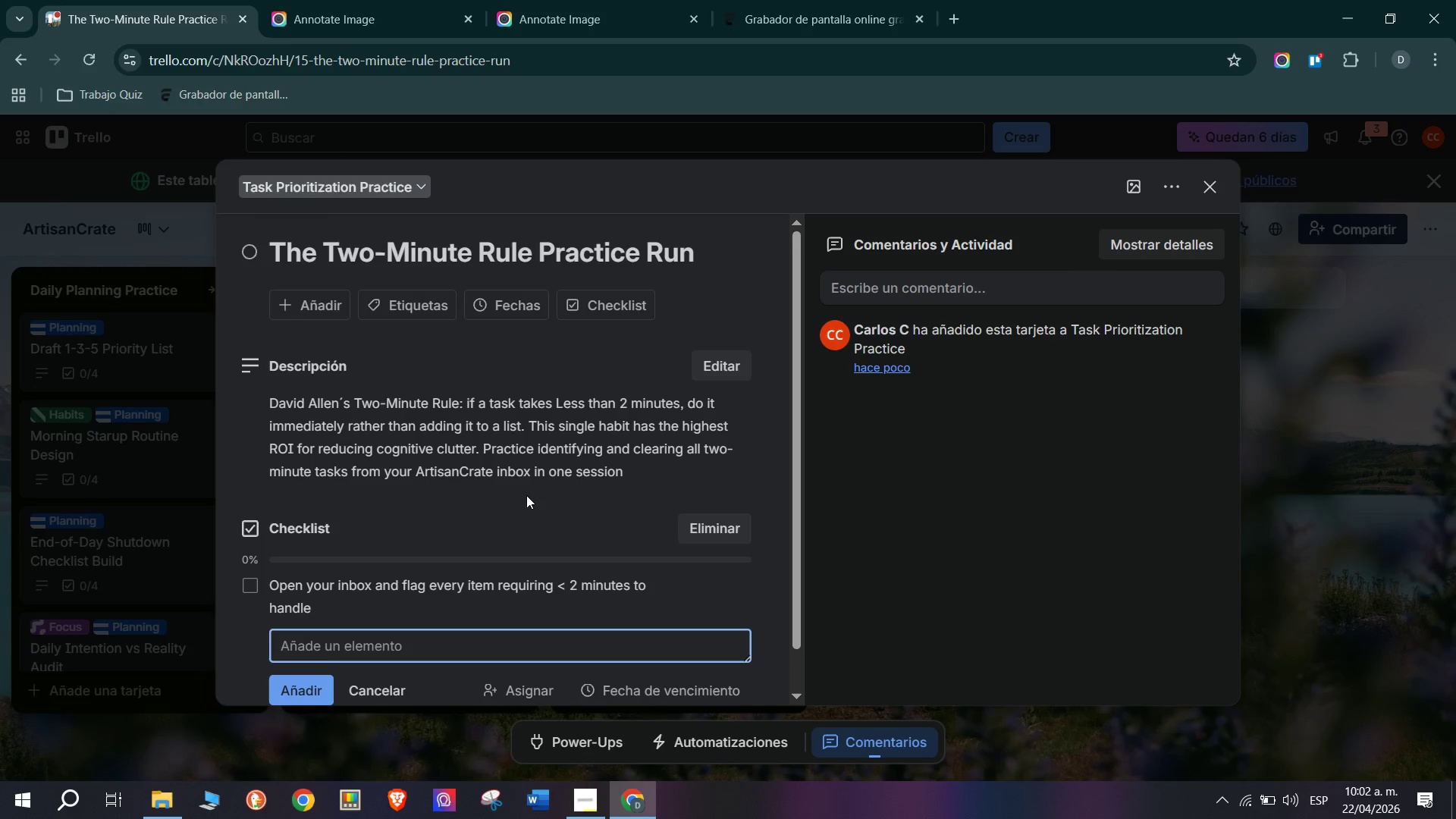 
wait(74.34)
 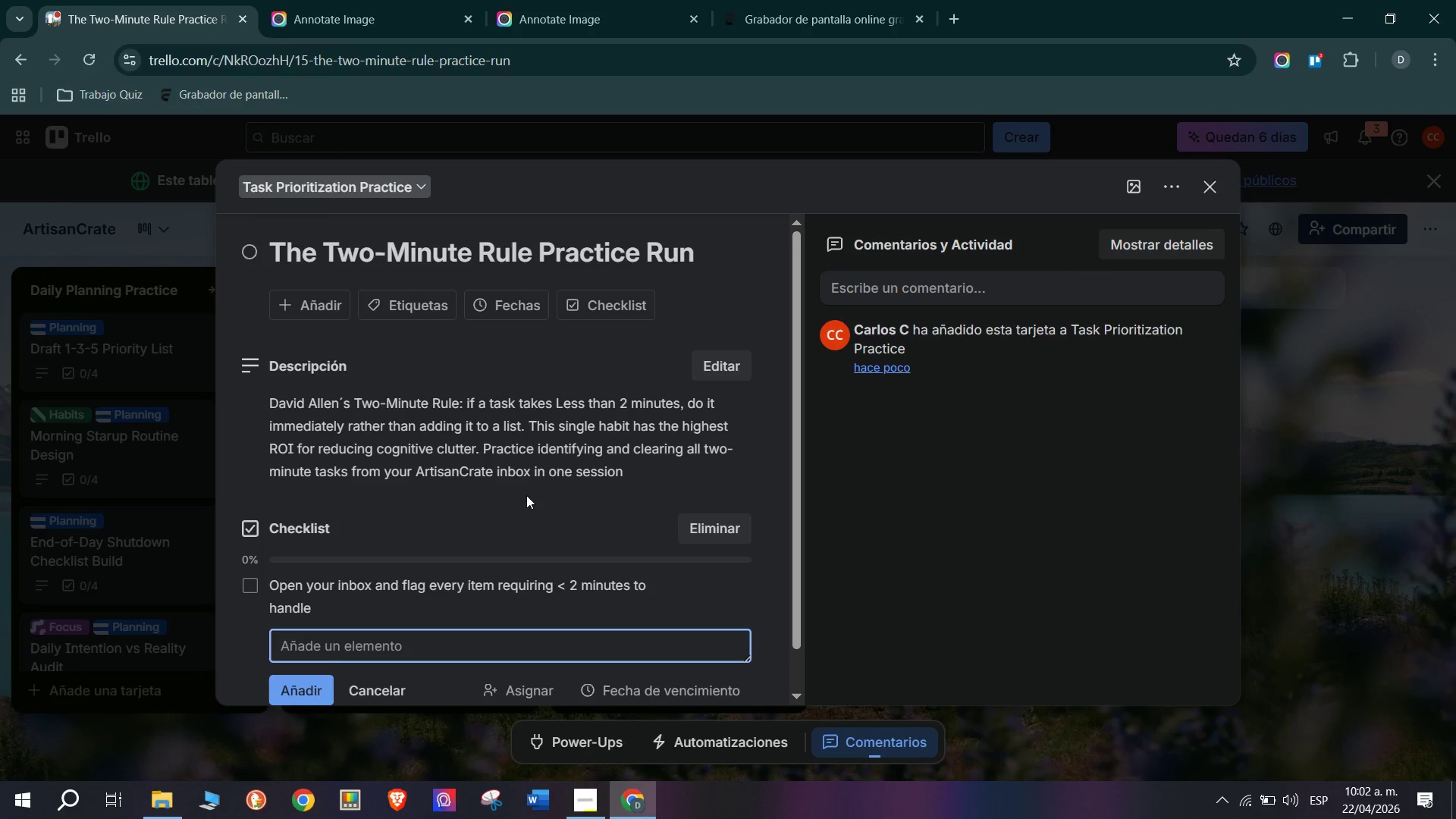 
type(Clear all flagged items immediately without adding to a task list)
 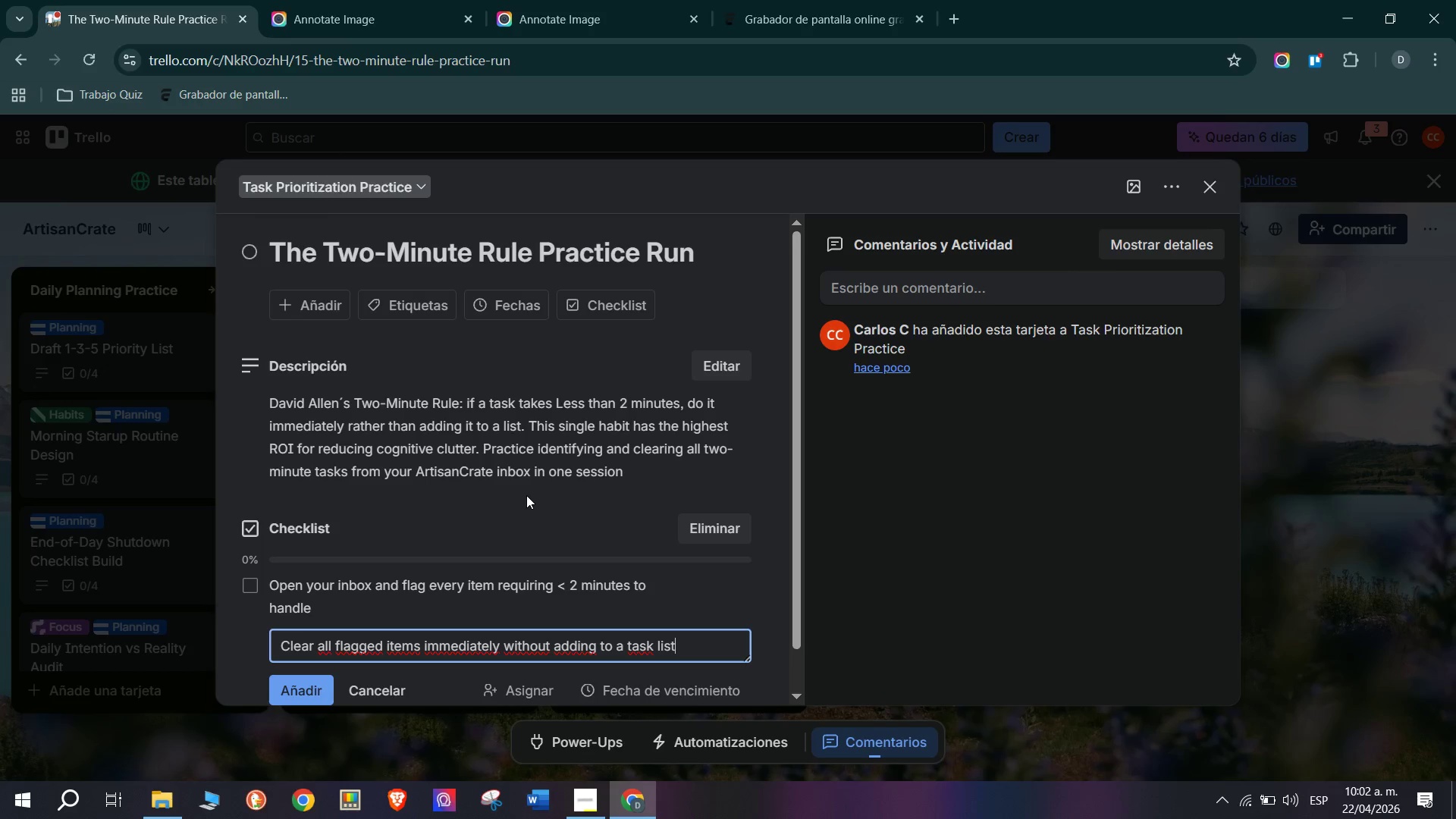 
key(Enter)
 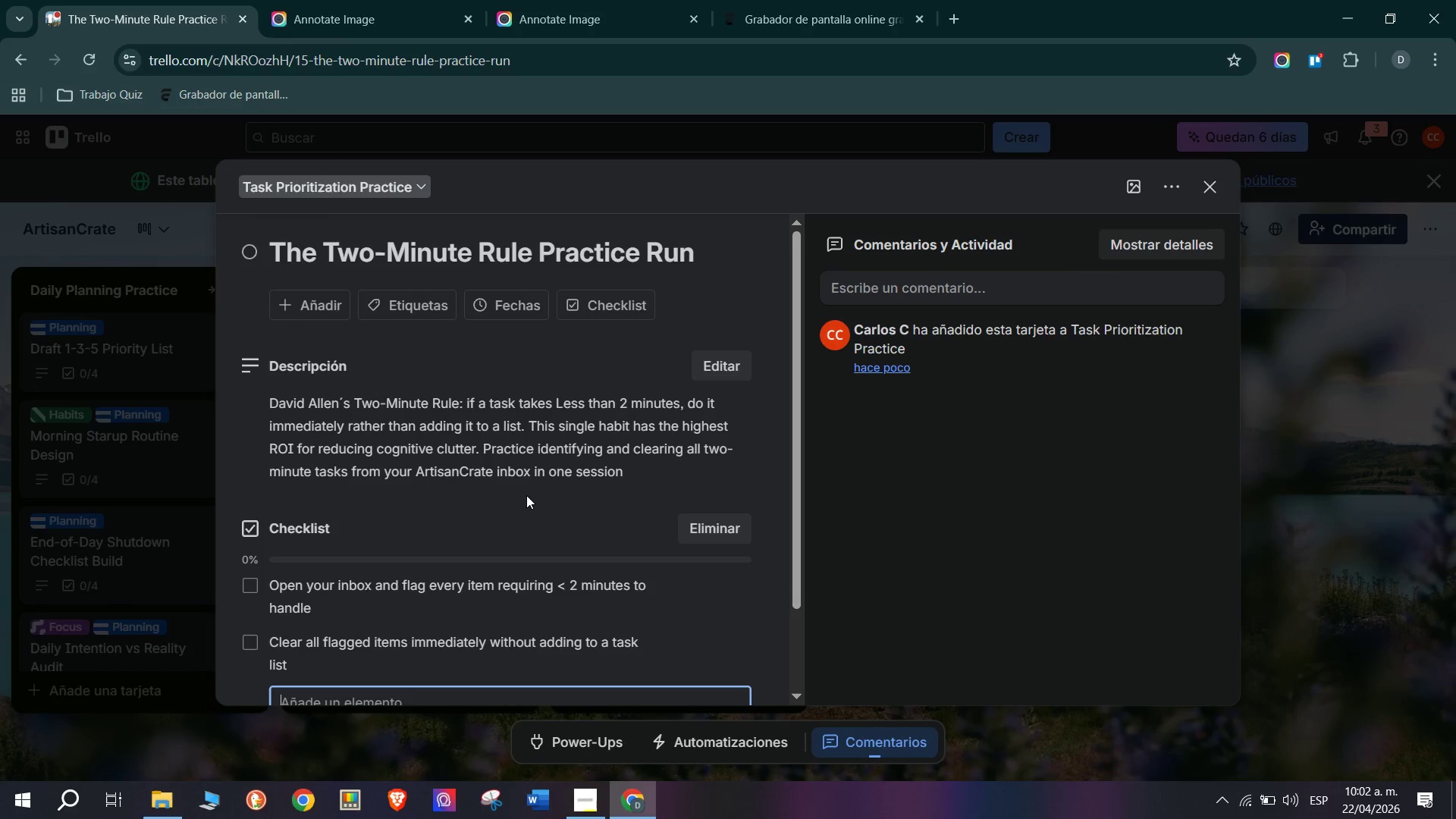 
type(Count how )
 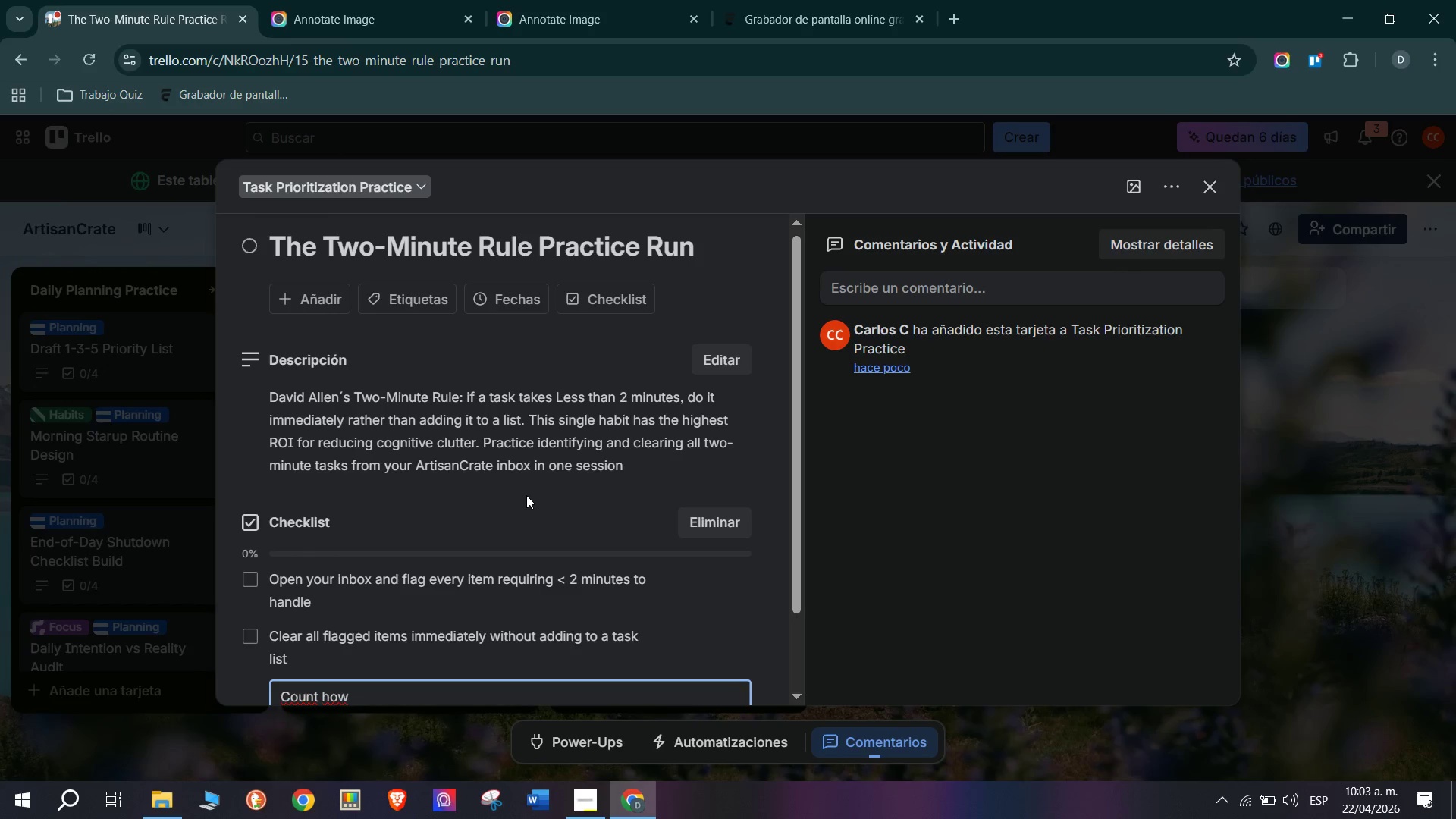 
wait(6.53)
 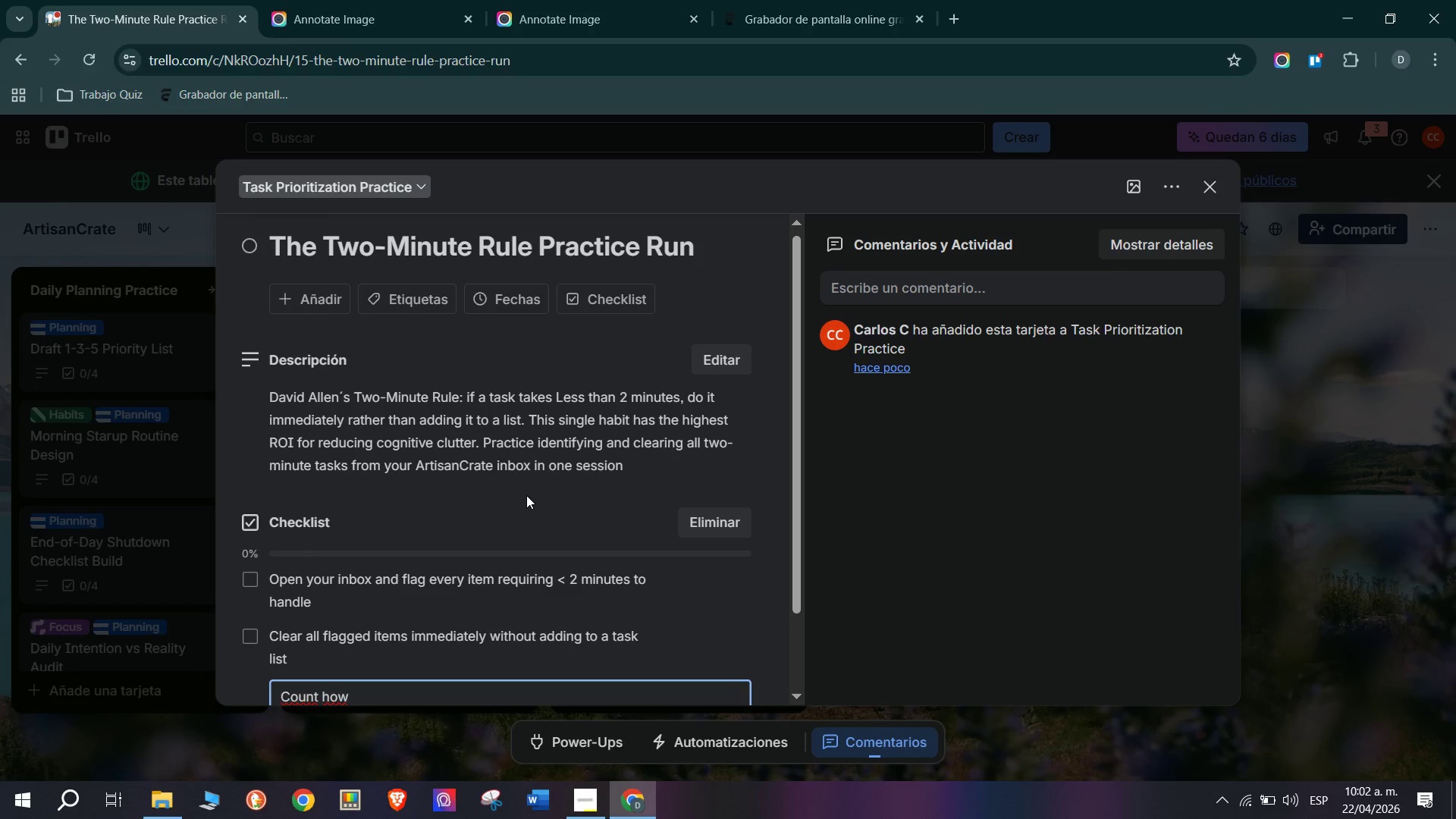 
type(many items you handle)
 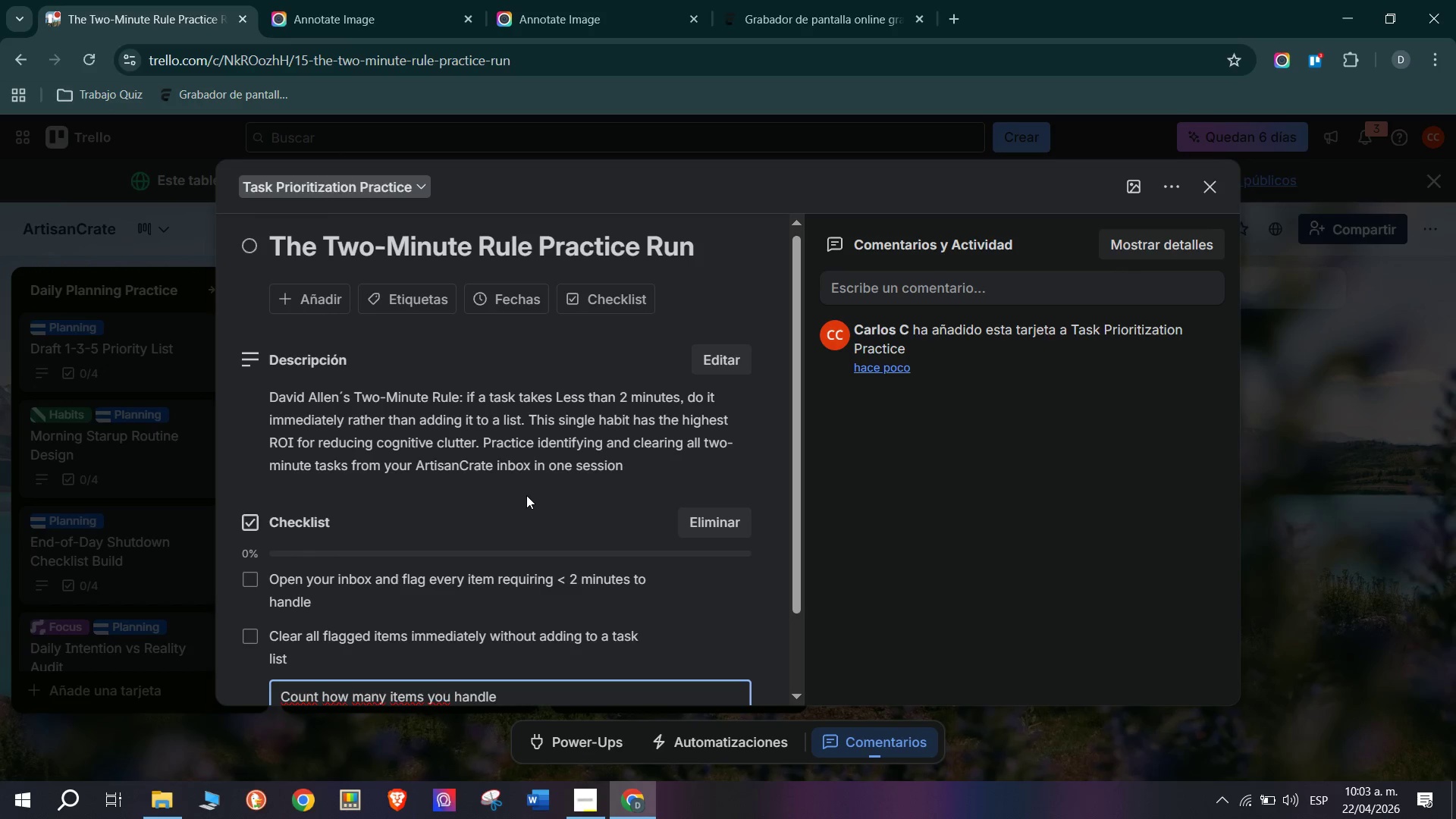 
type(d in under 30 minutes total)
 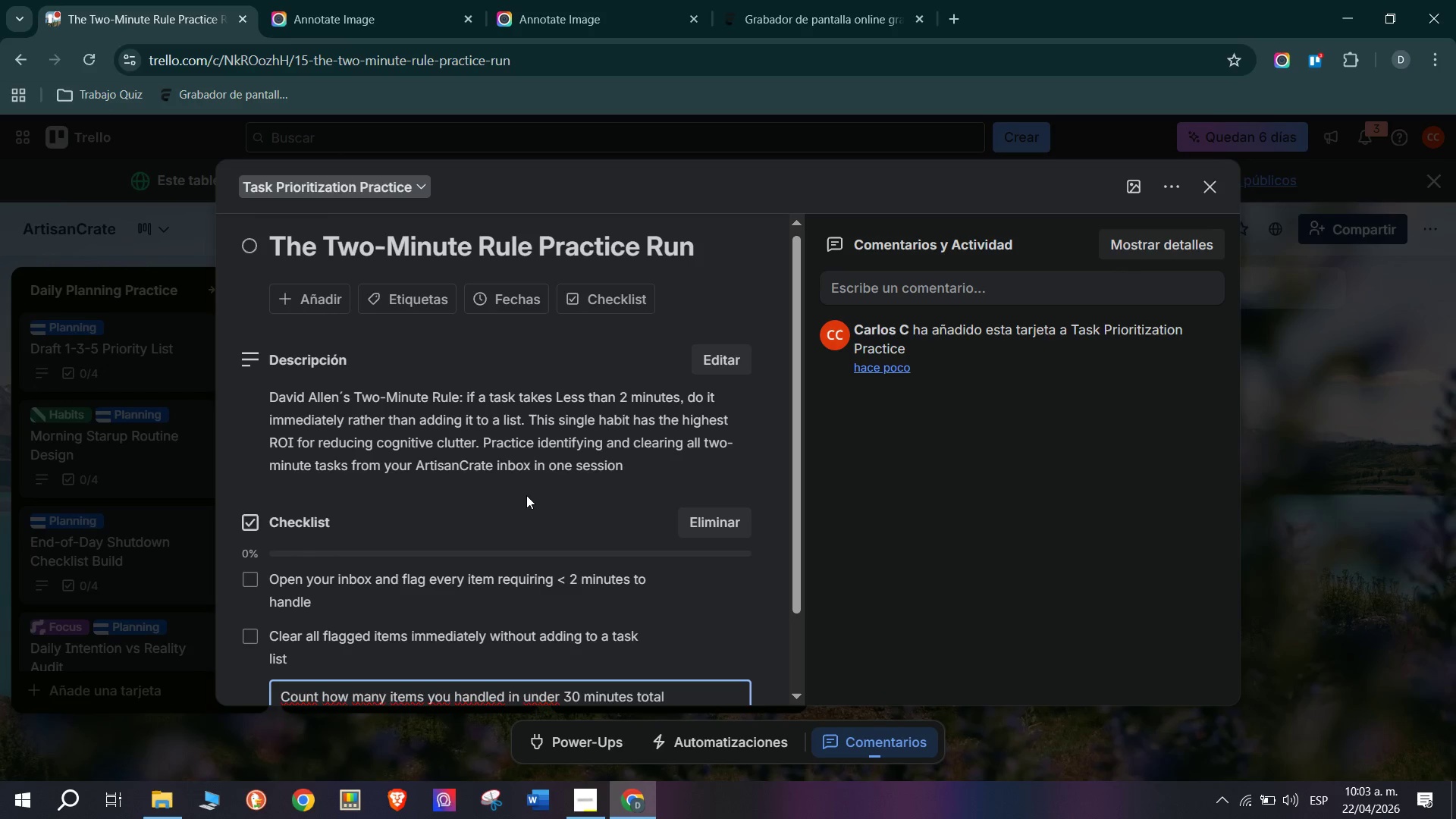 
key(Enter)
 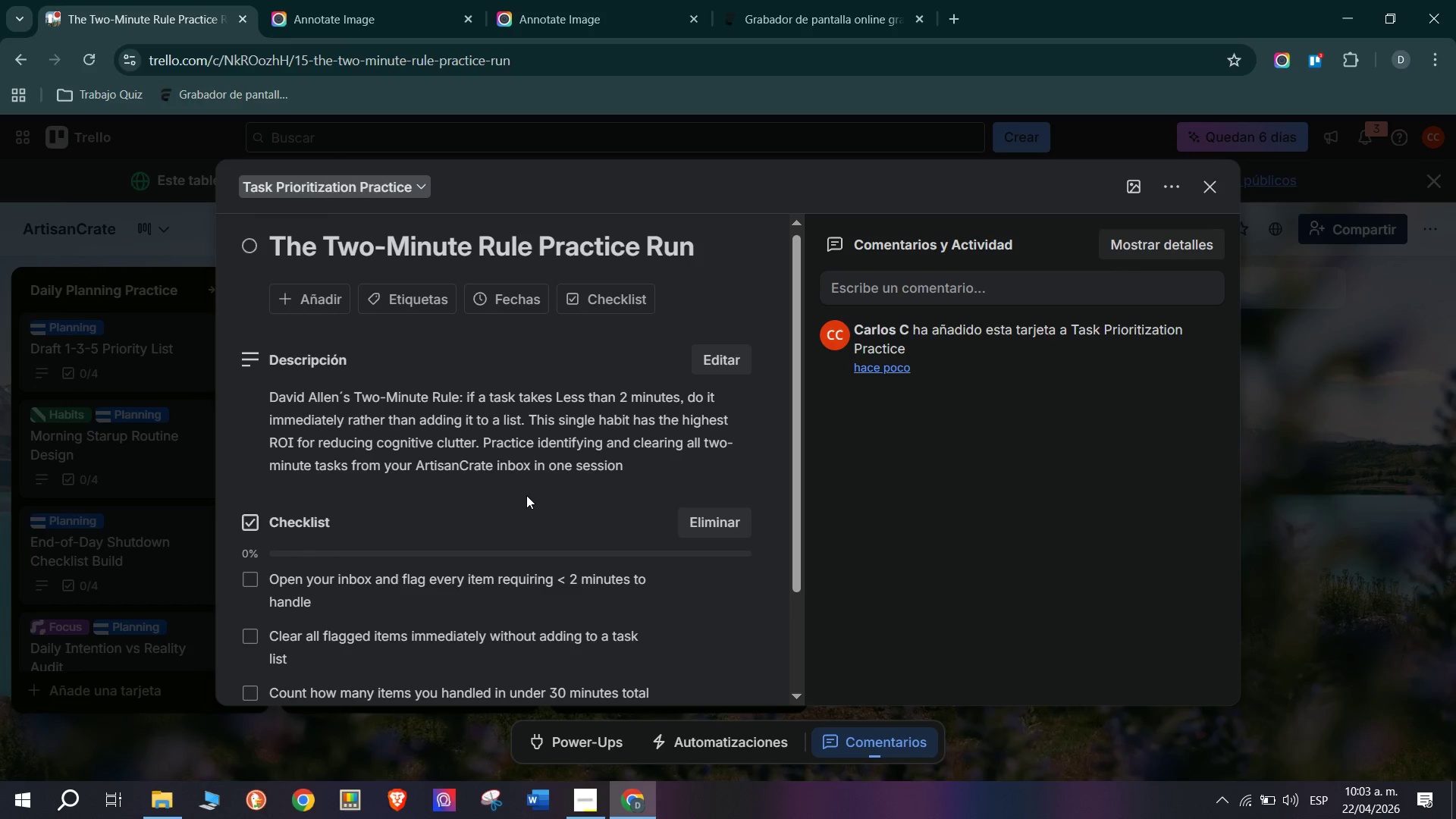 
type(Set a recurring 30-minute @inbox zero sprint@ on your weekly calendar)
 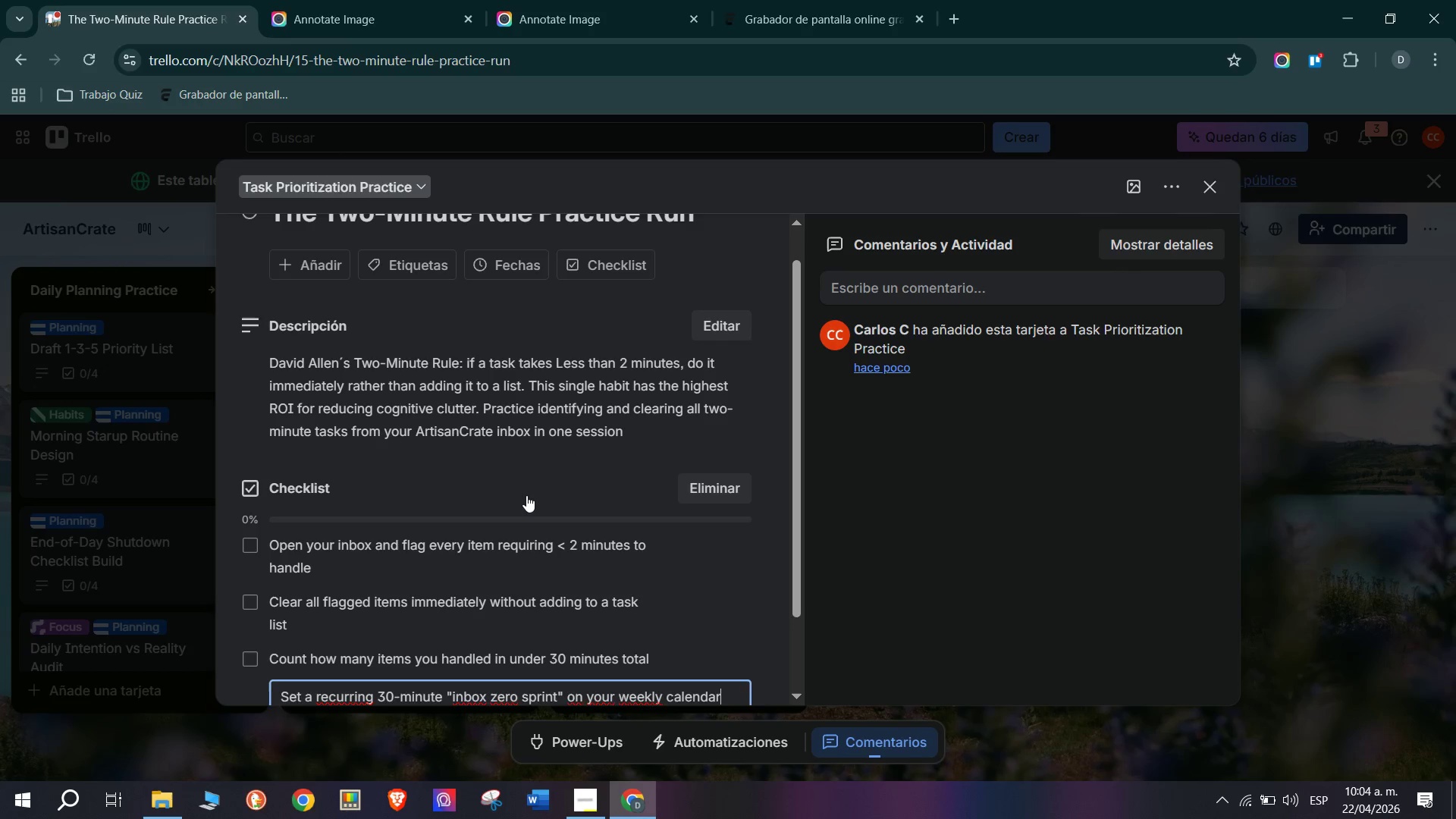 
 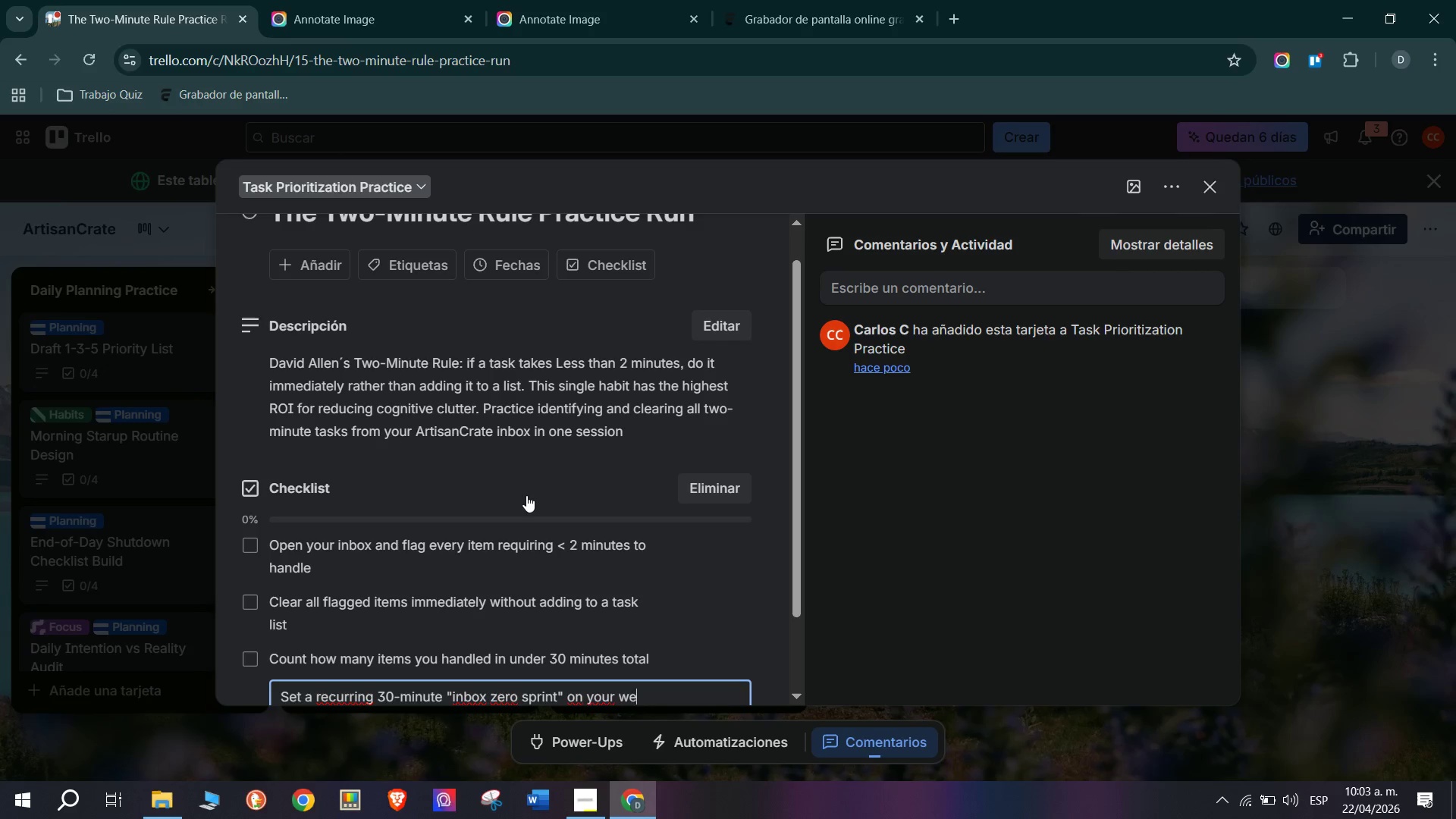 
key(Enter)
 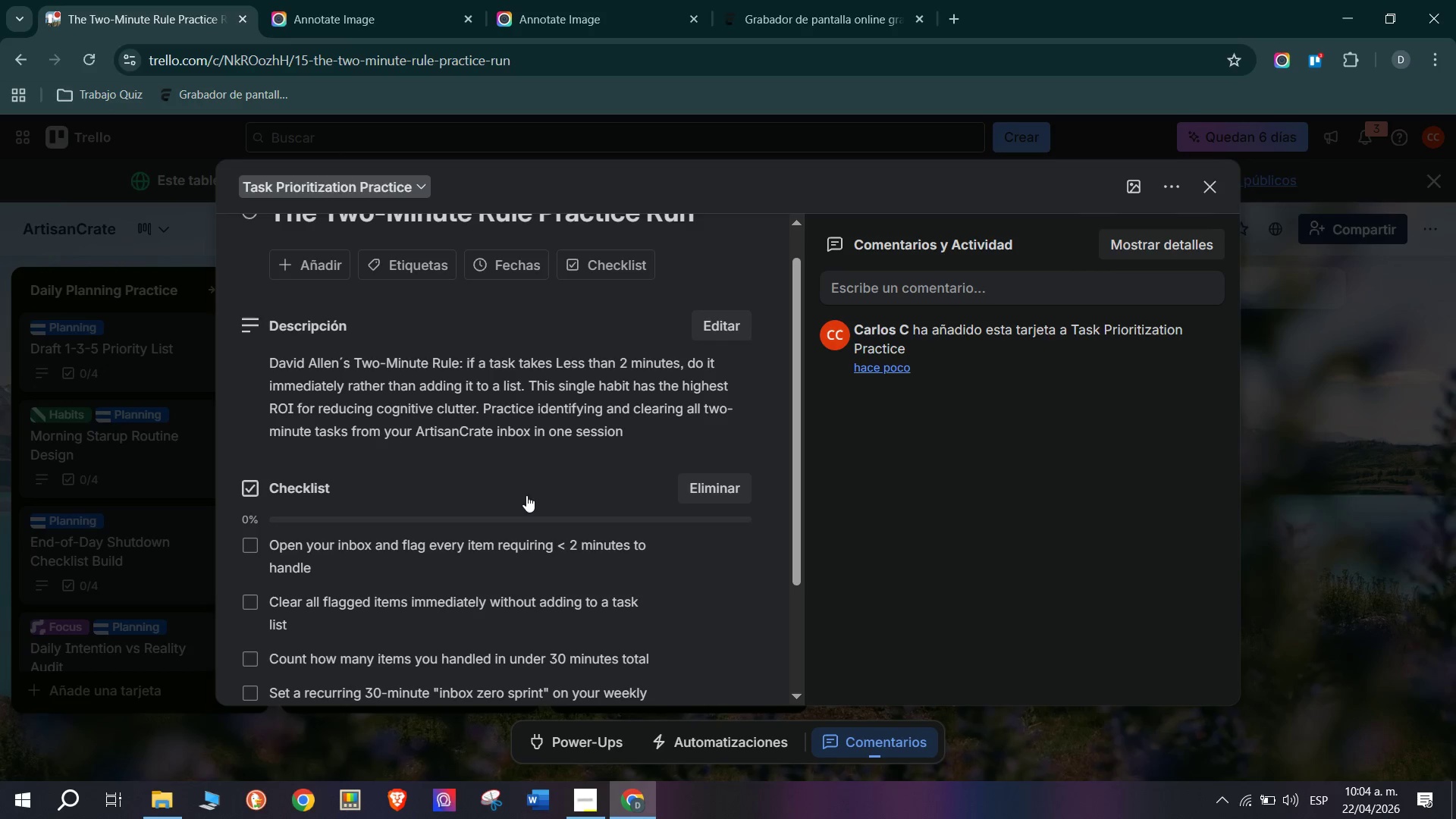 
scroll: coordinate [570, 549], scroll_direction: down, amount: 3.0
 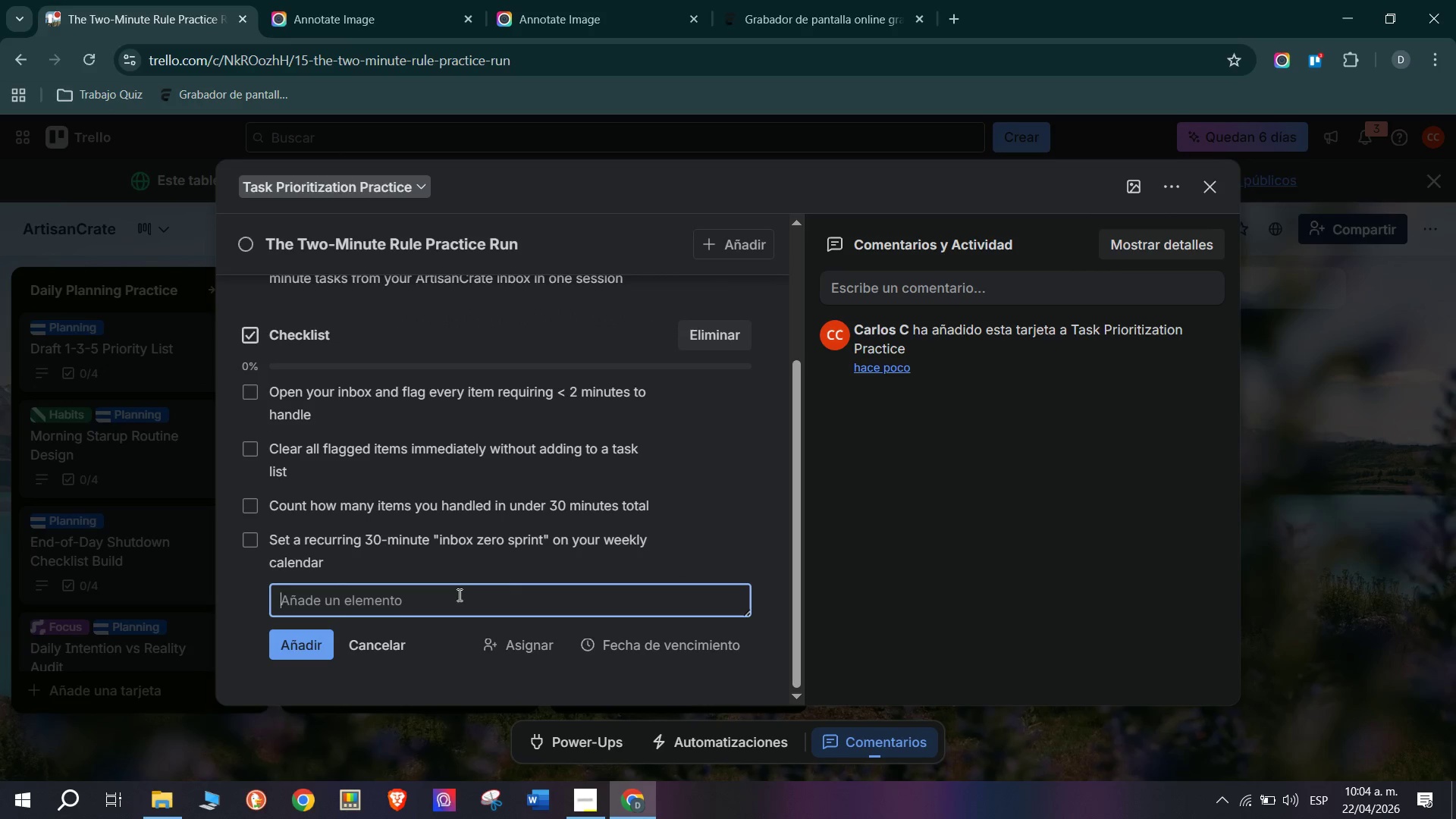 
scroll: coordinate [358, 615], scroll_direction: up, amount: 3.0
 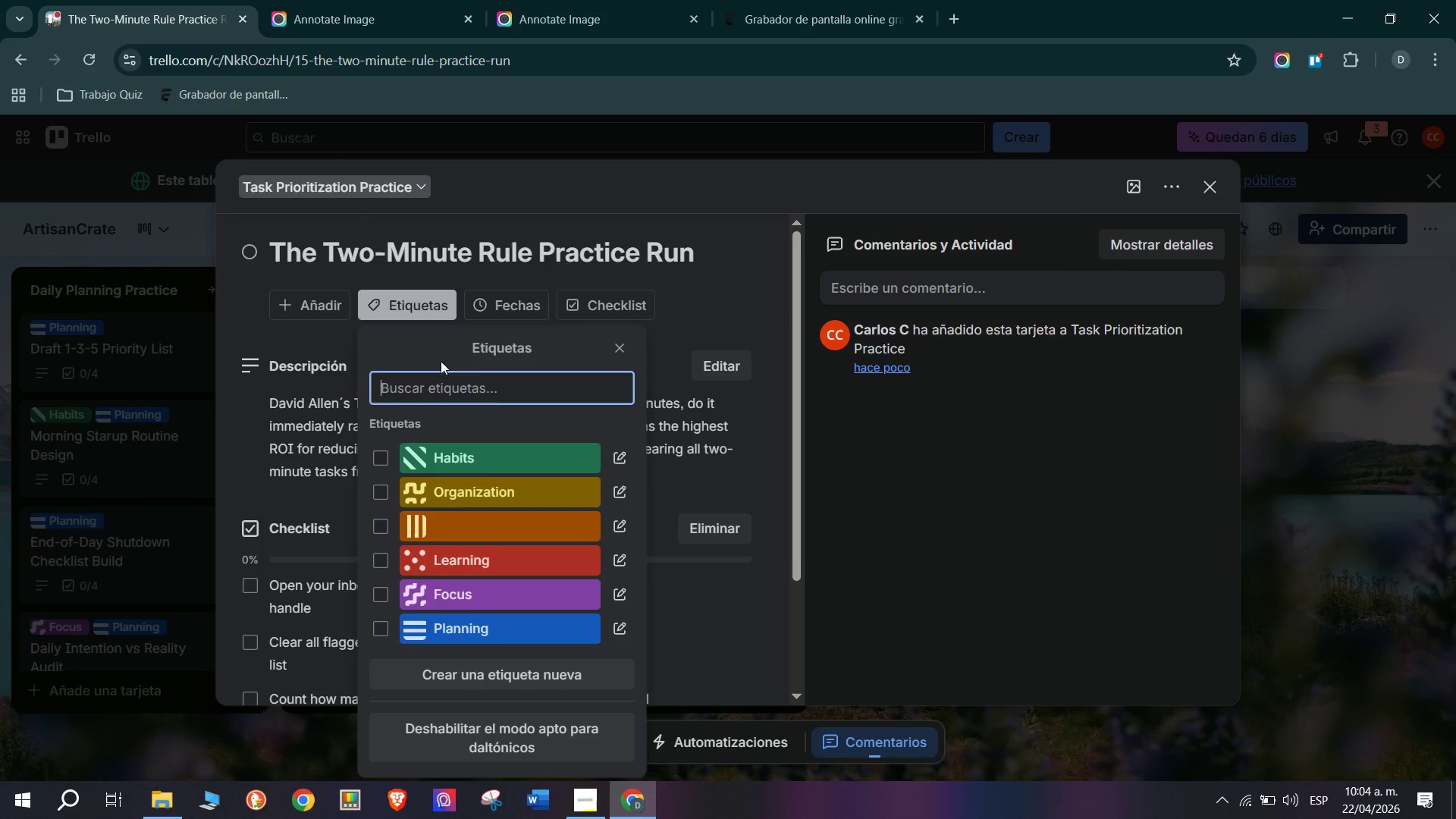 
left_click([497, 450])
 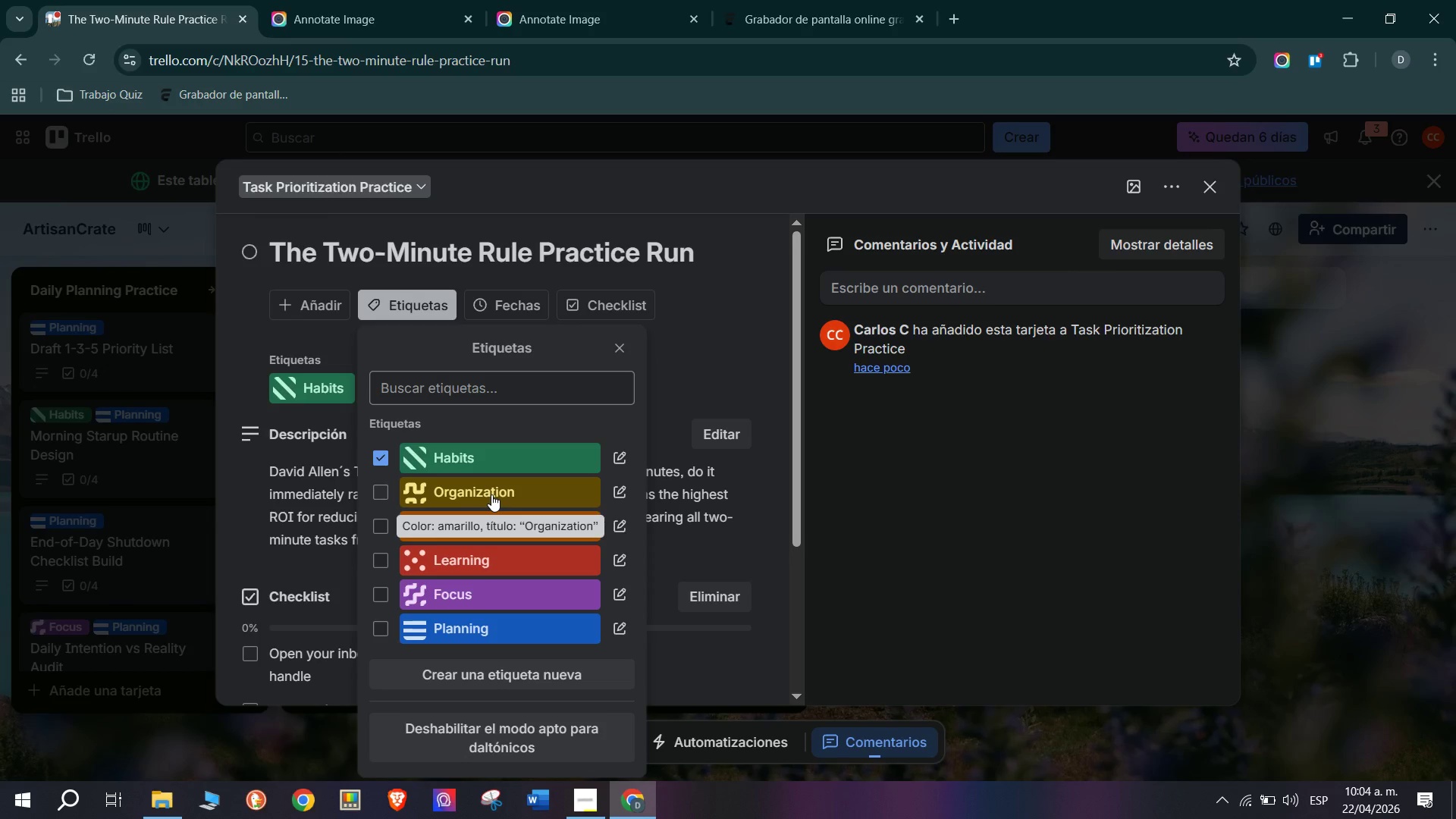 
double_click([205, 501])
 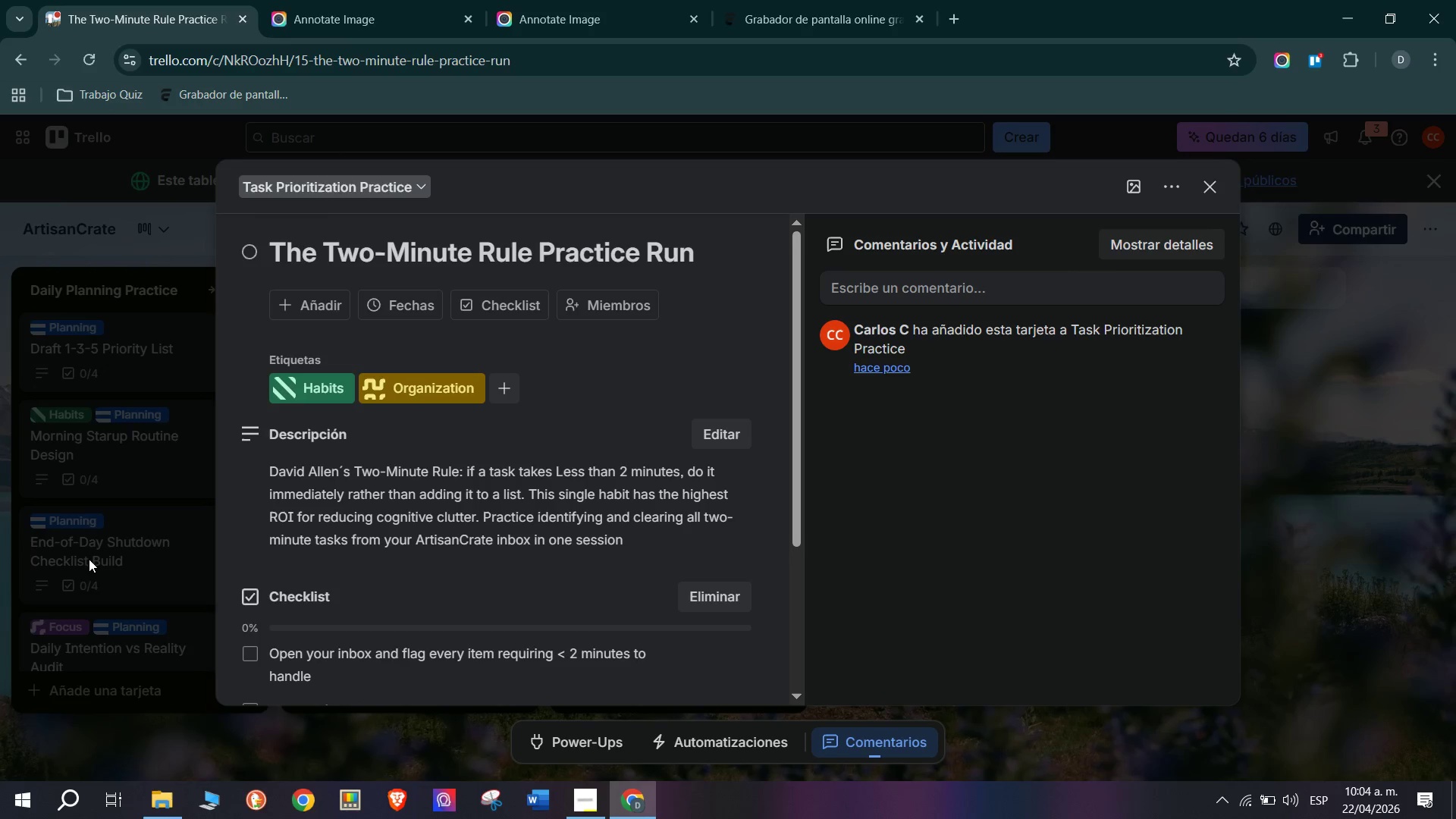 
left_click([89, 558])
 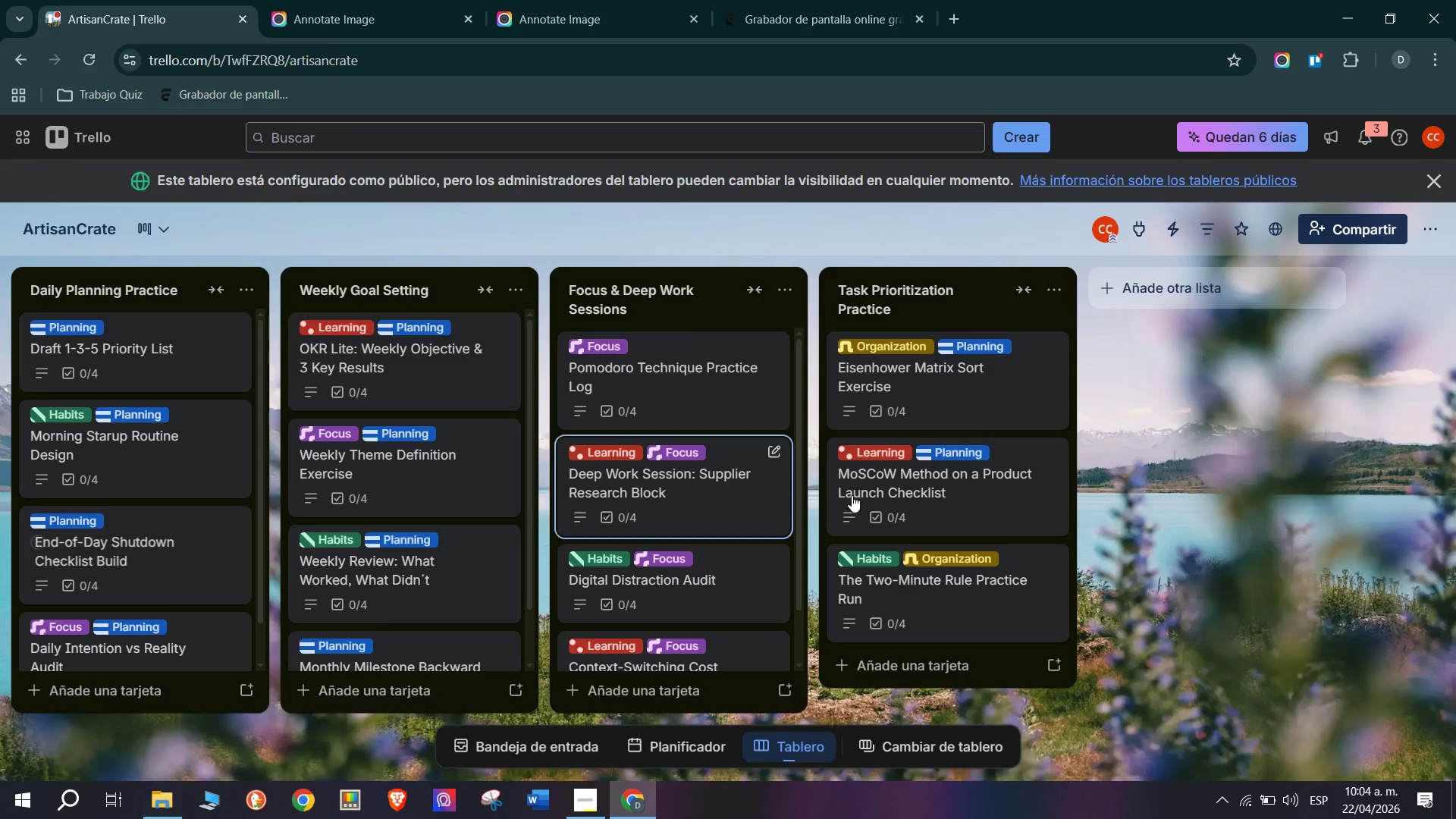 
scroll: coordinate [988, 561], scroll_direction: down, amount: 10.0
 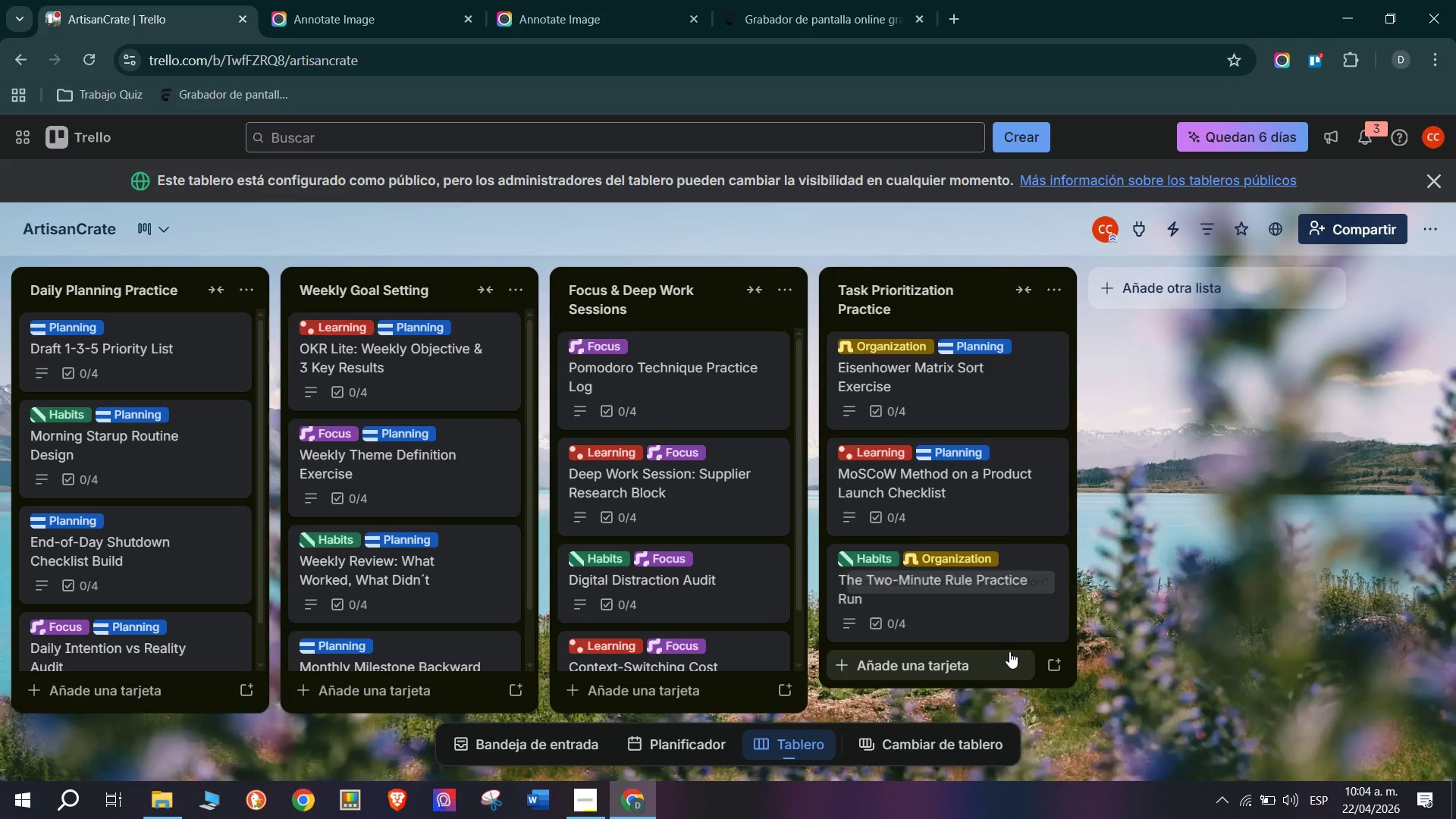 
left_click([1011, 664])
 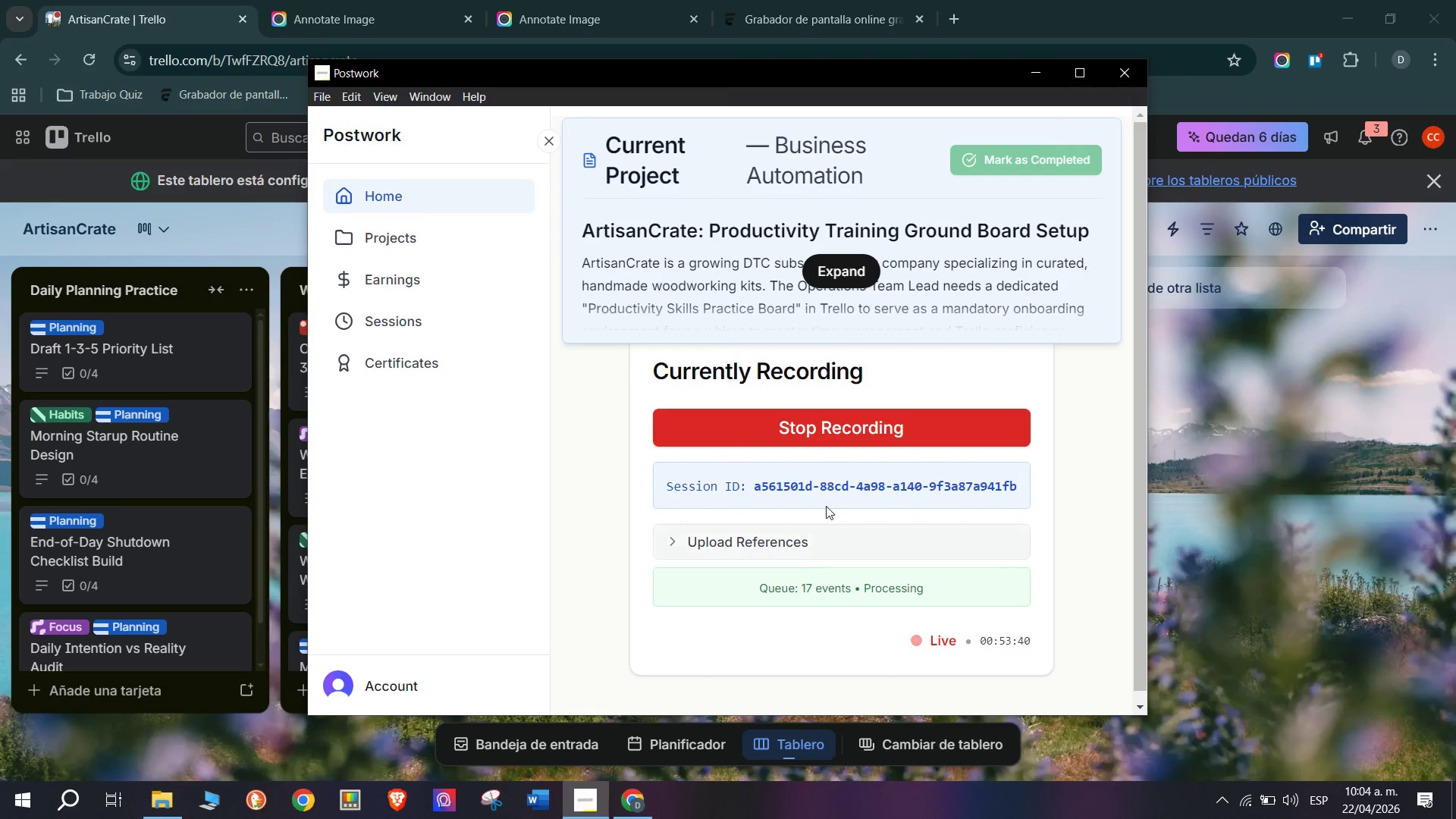 
wait(5.19)
 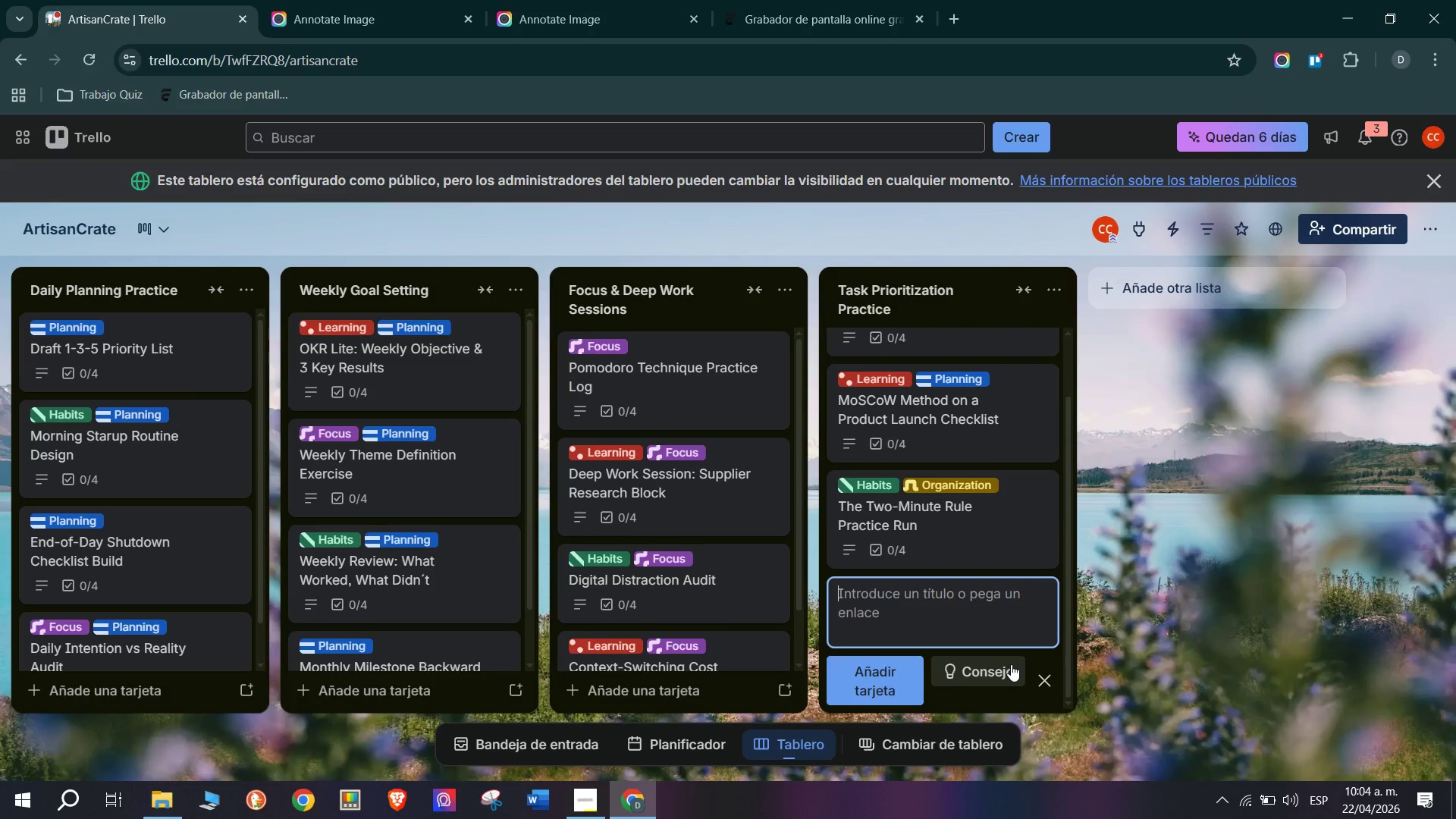 
scroll: coordinate [908, 629], scroll_direction: down, amount: 15.0
 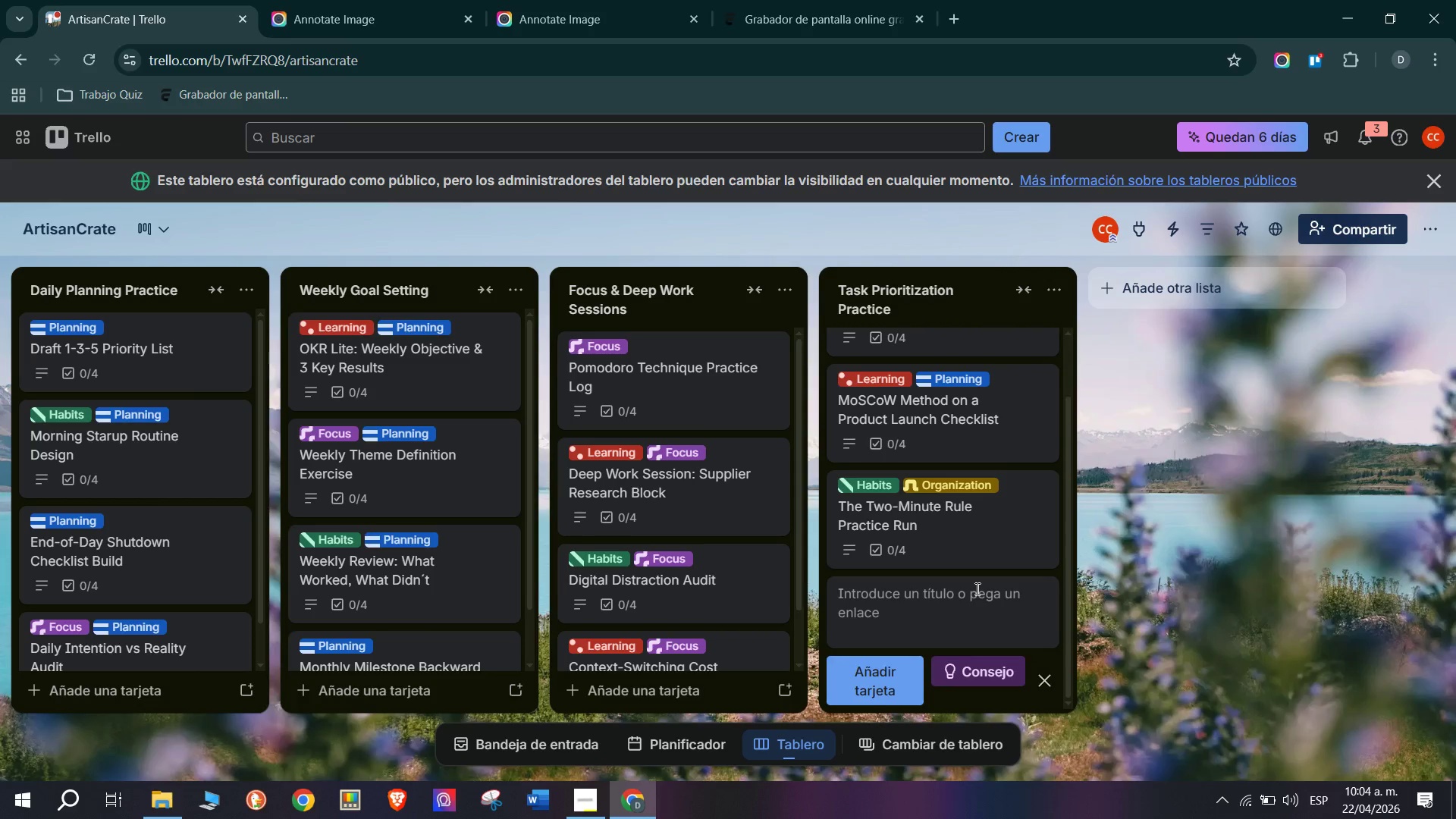 
type(Batch Processing> Email ^ Slack)
 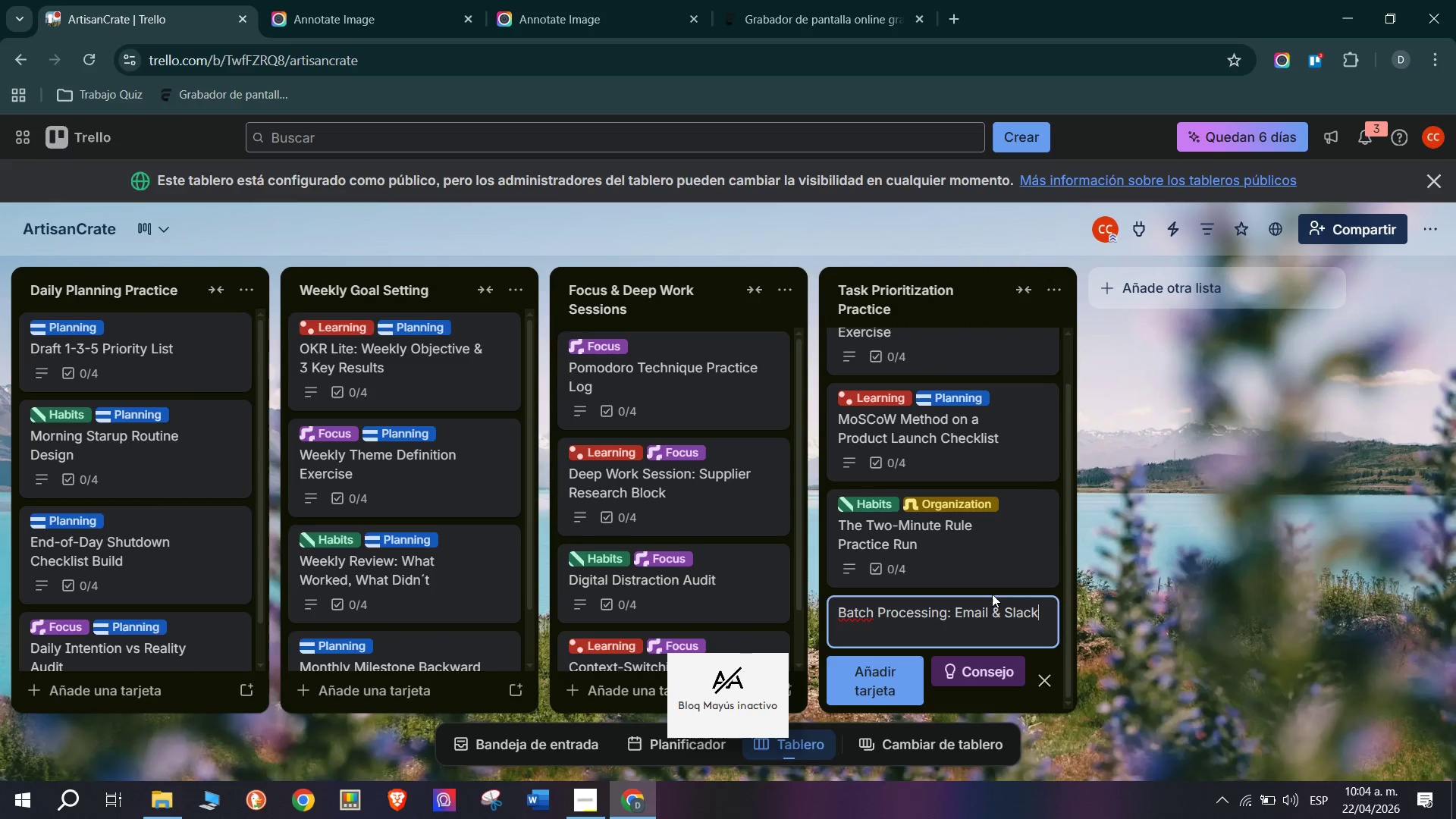 
type( Inbox Triage)
 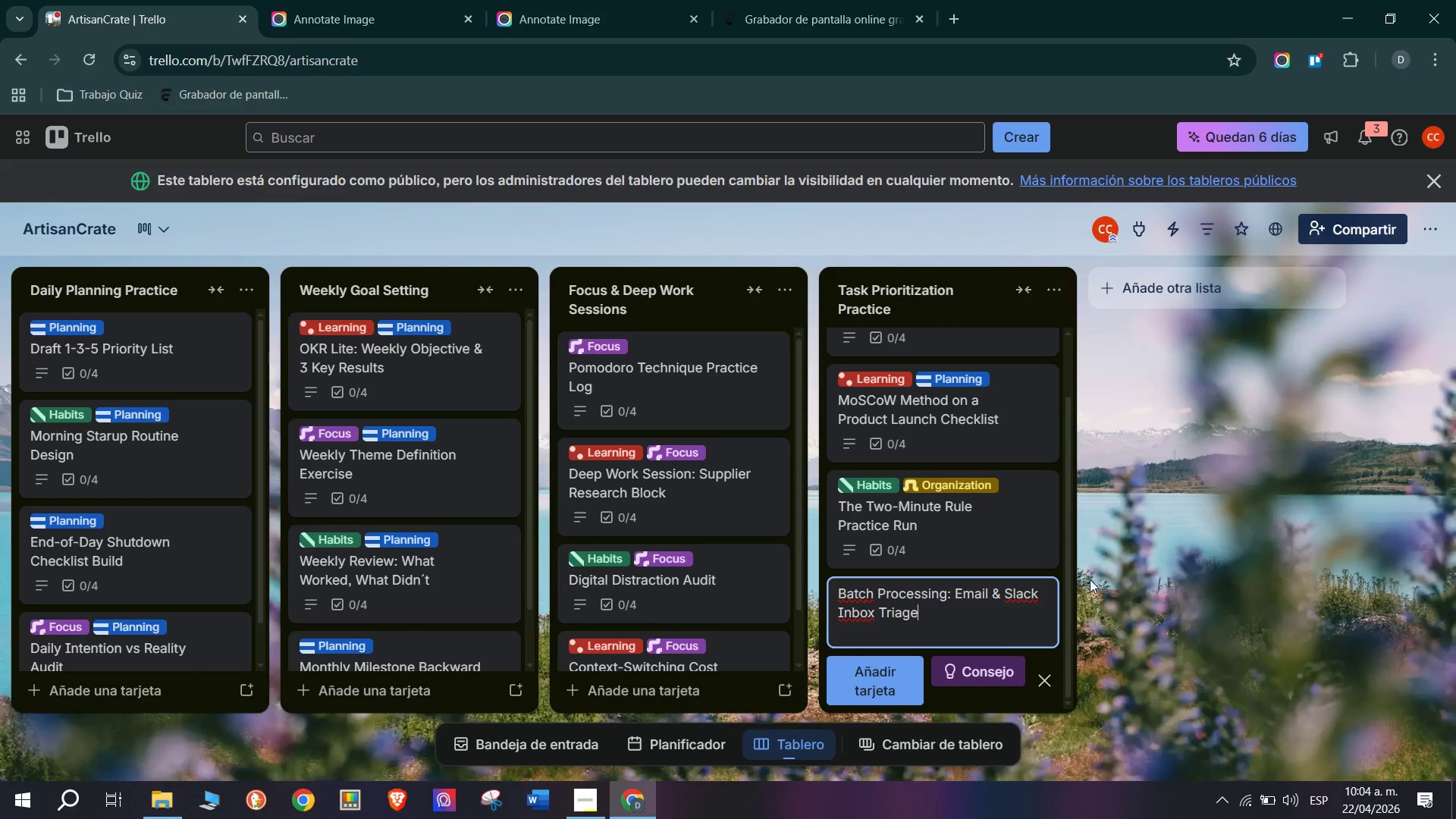 
left_click([886, 684])
 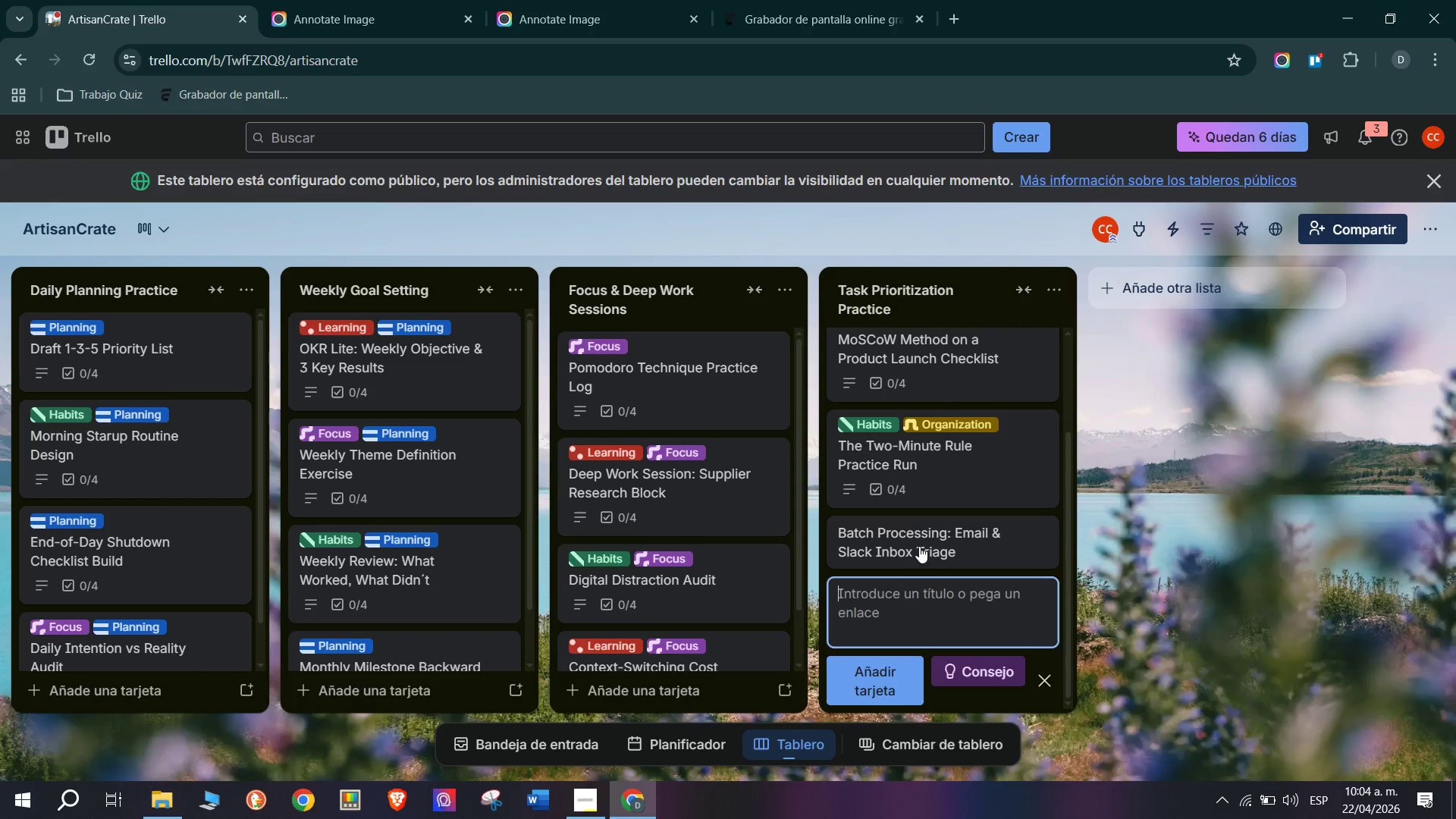 
left_click([938, 550])
 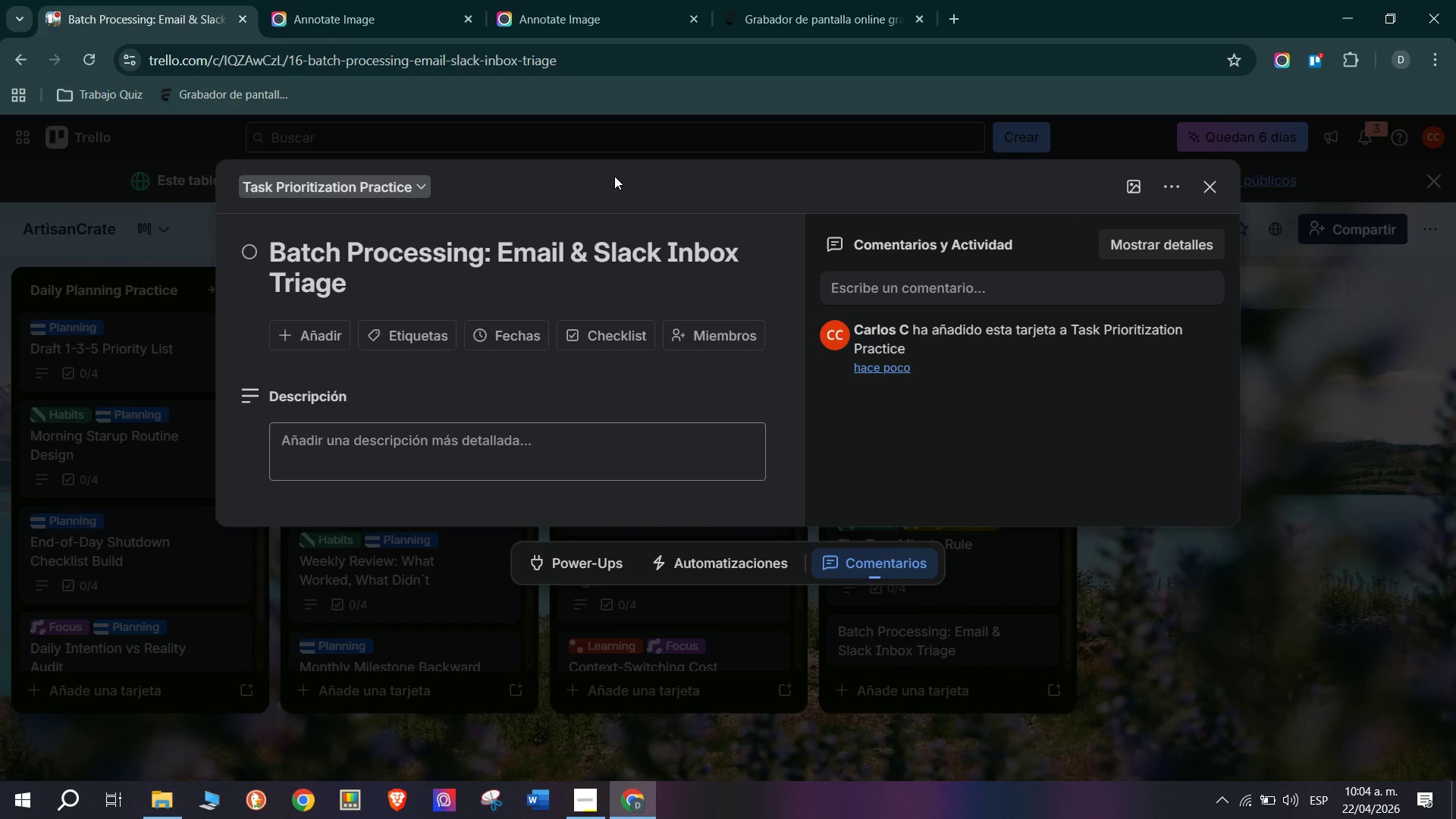 
left_click([538, 433])
 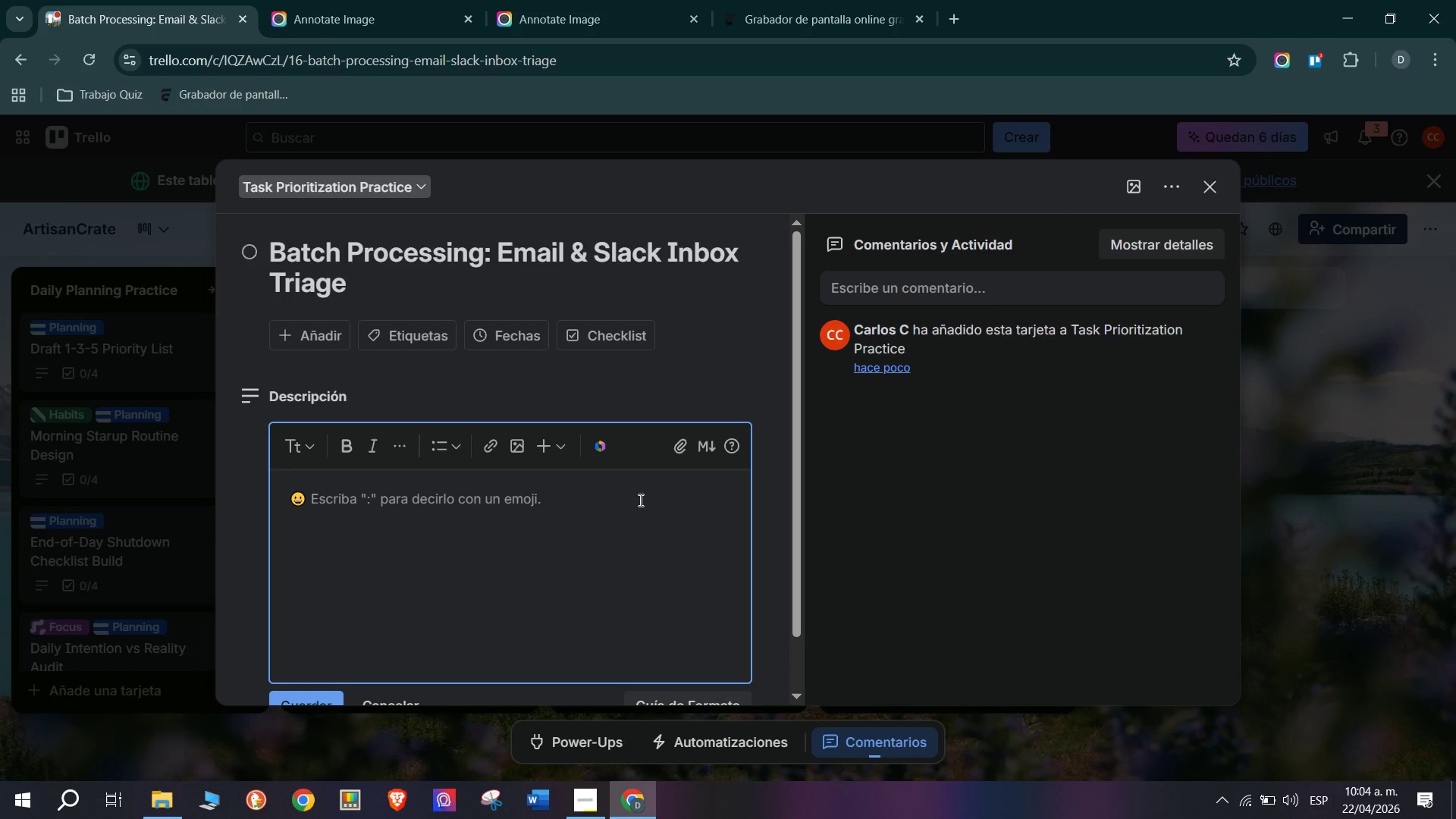 
type(Reactive communication is the single biggest productivity )
key(Backspace)
key(Backspace)
 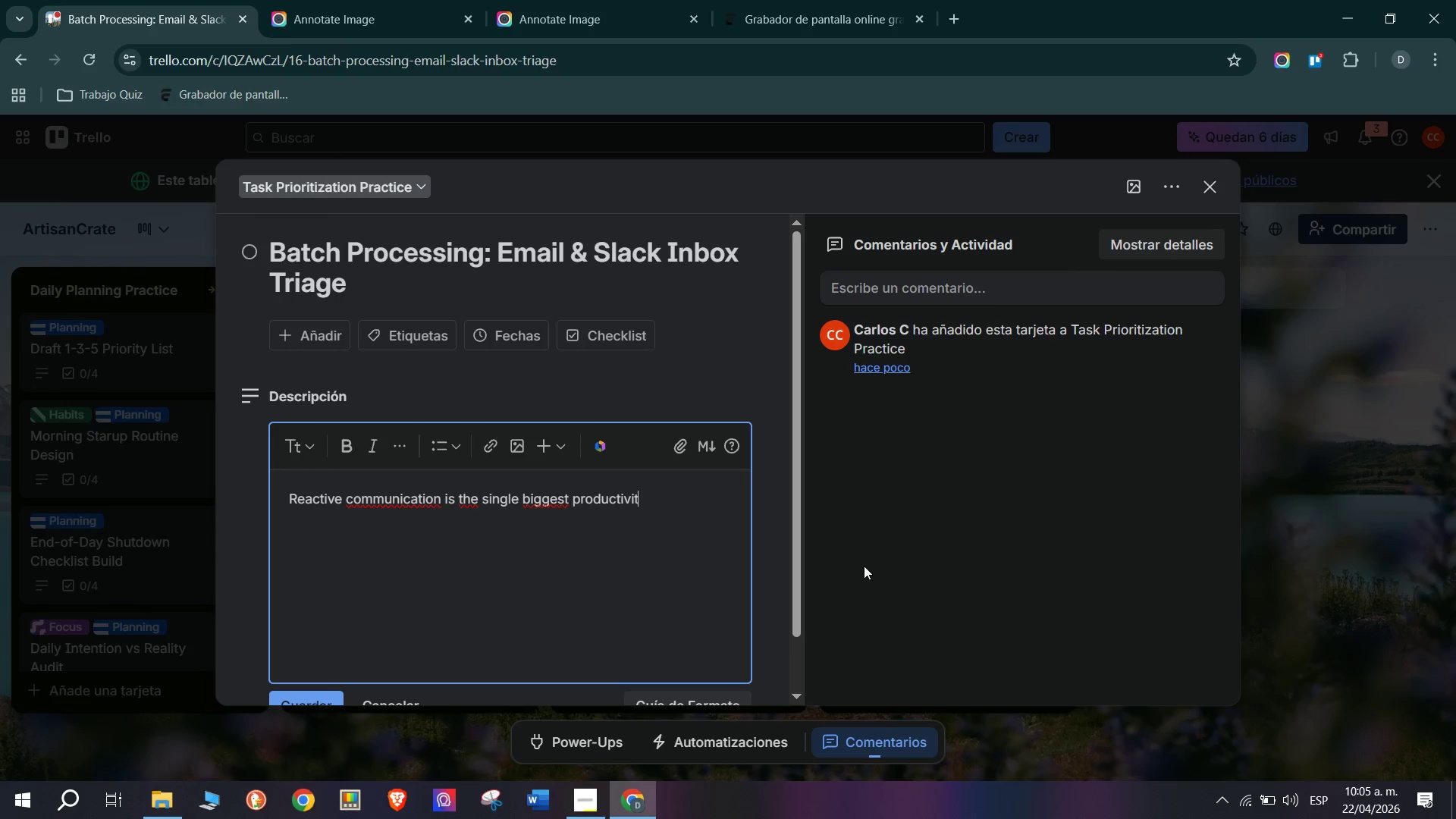 
type(y drain in DTC ecommerce operations. Batcv)
key(Backspace)
type(j)
key(Backspace)
type(h Processing - Check )
key(Backspace)
type(ing email and Slack only at designated times - reclaims 2-3 hours per day. Design and test a batch processing schedule for you)
 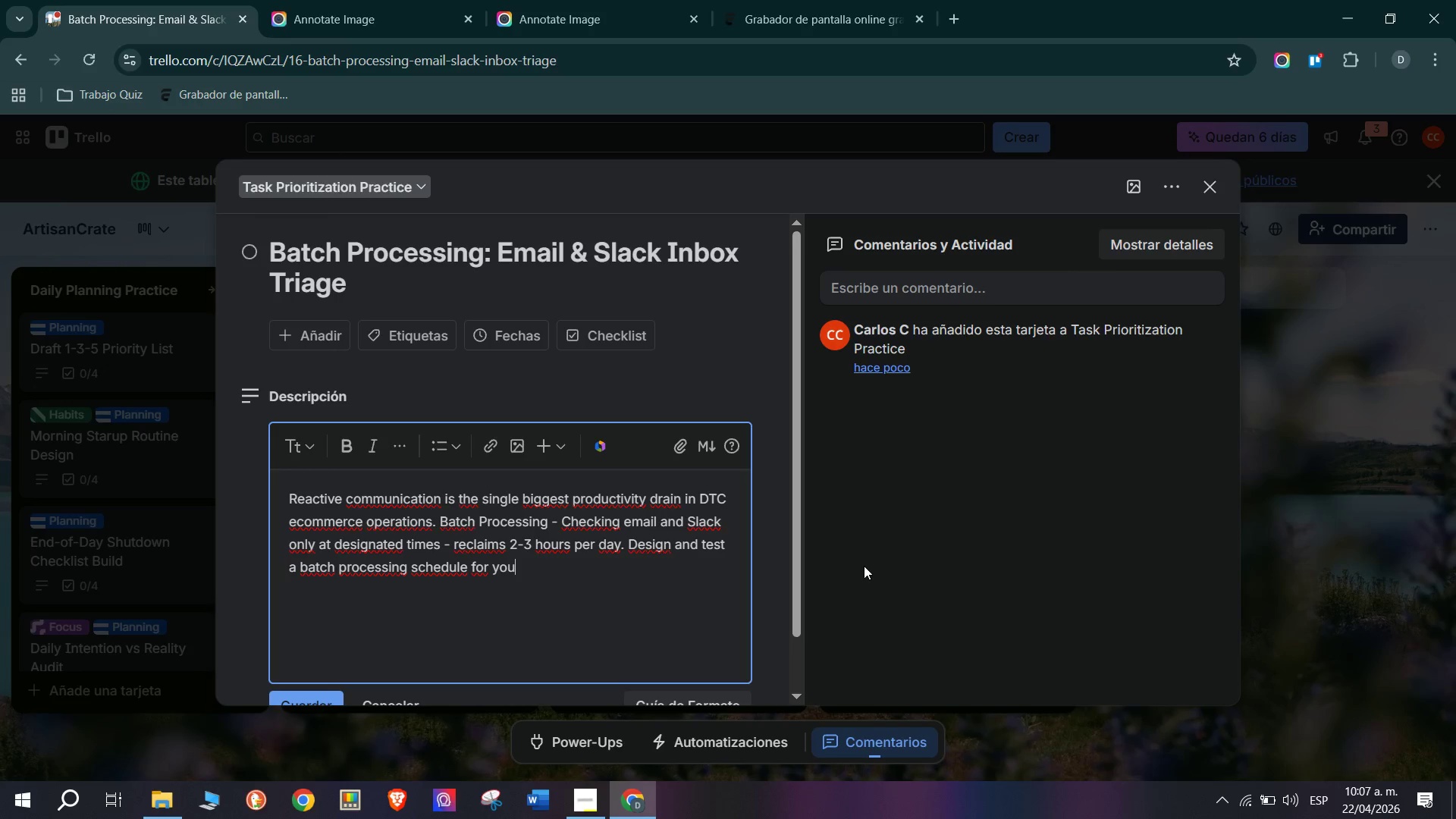 
type( firts month at a)
key(Backspace)
type(ArtisanCrate.)
 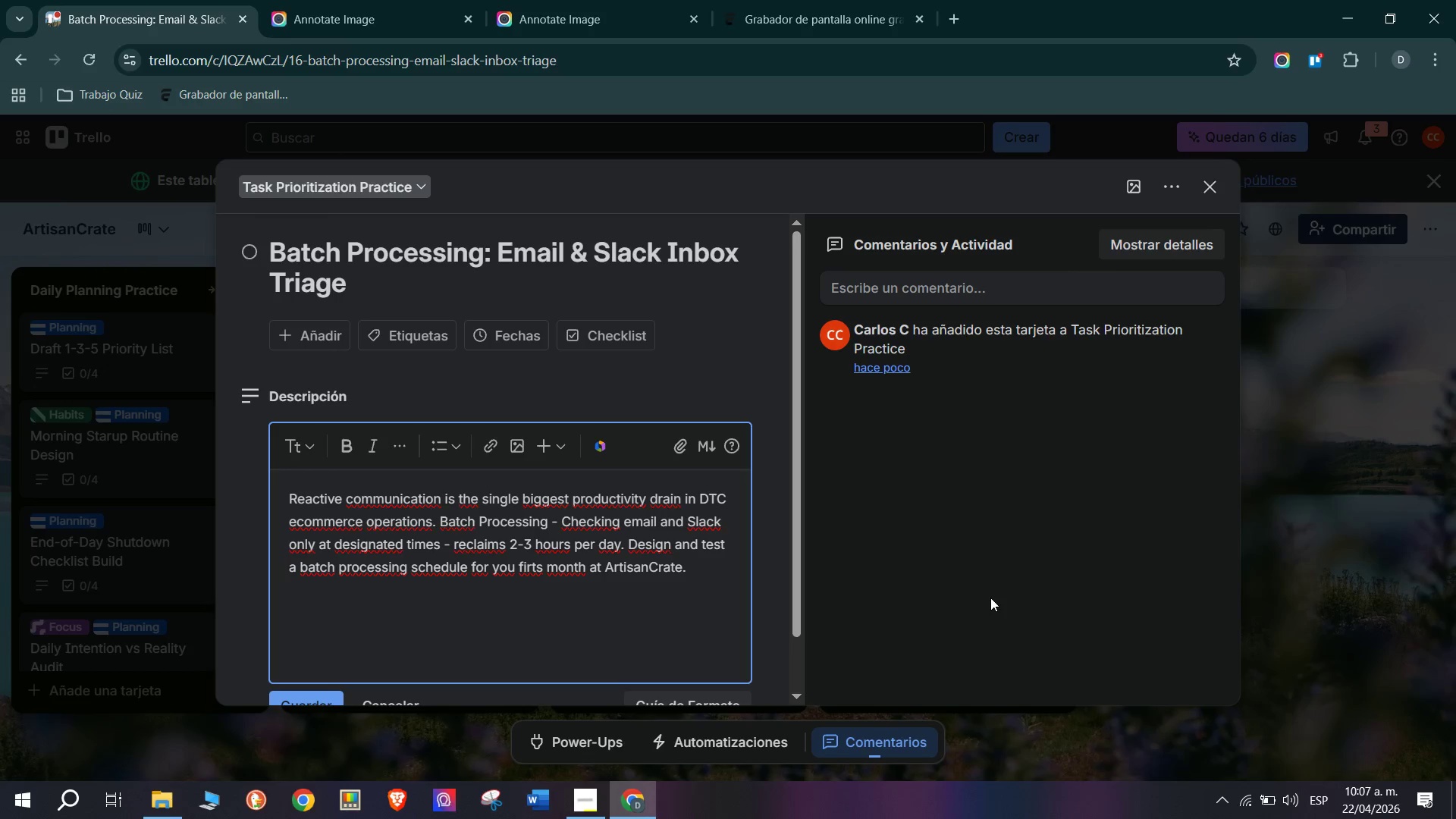 
scroll: coordinate [482, 576], scroll_direction: down, amount: 2.0
 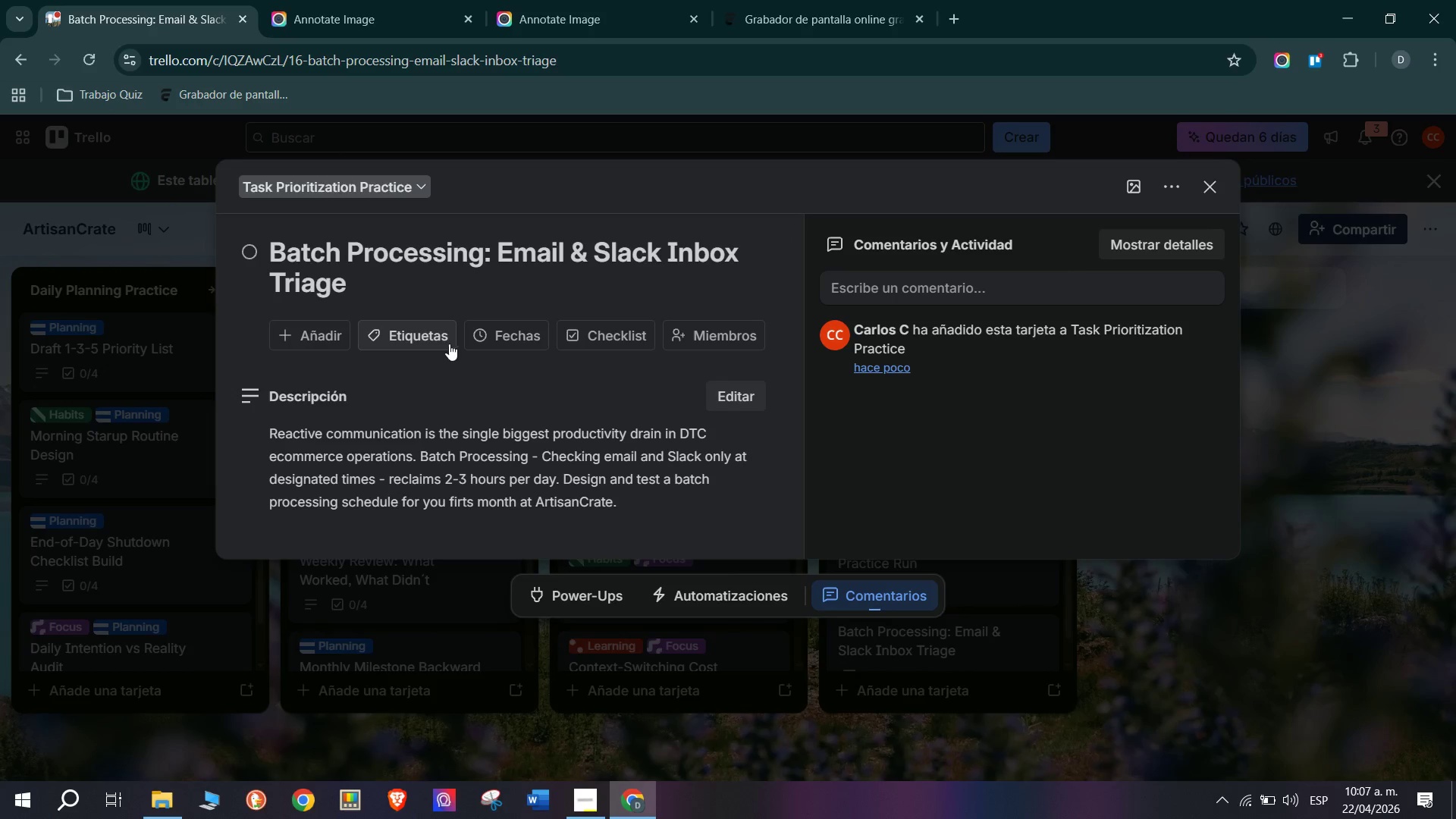 
left_click([592, 328])
 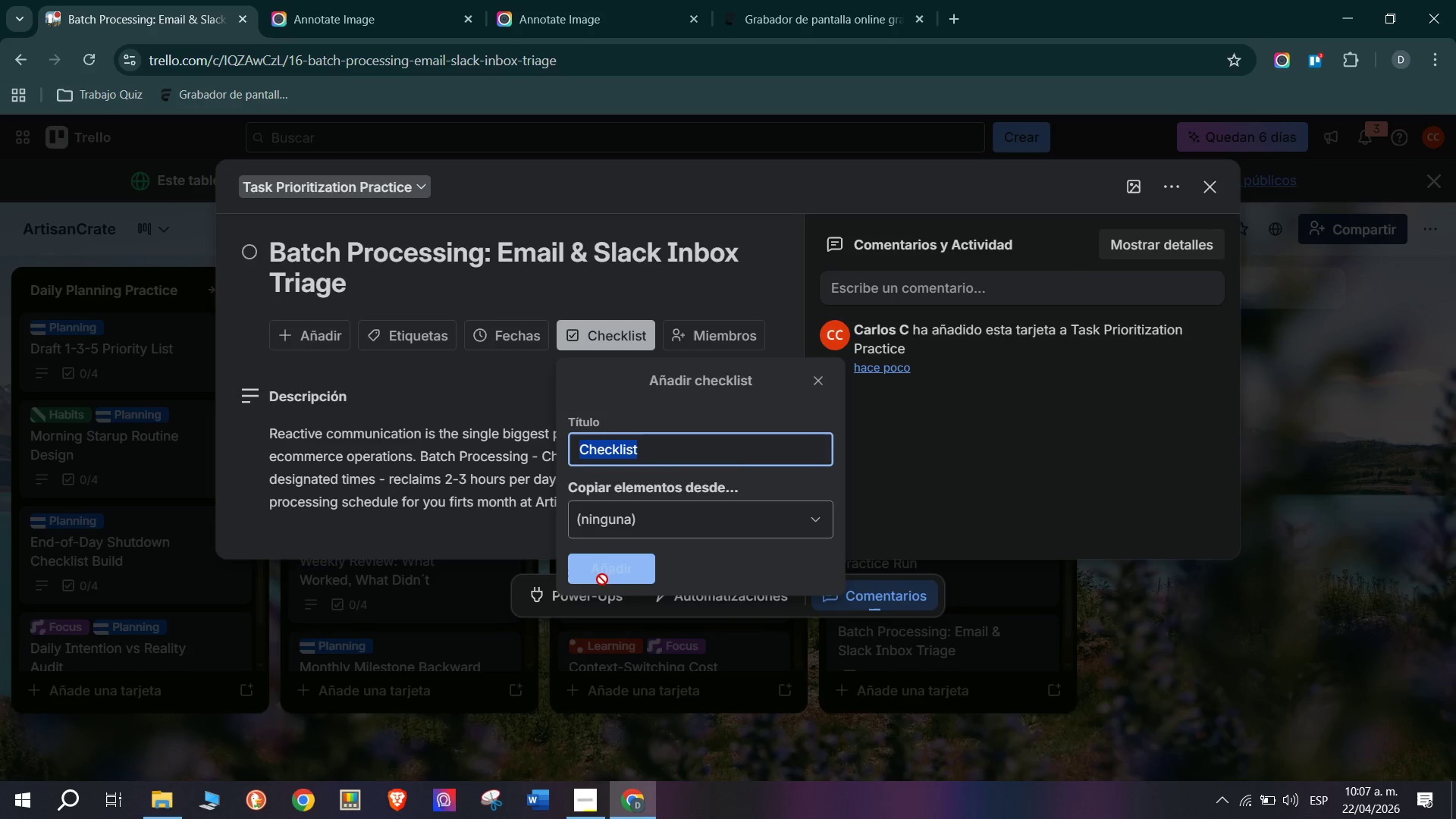 
scroll: coordinate [460, 498], scroll_direction: down, amount: 3.0
 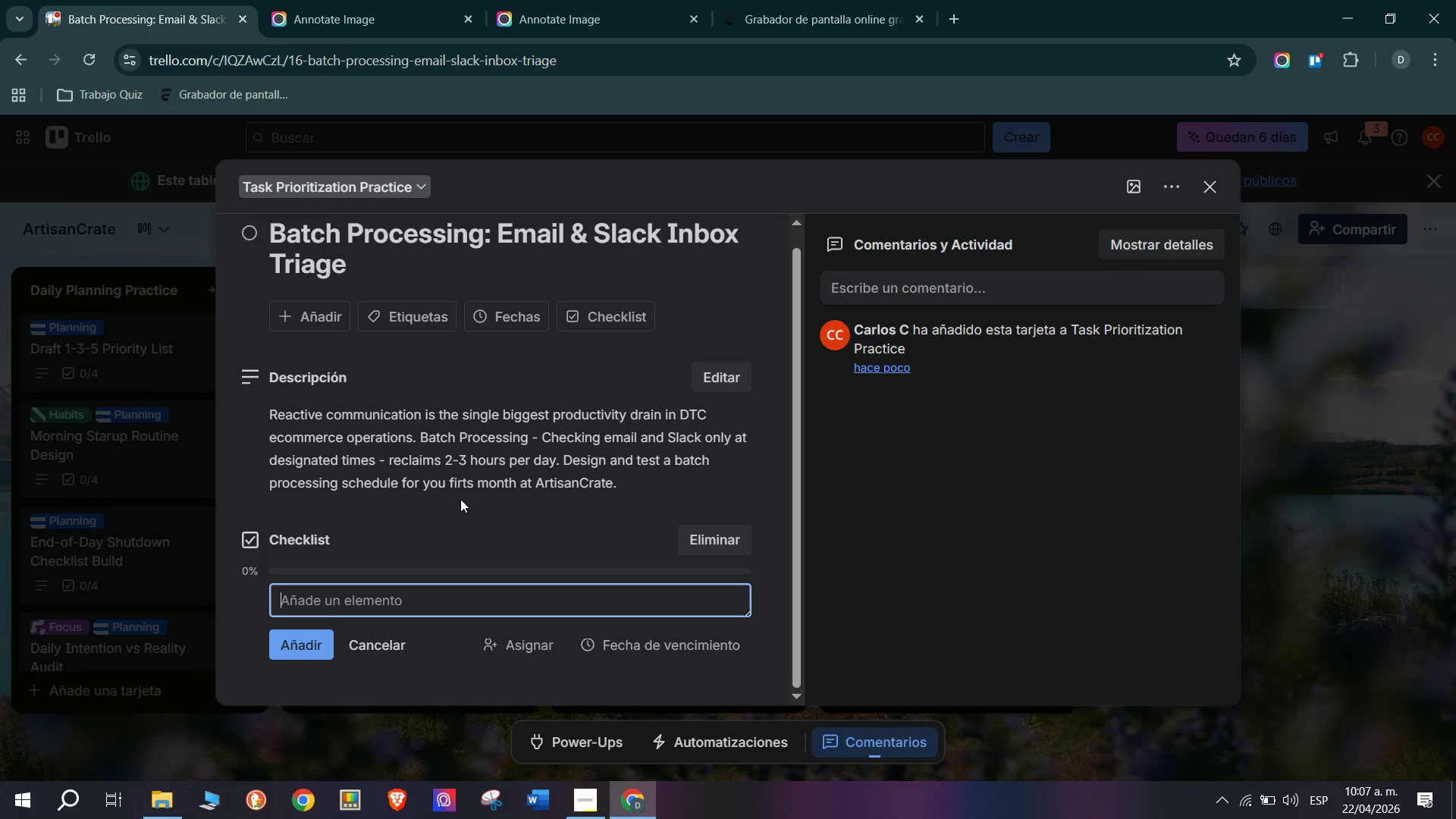 
type(Identify your cutrr)
key(Backspace)
key(Backspace)
key(Backspace)
type(rrent email&Slack checking r)
key(Backspace)
type(frequency *count checks per hour()
 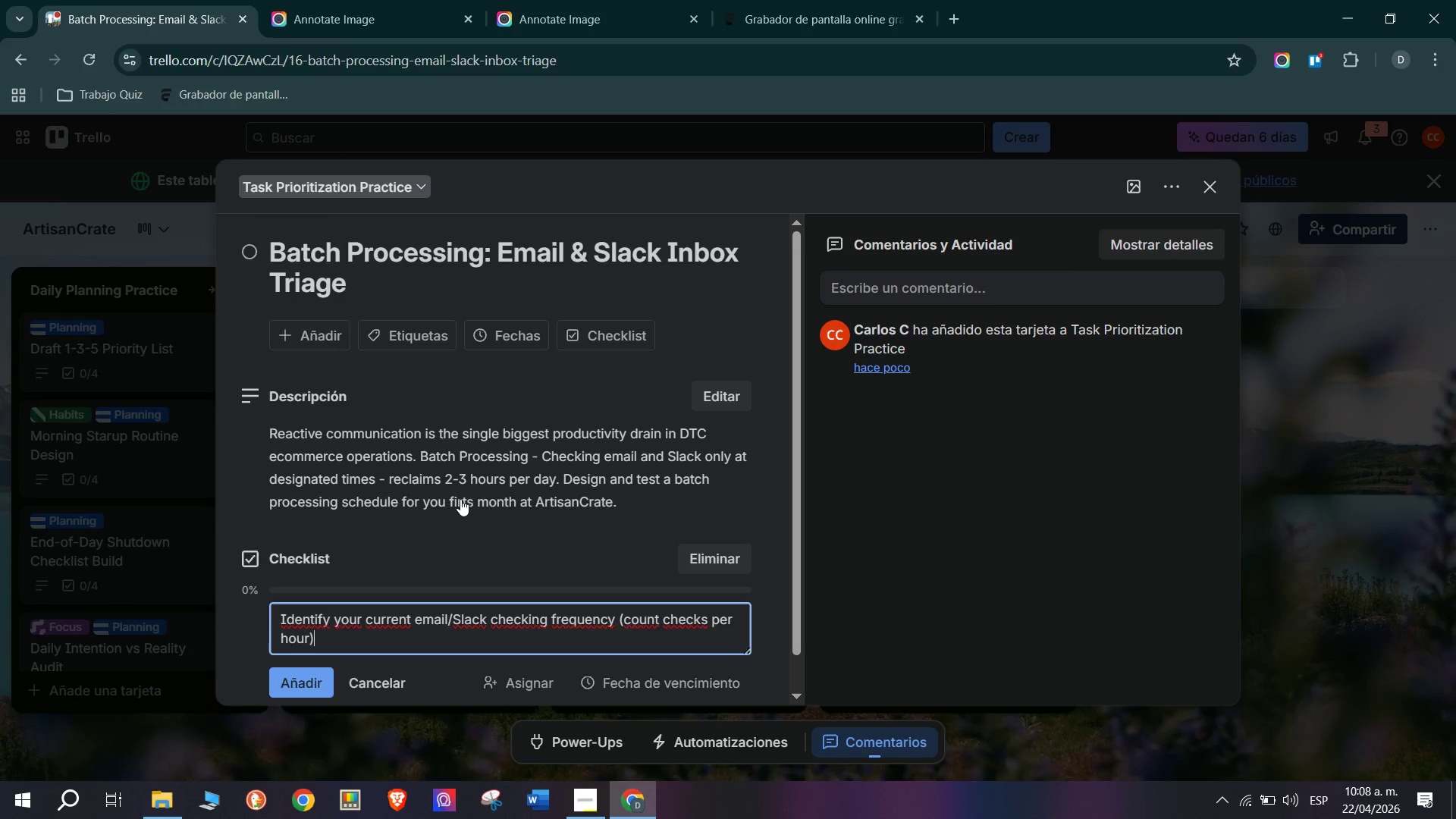 
 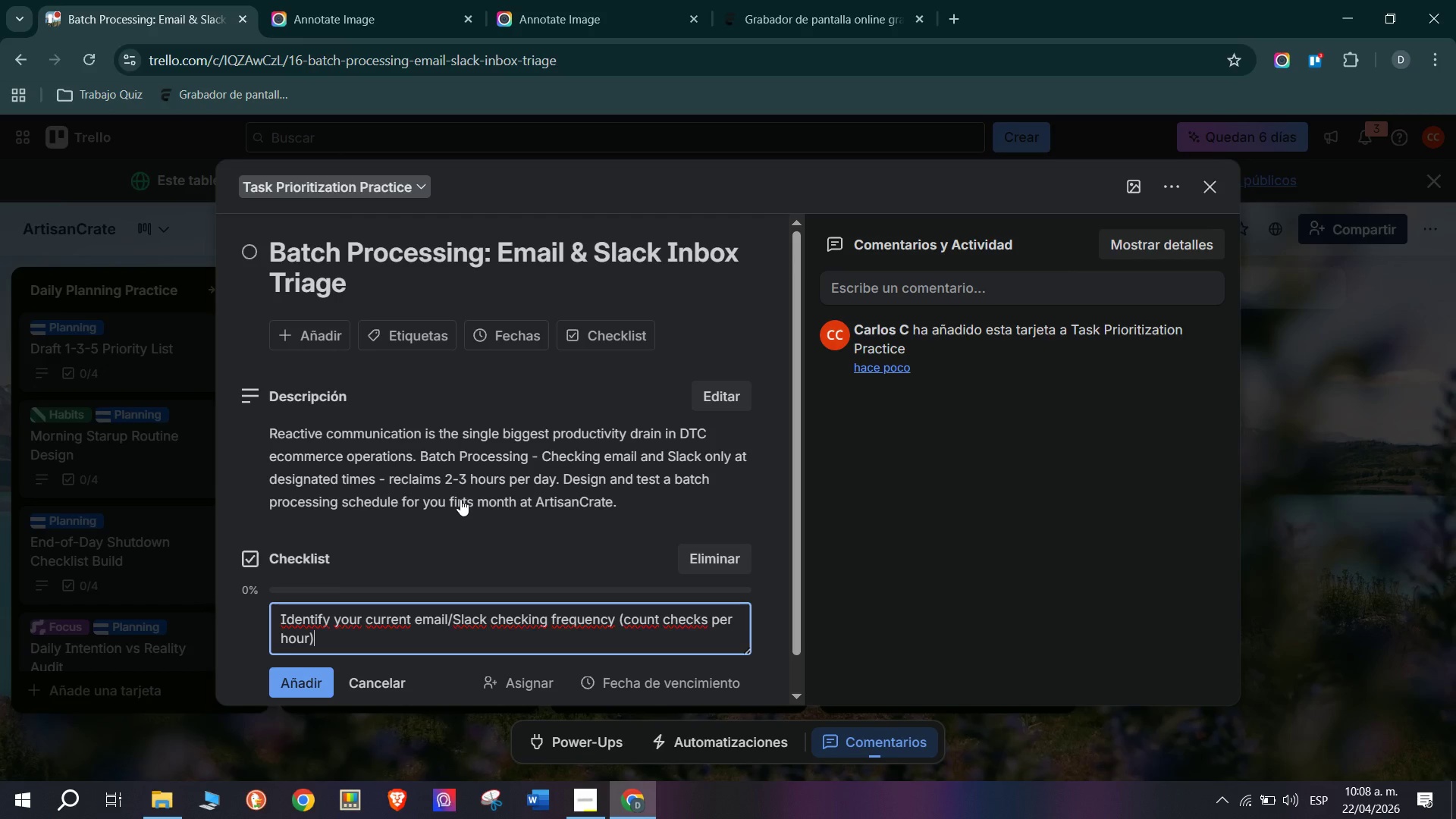 
key(Enter)
 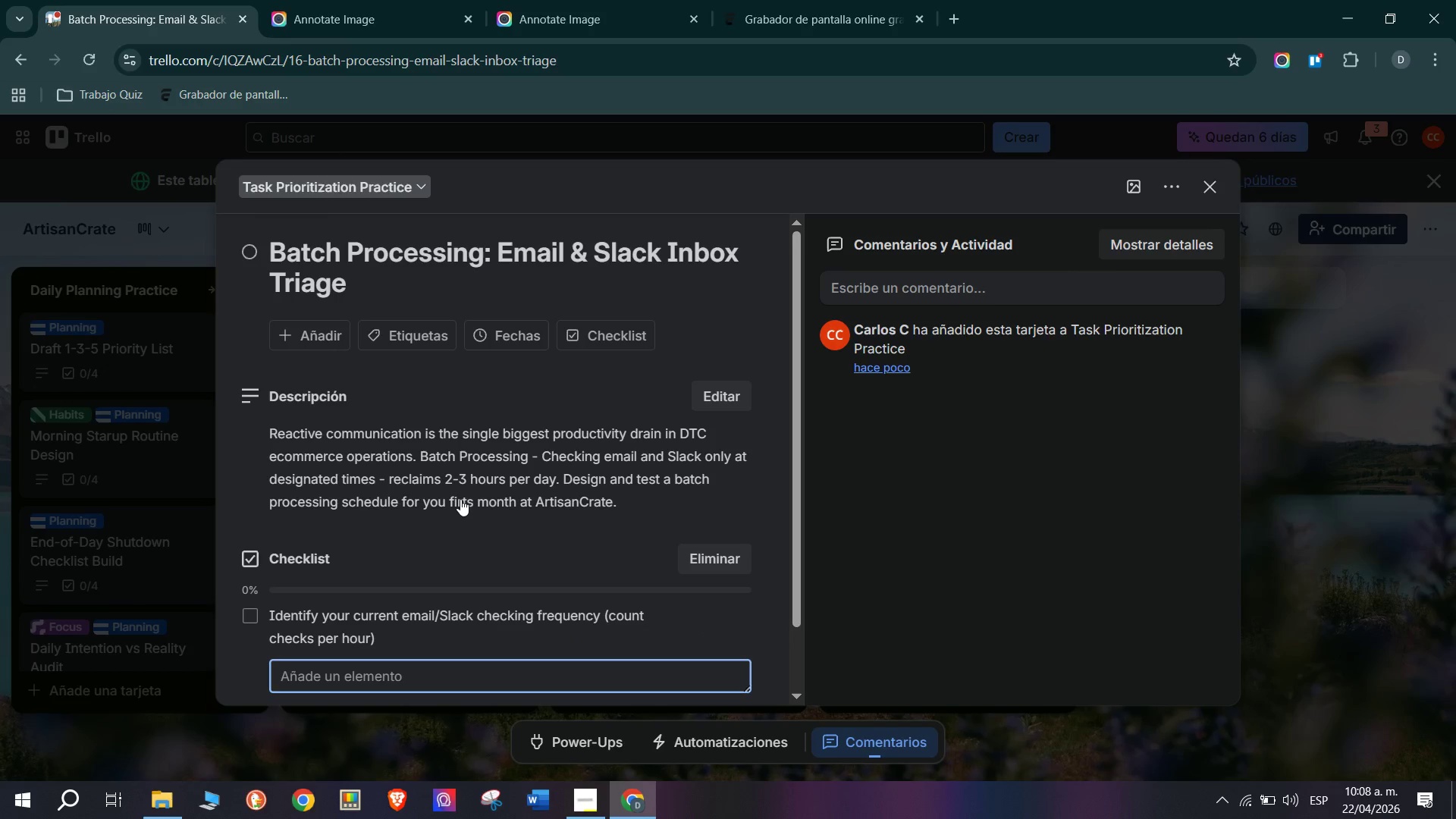 
type(Design a 3-times-per-day batch scg)
key(Backspace)
type(hedule *e.g. 9am, 12)
key(Backspace)
type(2pm.)
key(Backspace)
type(, 4pm()
 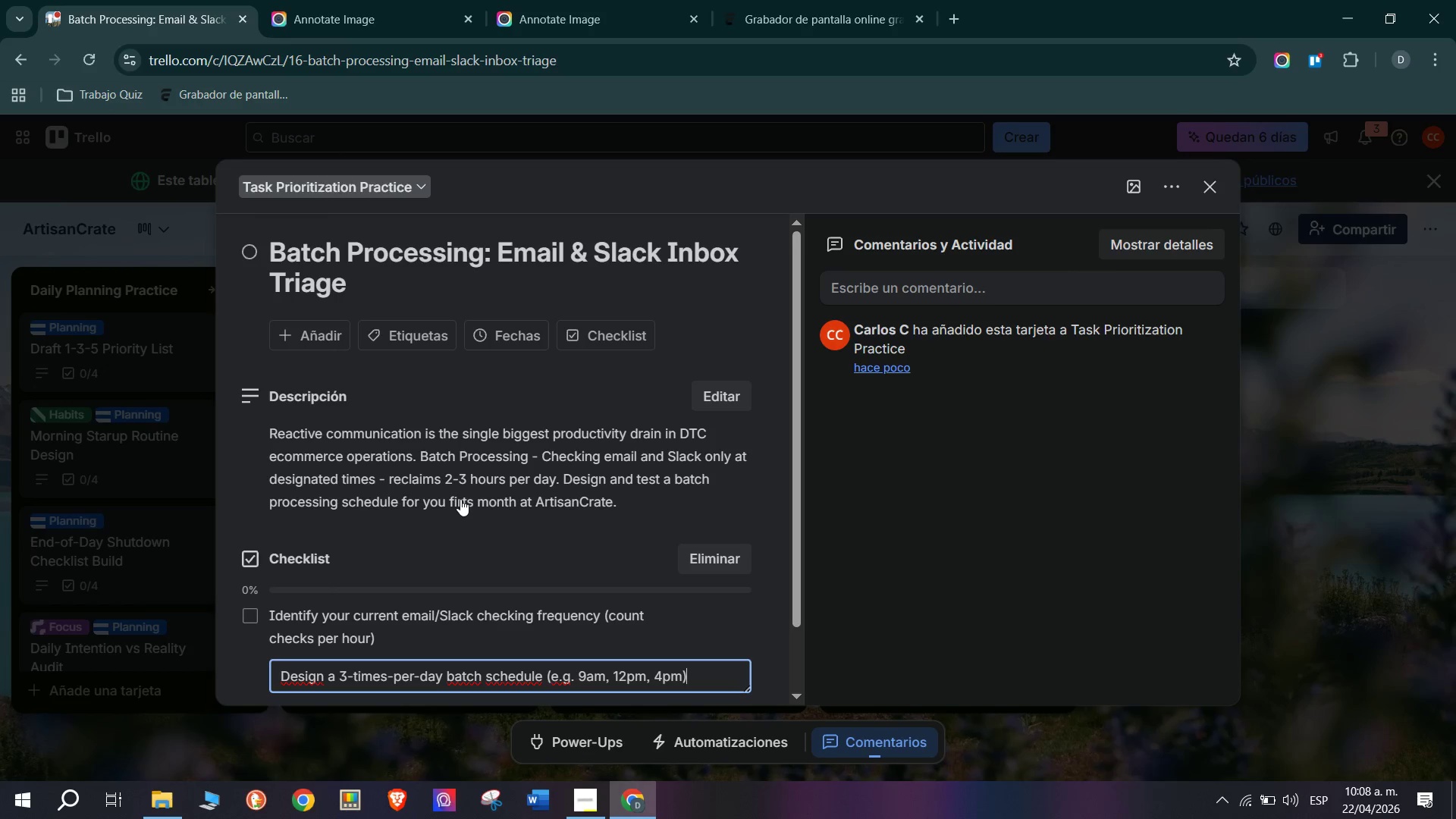 
key(Enter)
 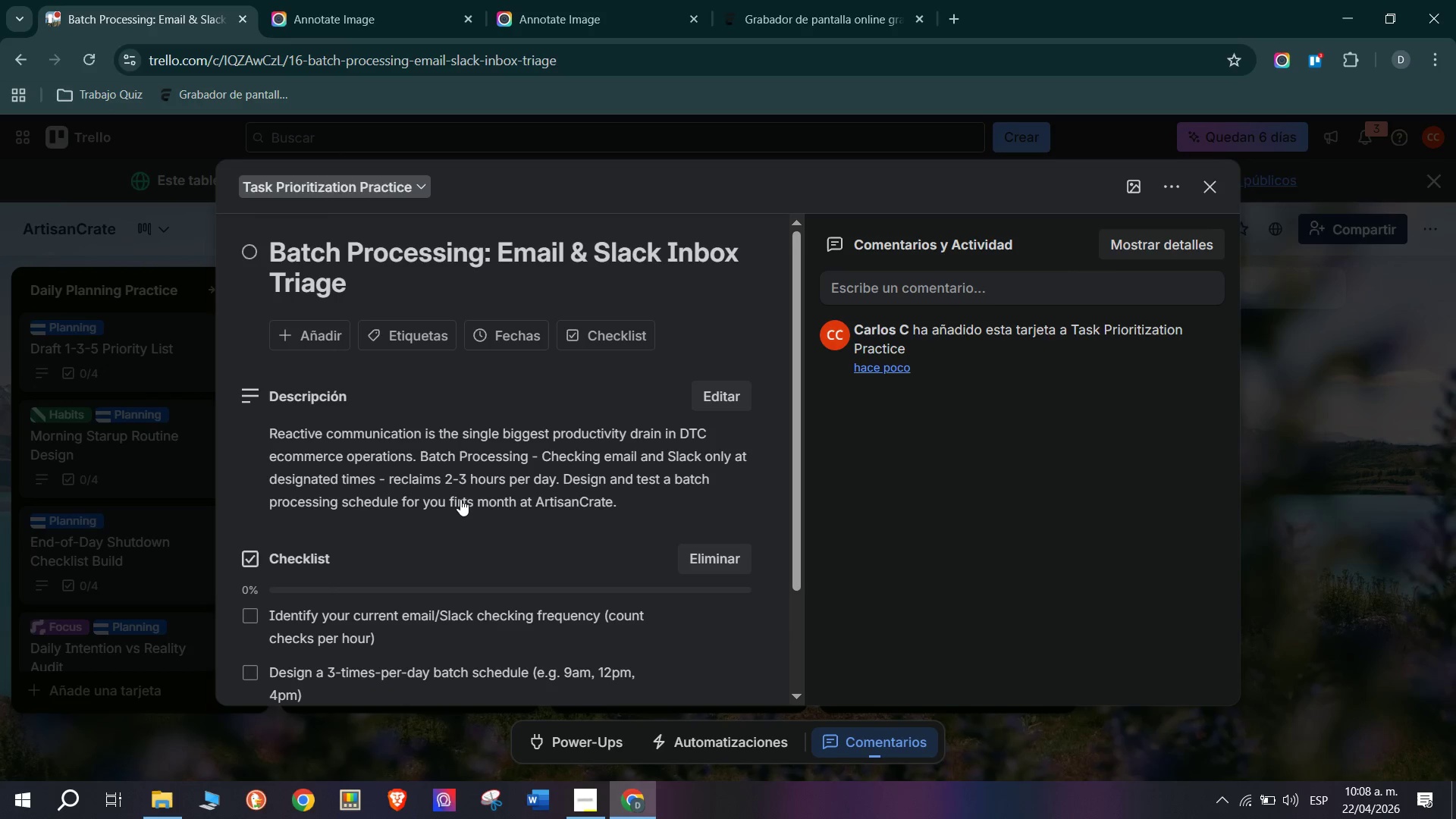 
type(Set )
 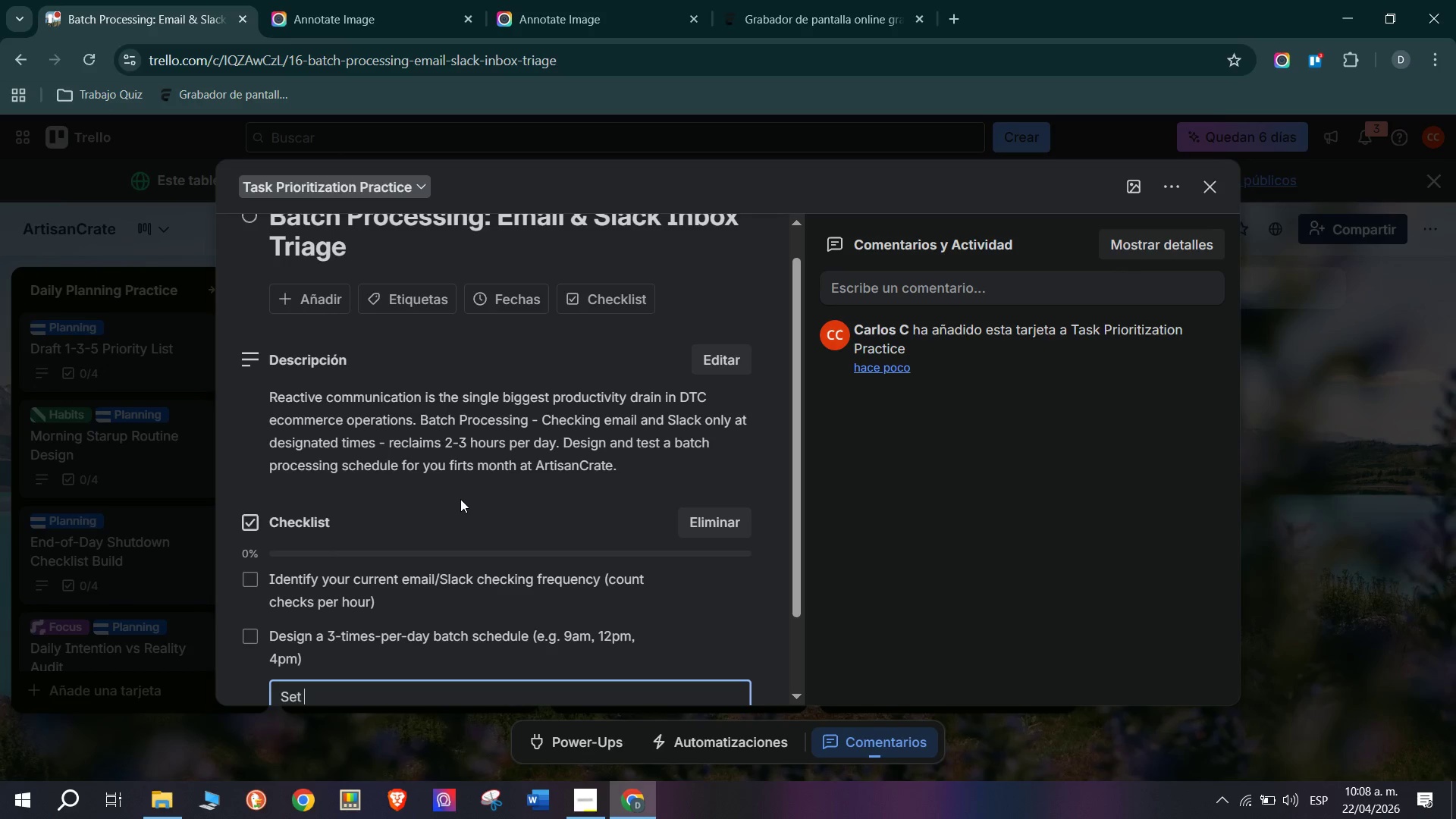 
type(auto-respons)
key(Backspace)
type(der and slack stati)
key(Backspace)
type(us y)
key(Backspace)
type(to manage expectations)
 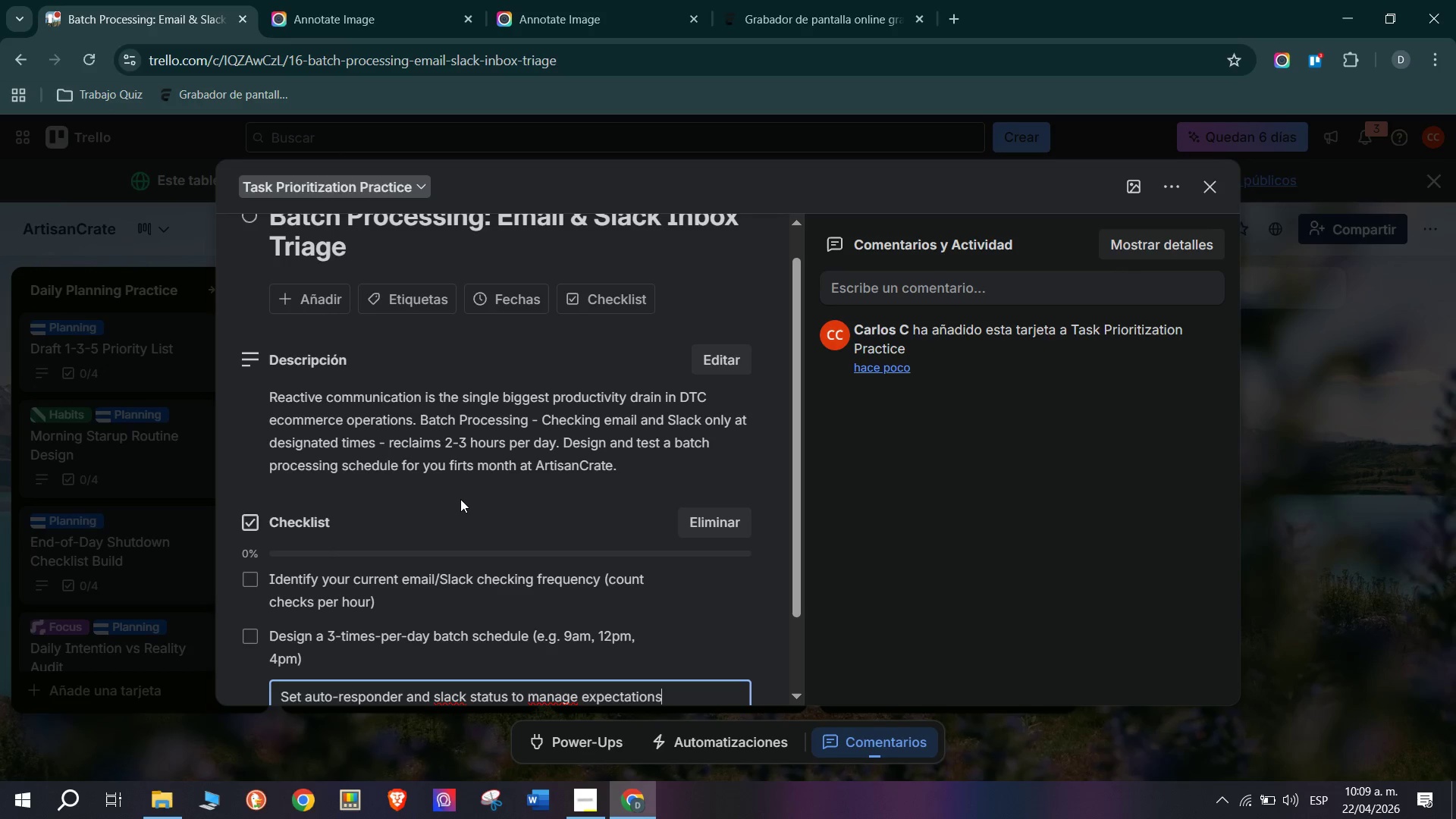 
key(Enter)
 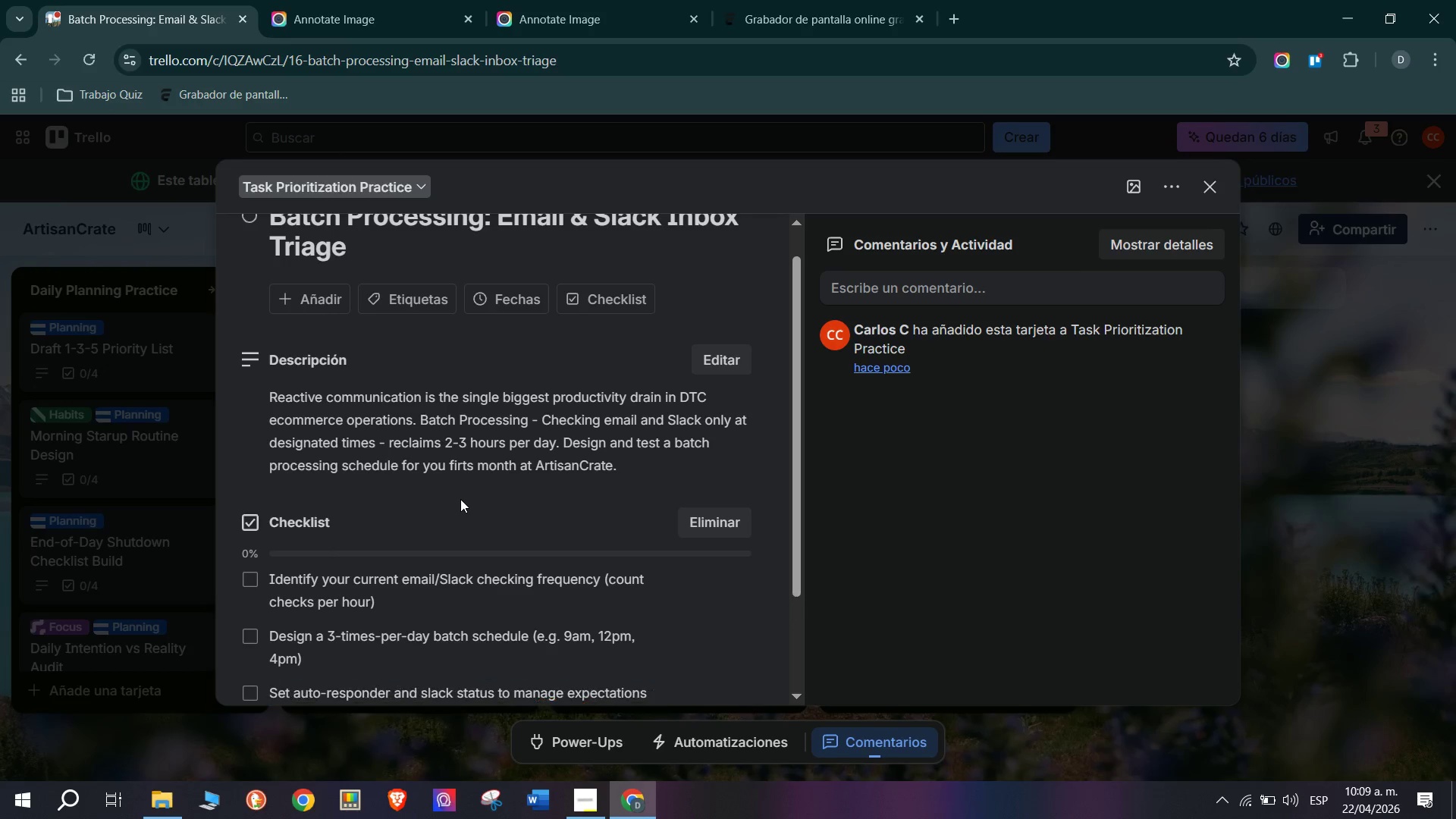 
type(Run the batch schedule for 5 days and report time d)
key(Backspace)
type(saved)
 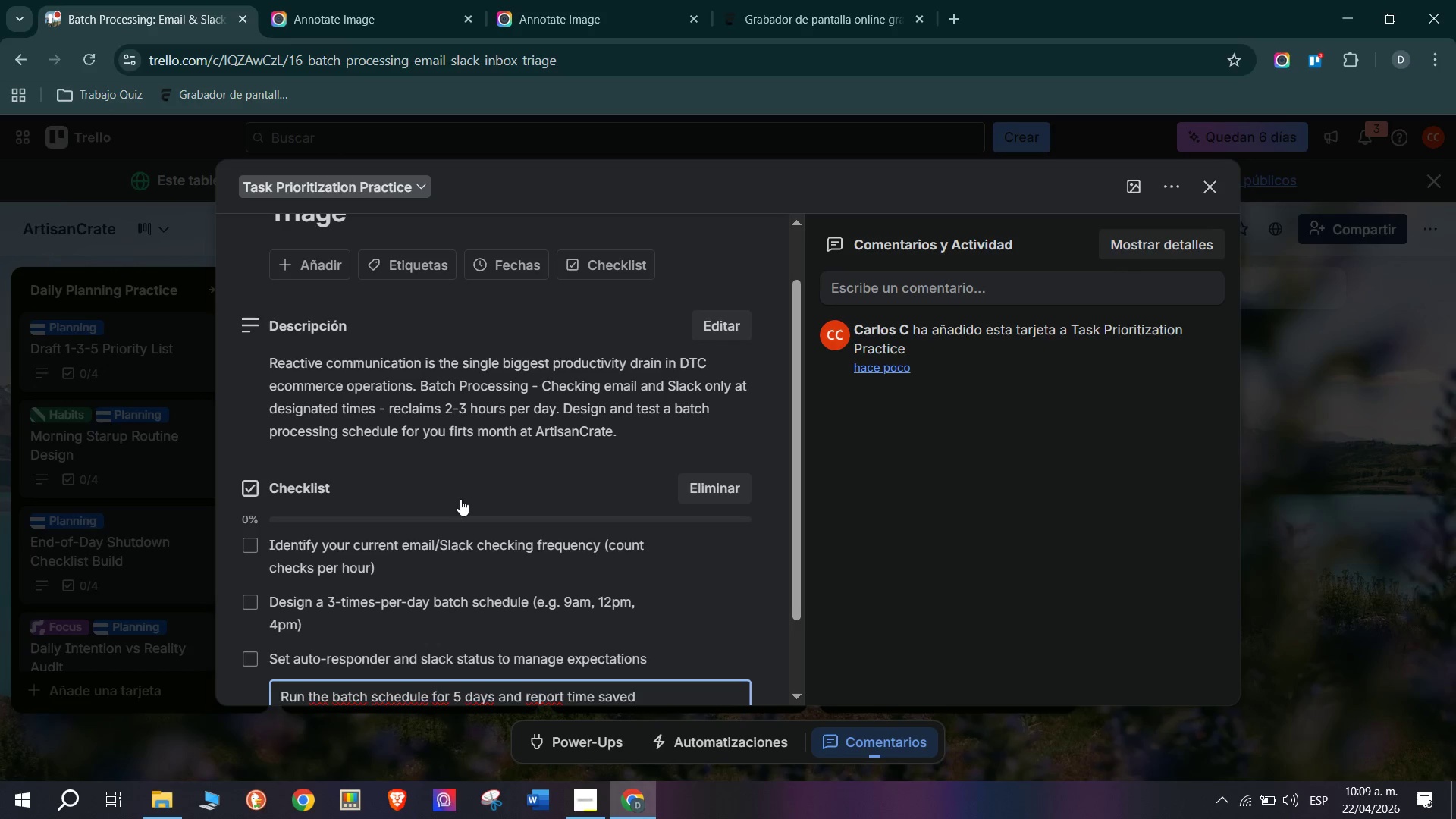 
key(Enter)
 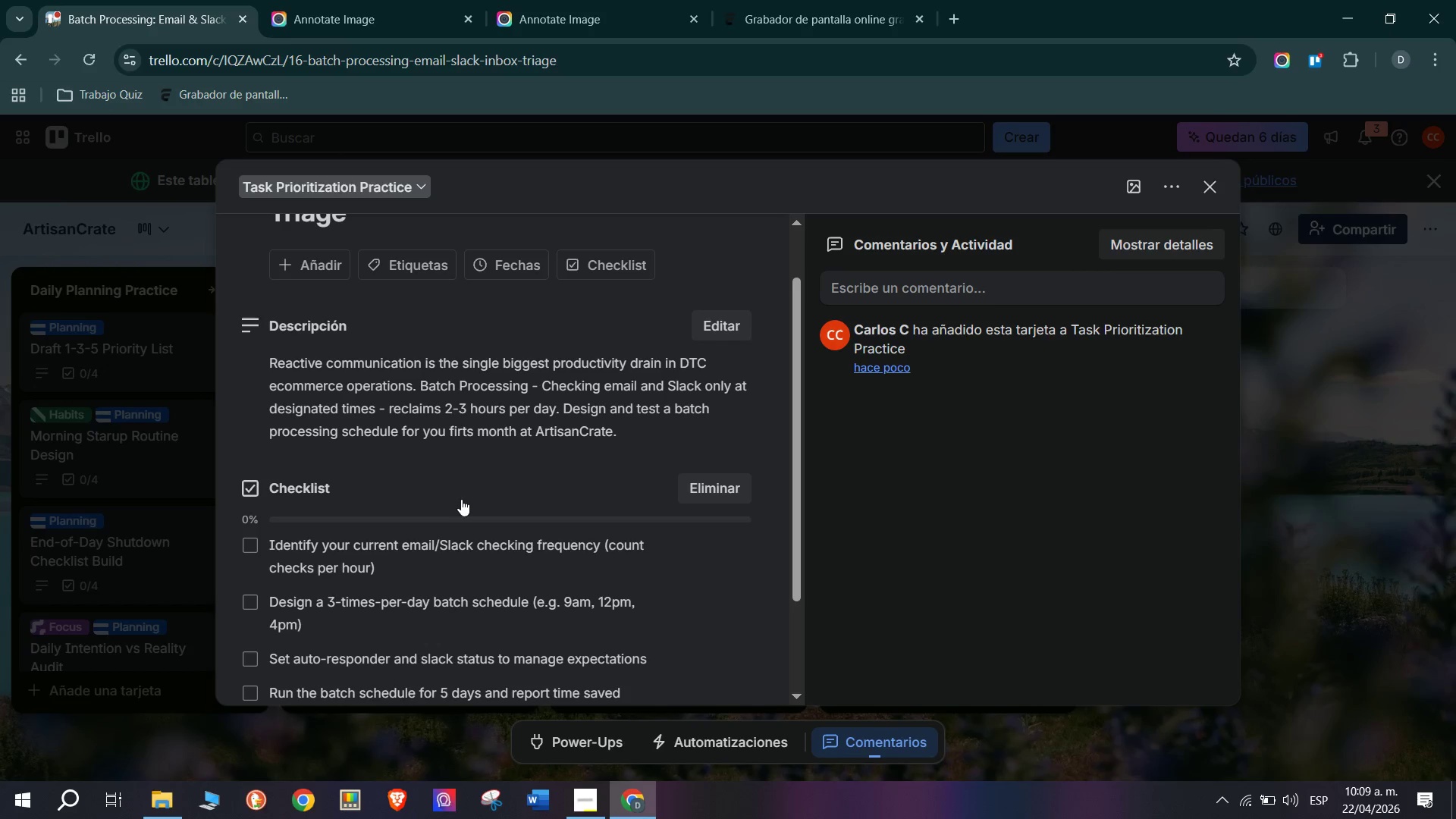 
scroll: coordinate [508, 416], scroll_direction: up, amount: 3.0
 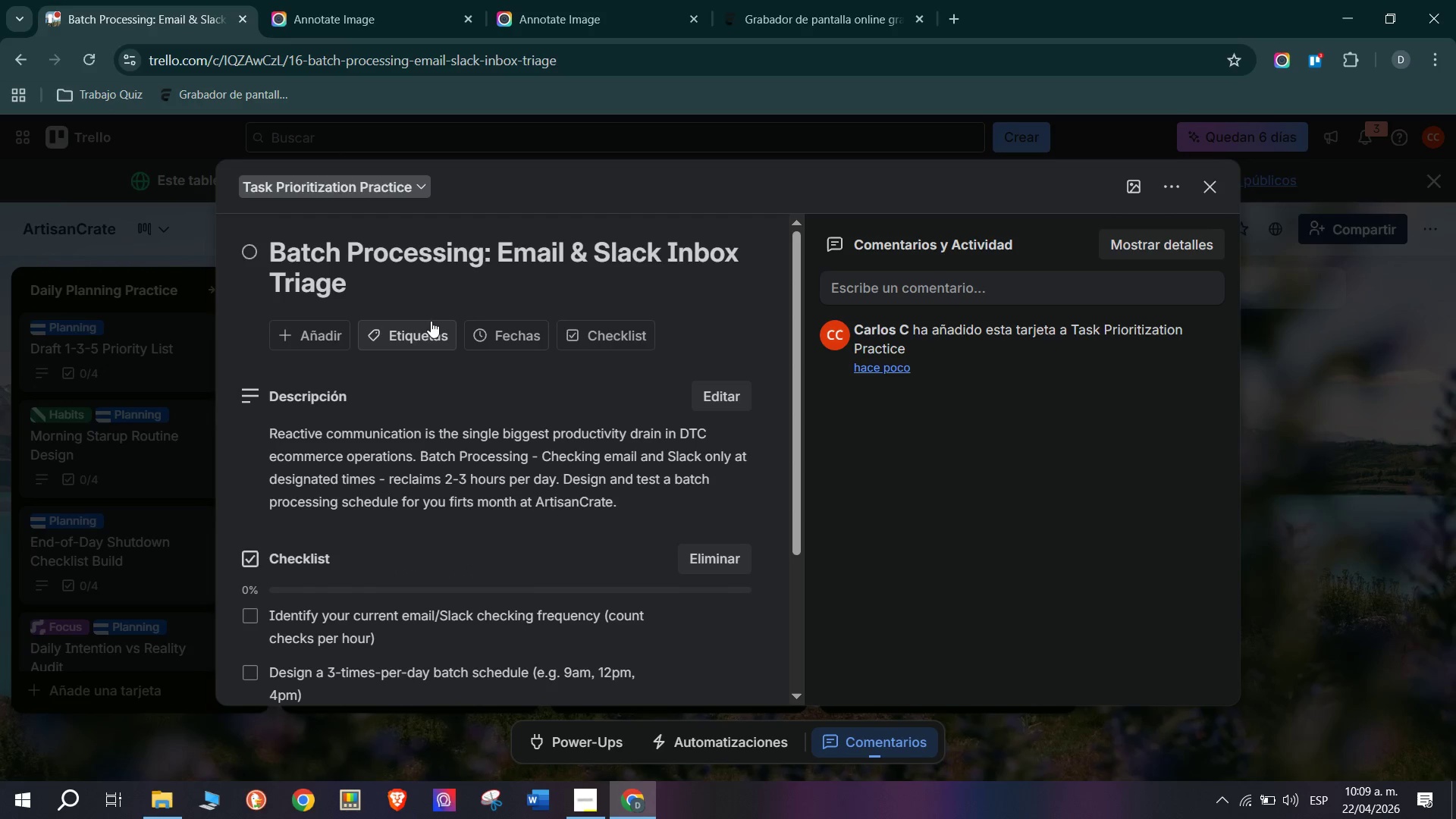 
left_click([436, 340])
 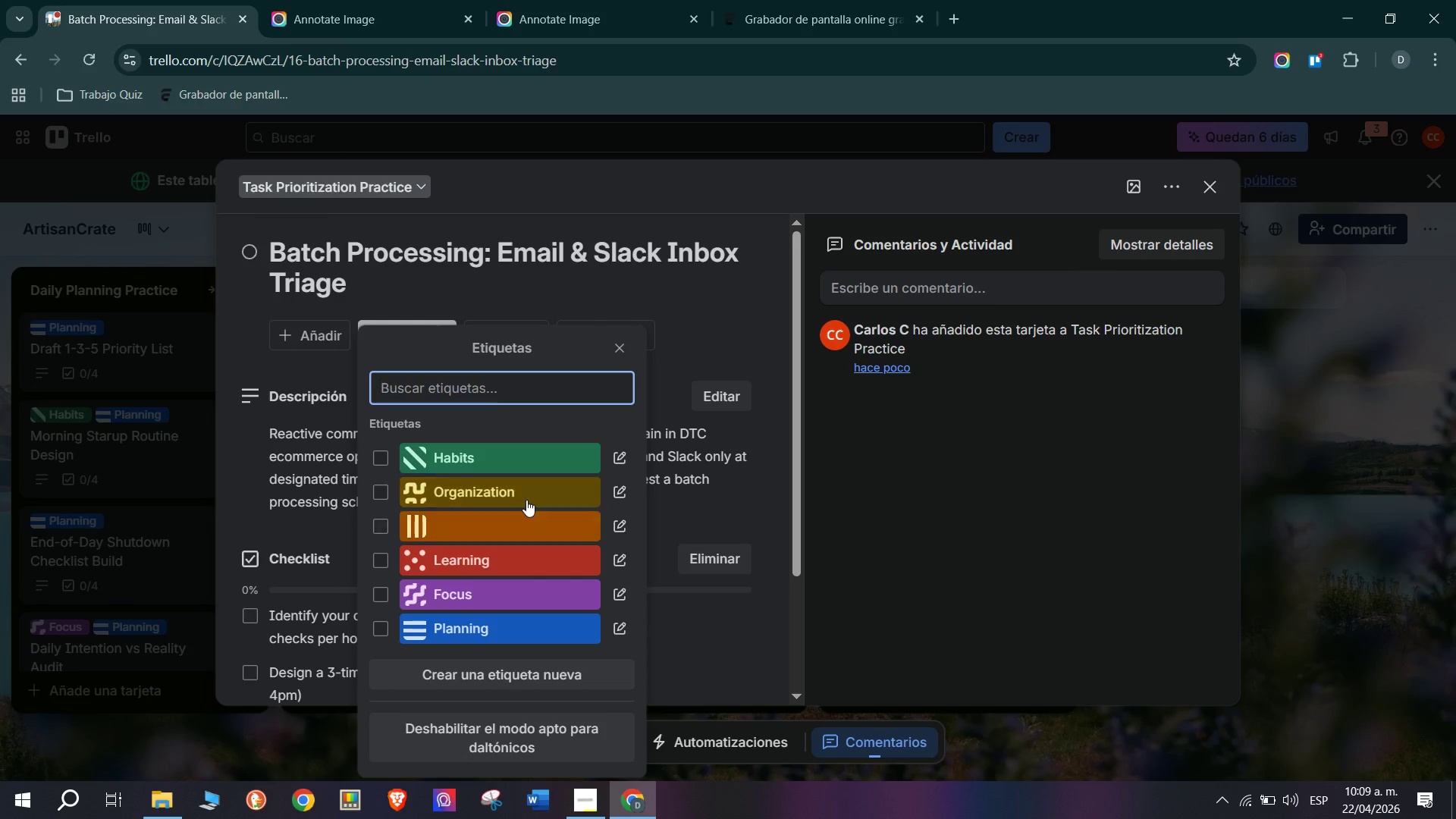 
left_click([526, 499])
 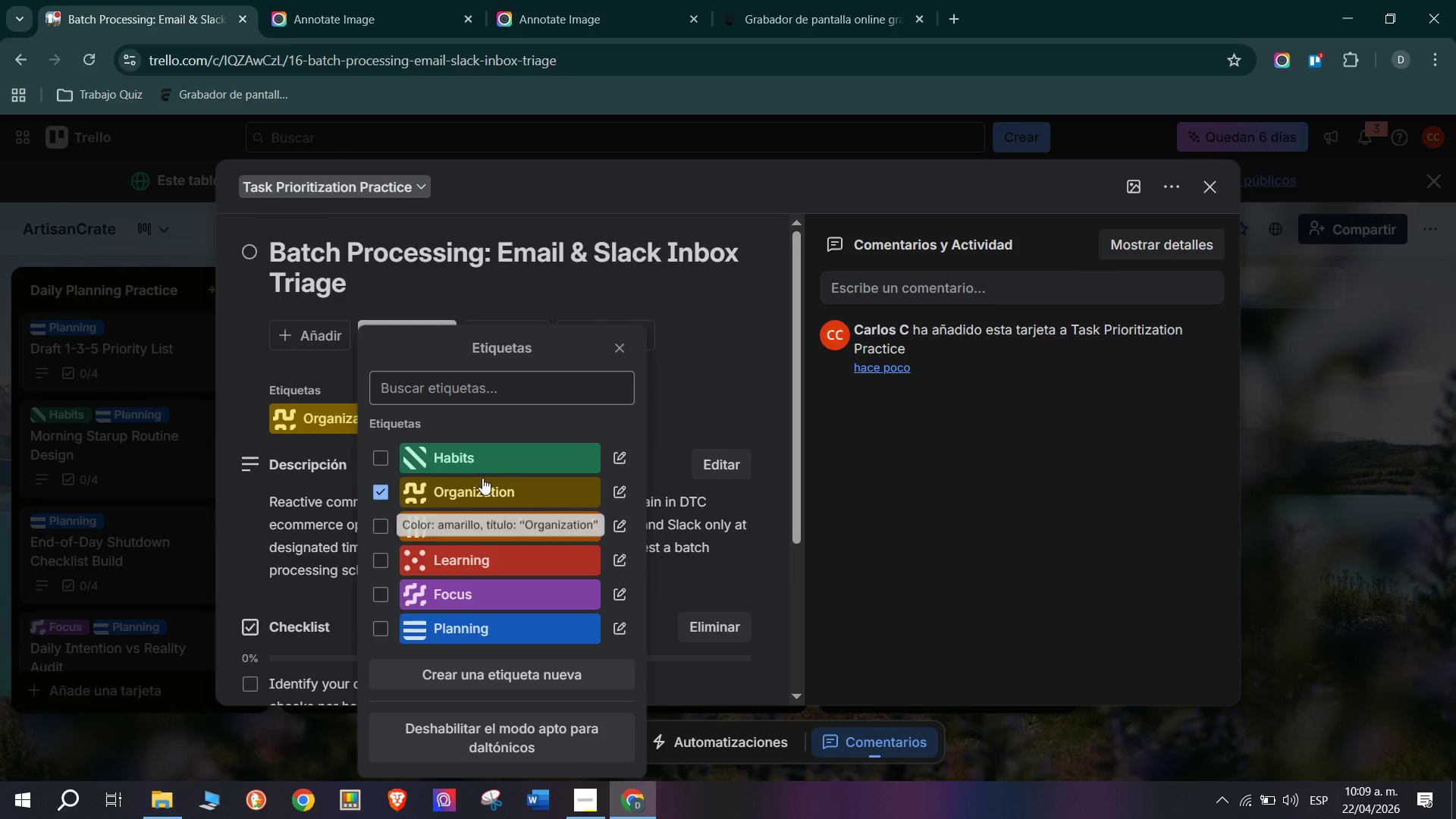 
left_click([501, 583])
 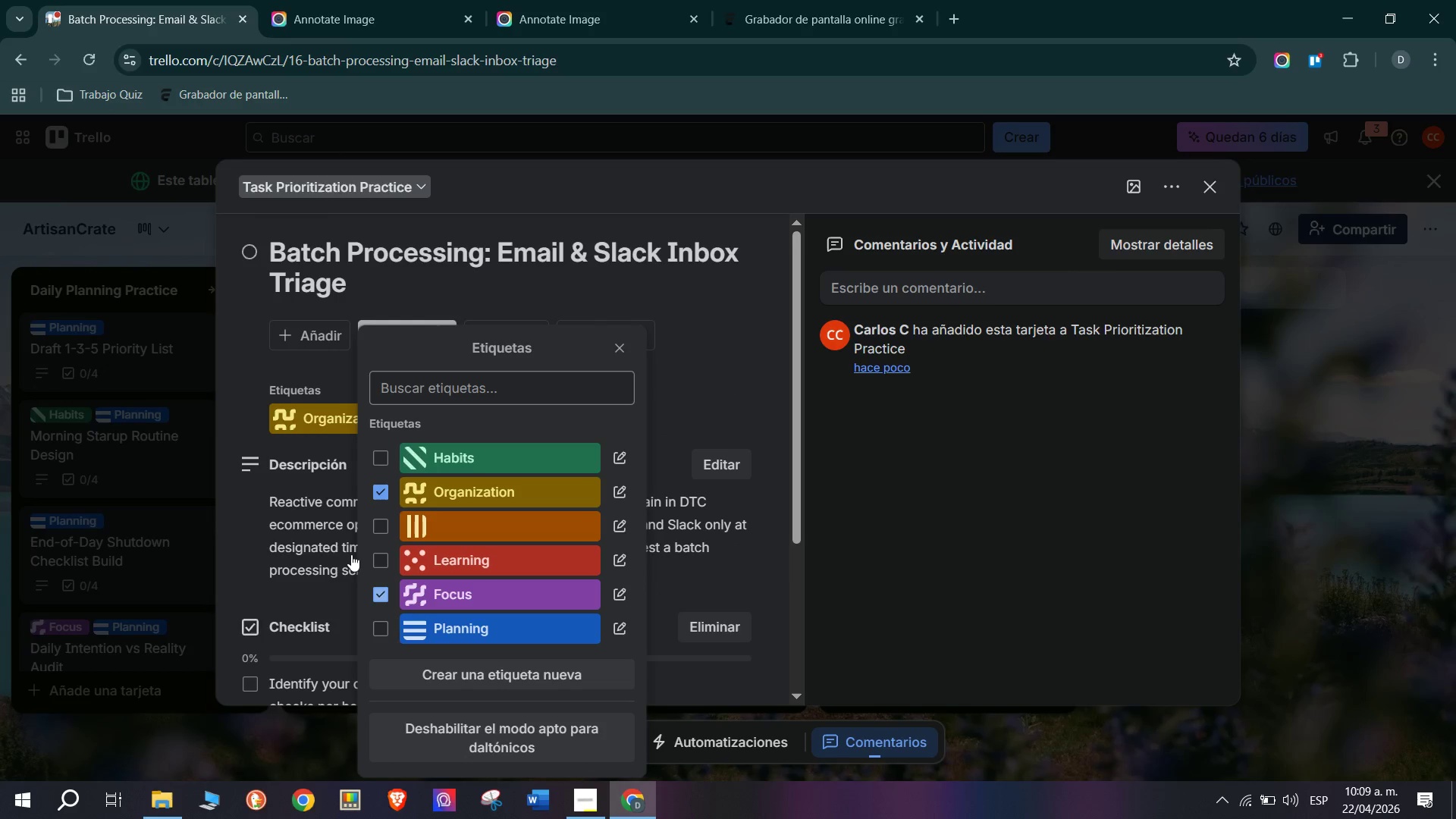 
left_click([294, 525])
 